 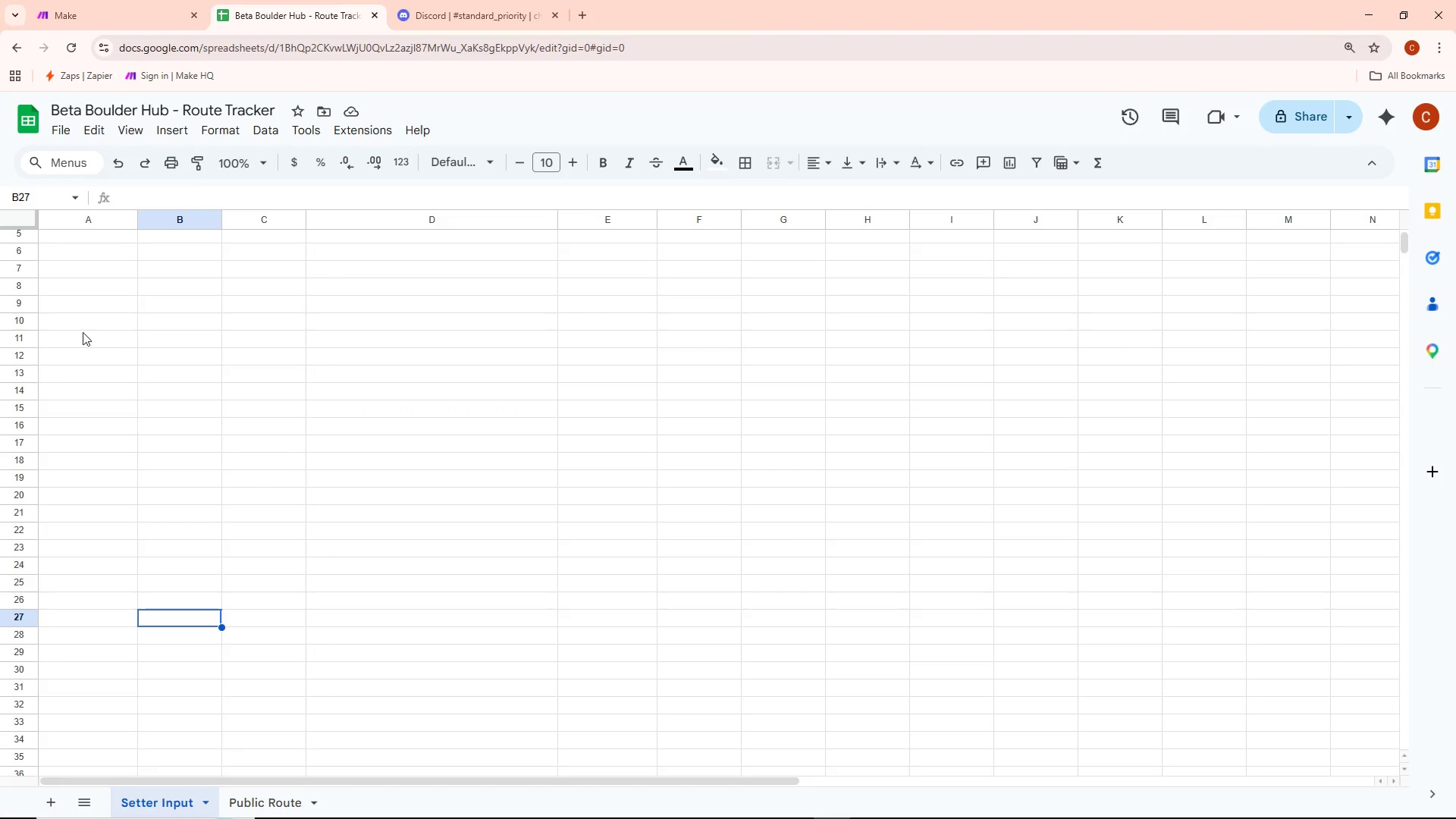 
left_click([273, 800])
 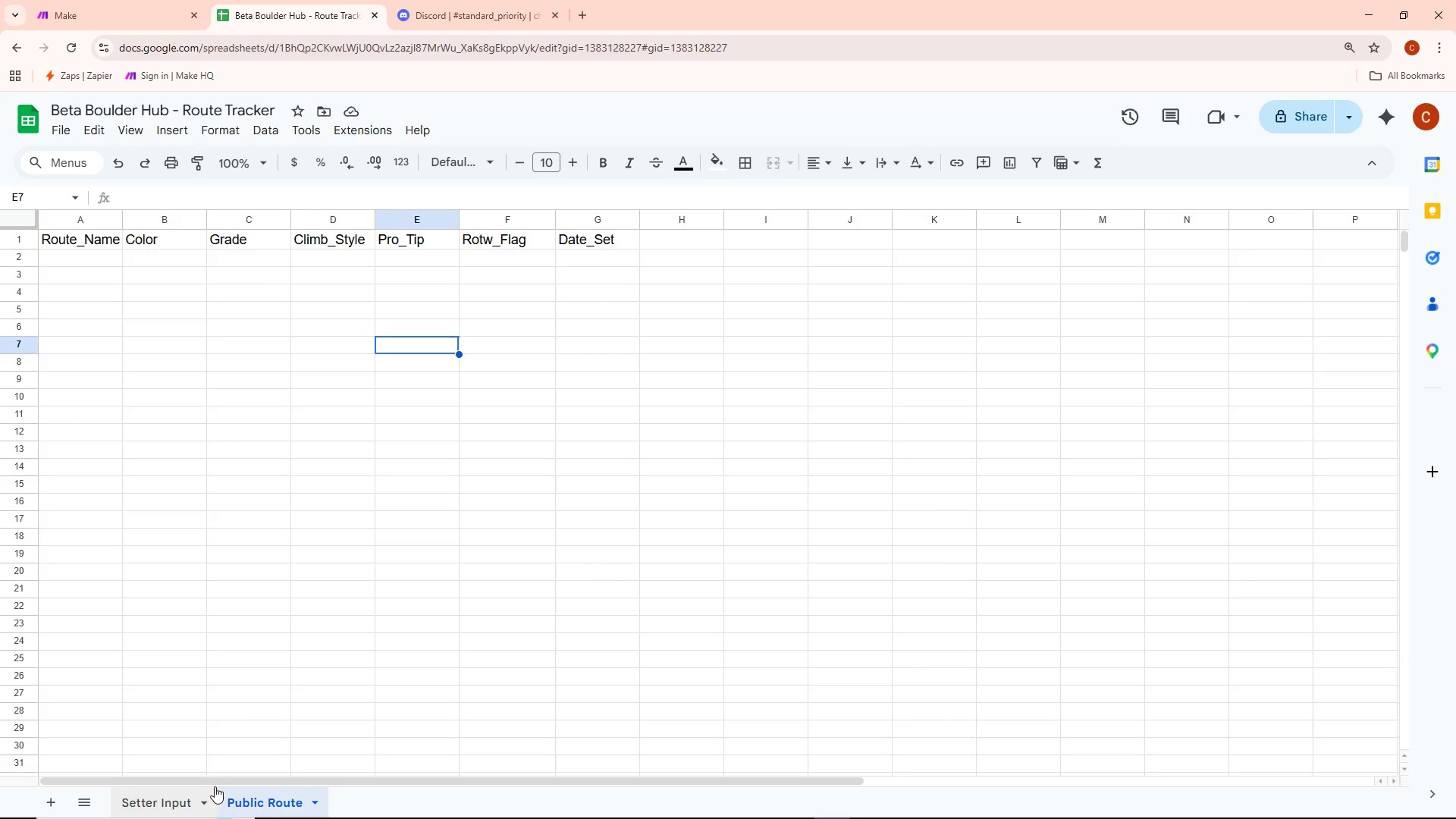 
left_click([174, 799])
 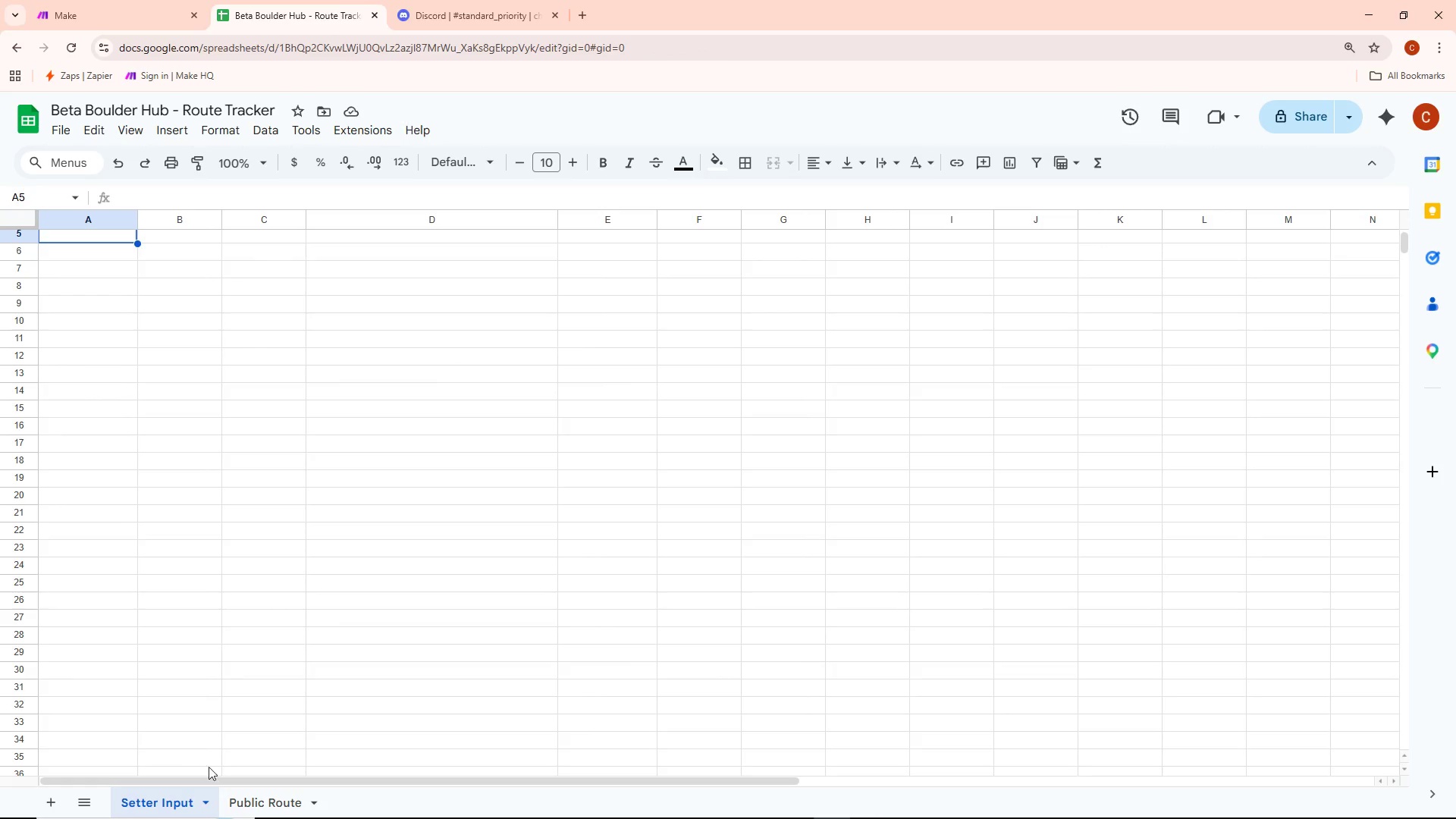 
left_click([243, 794])
 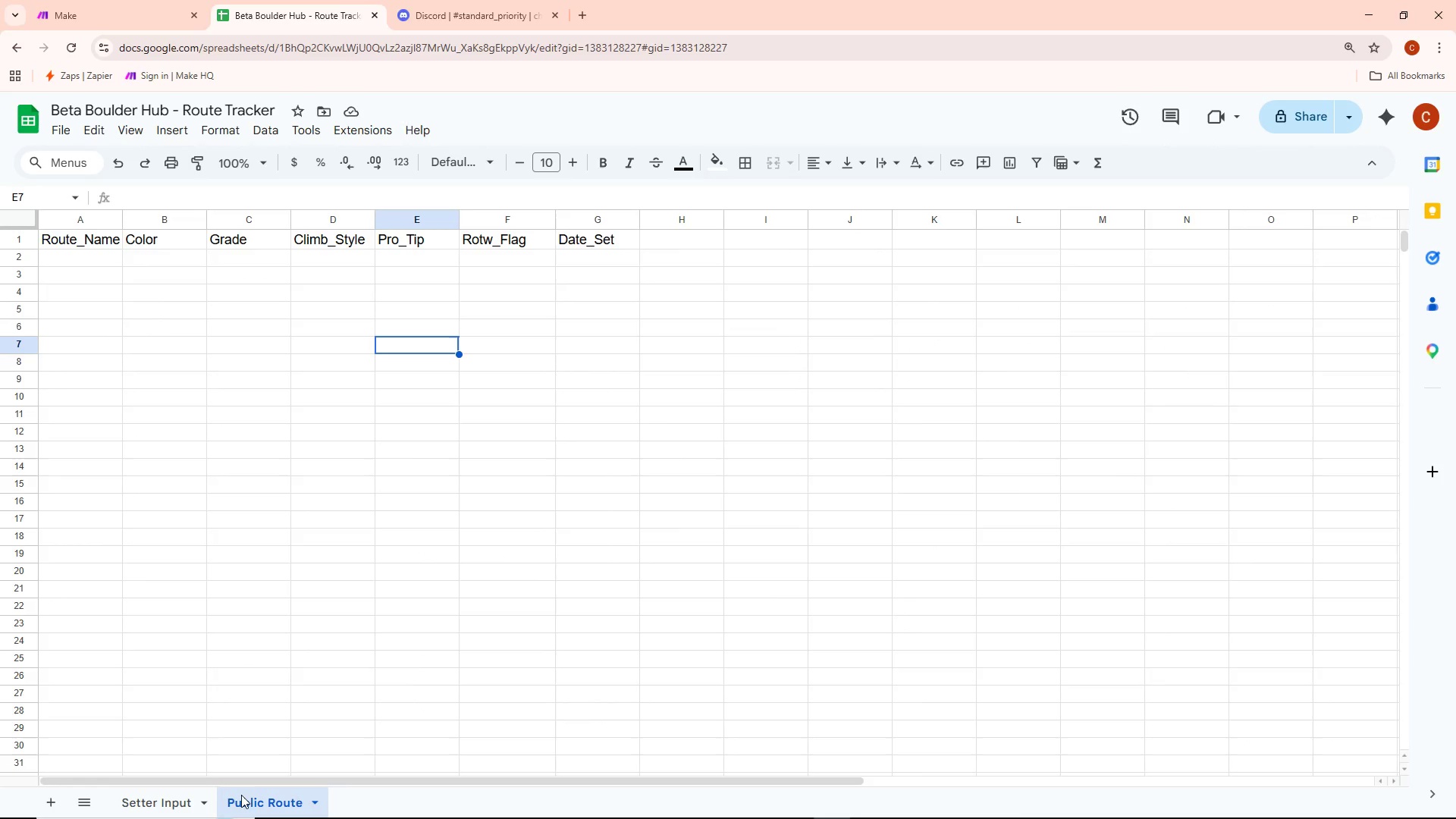 
left_click([173, 801])
 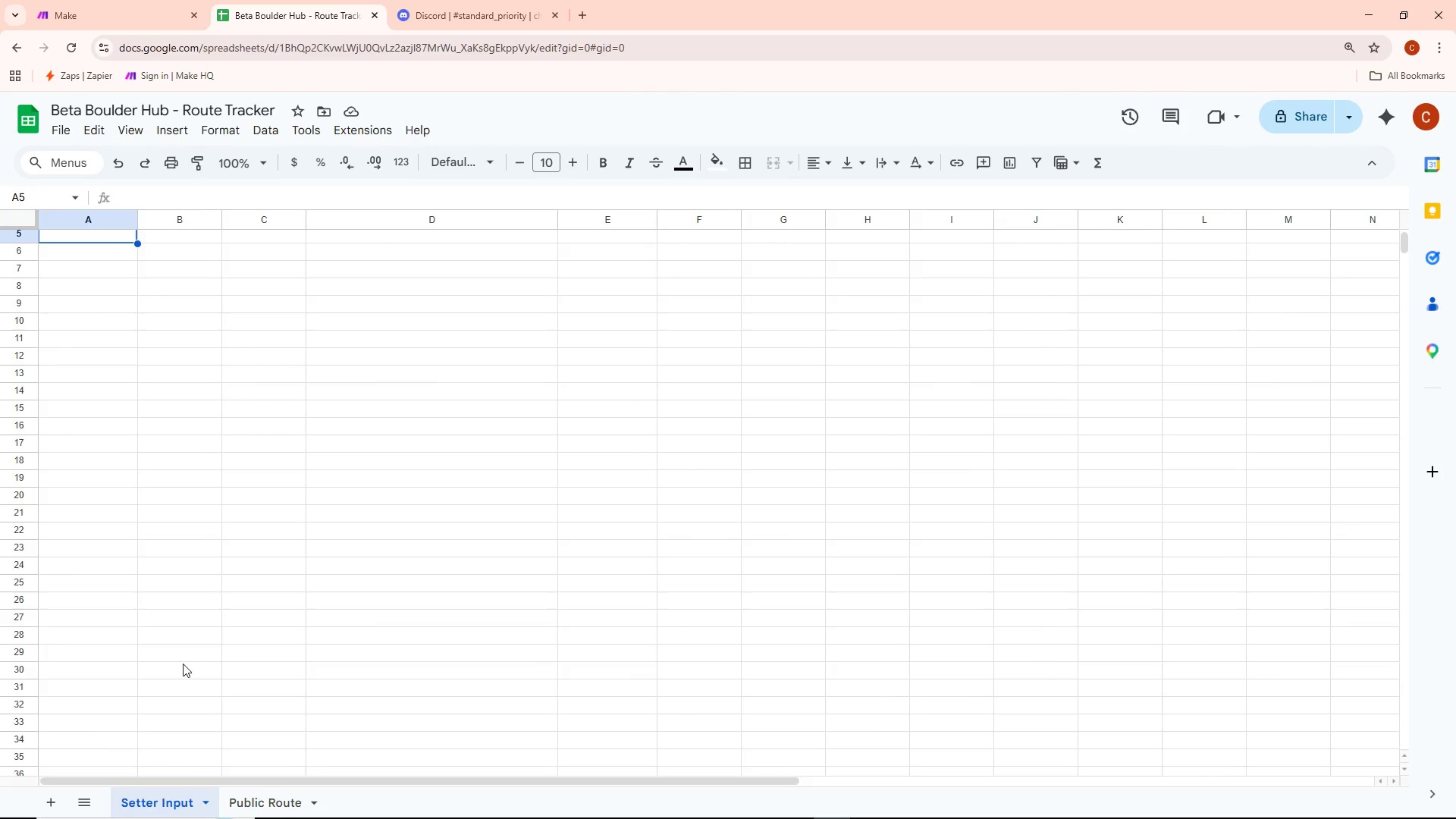 
scroll: coordinate [173, 579], scroll_direction: up, amount: 5.0
 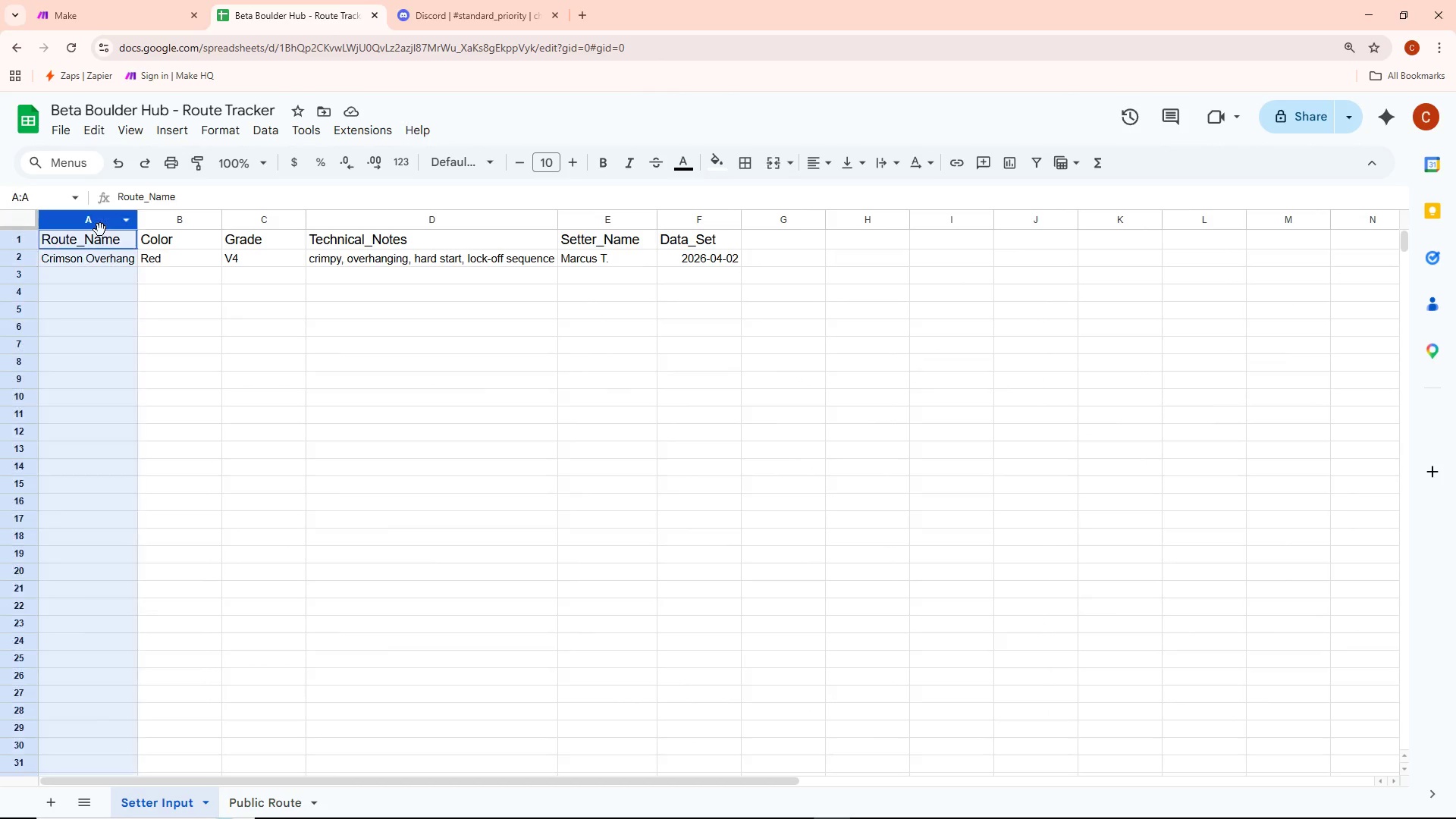 
right_click([105, 233])
 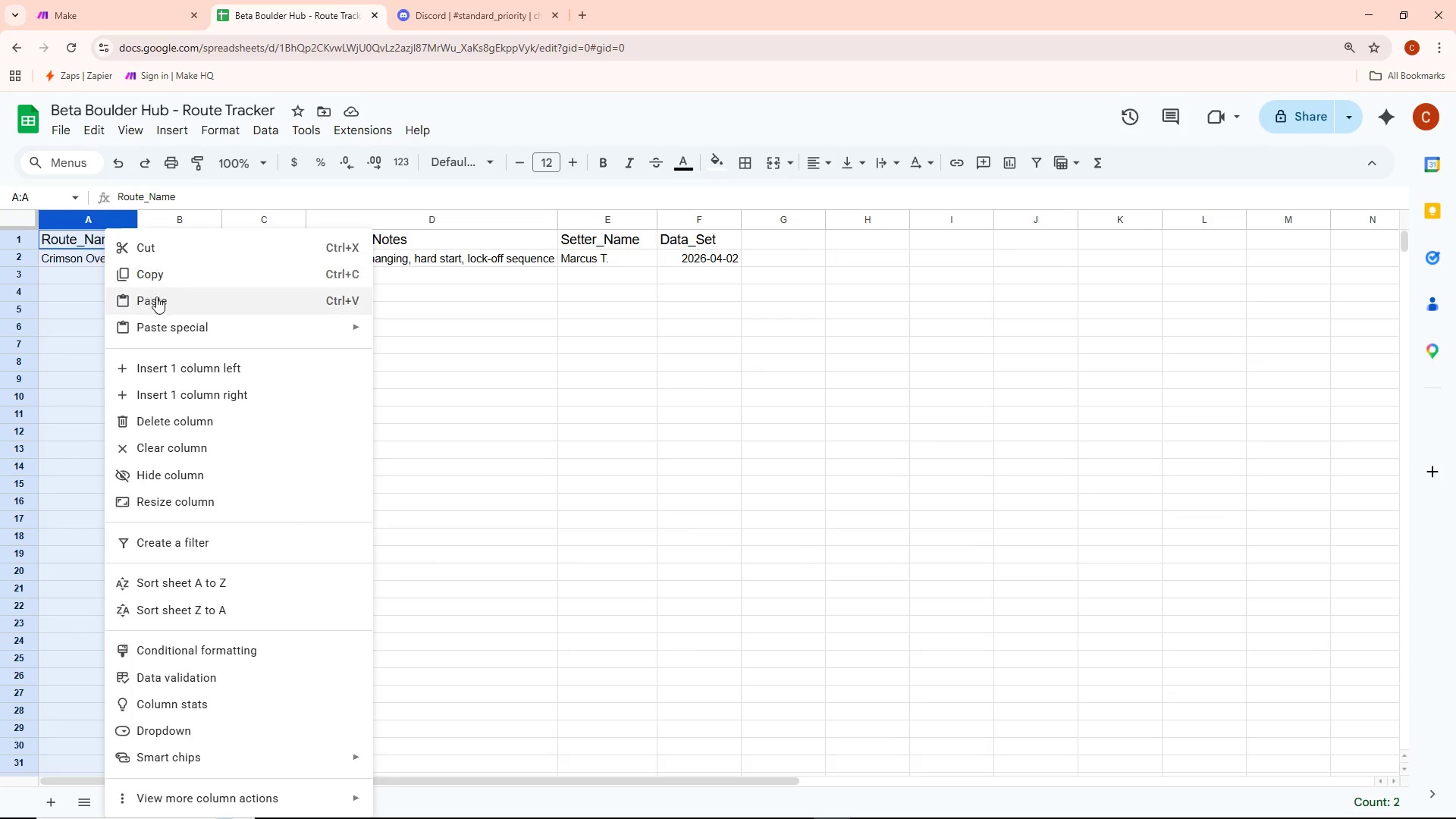 
left_click([68, 298])
 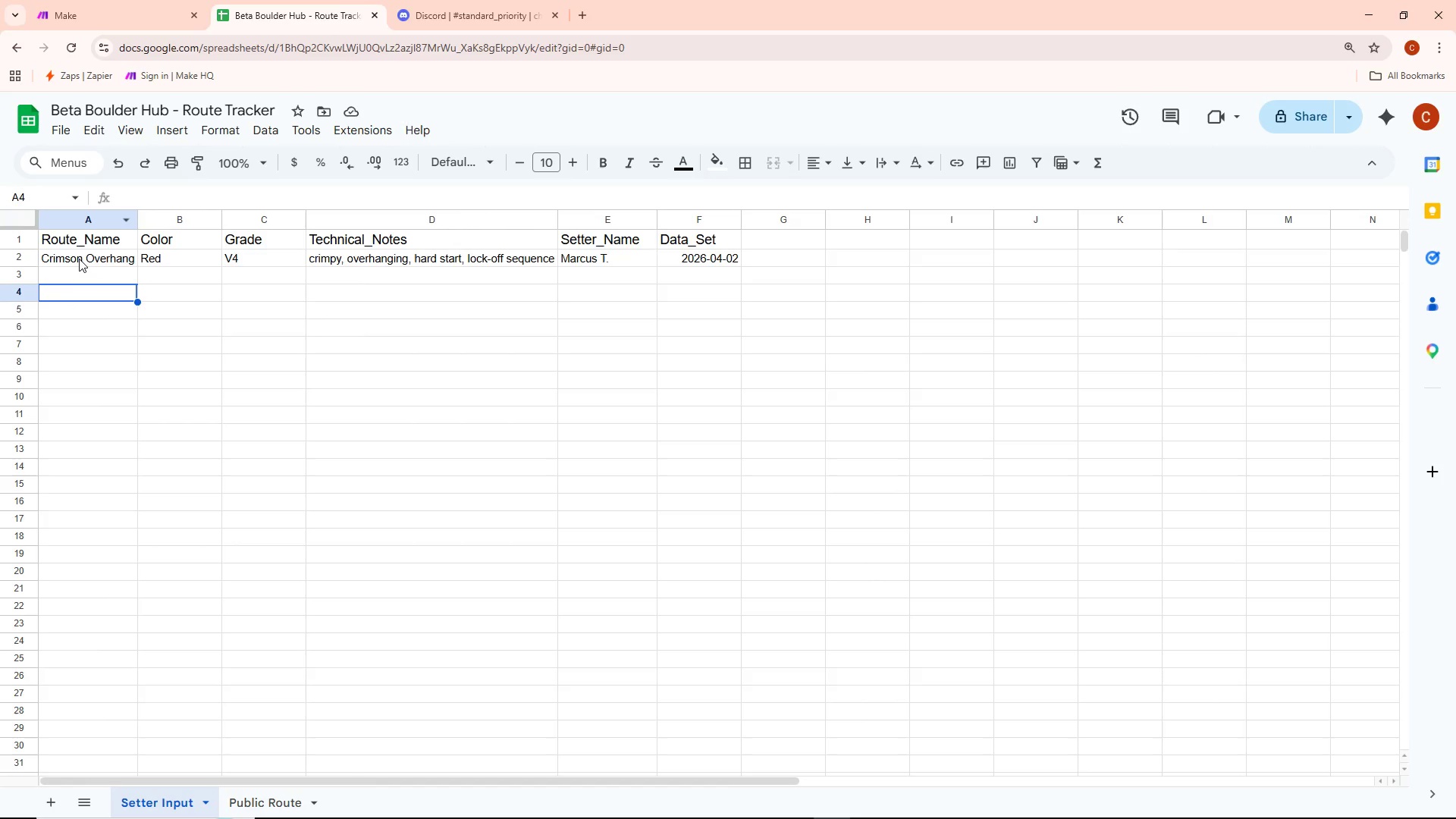 
left_click([77, 238])
 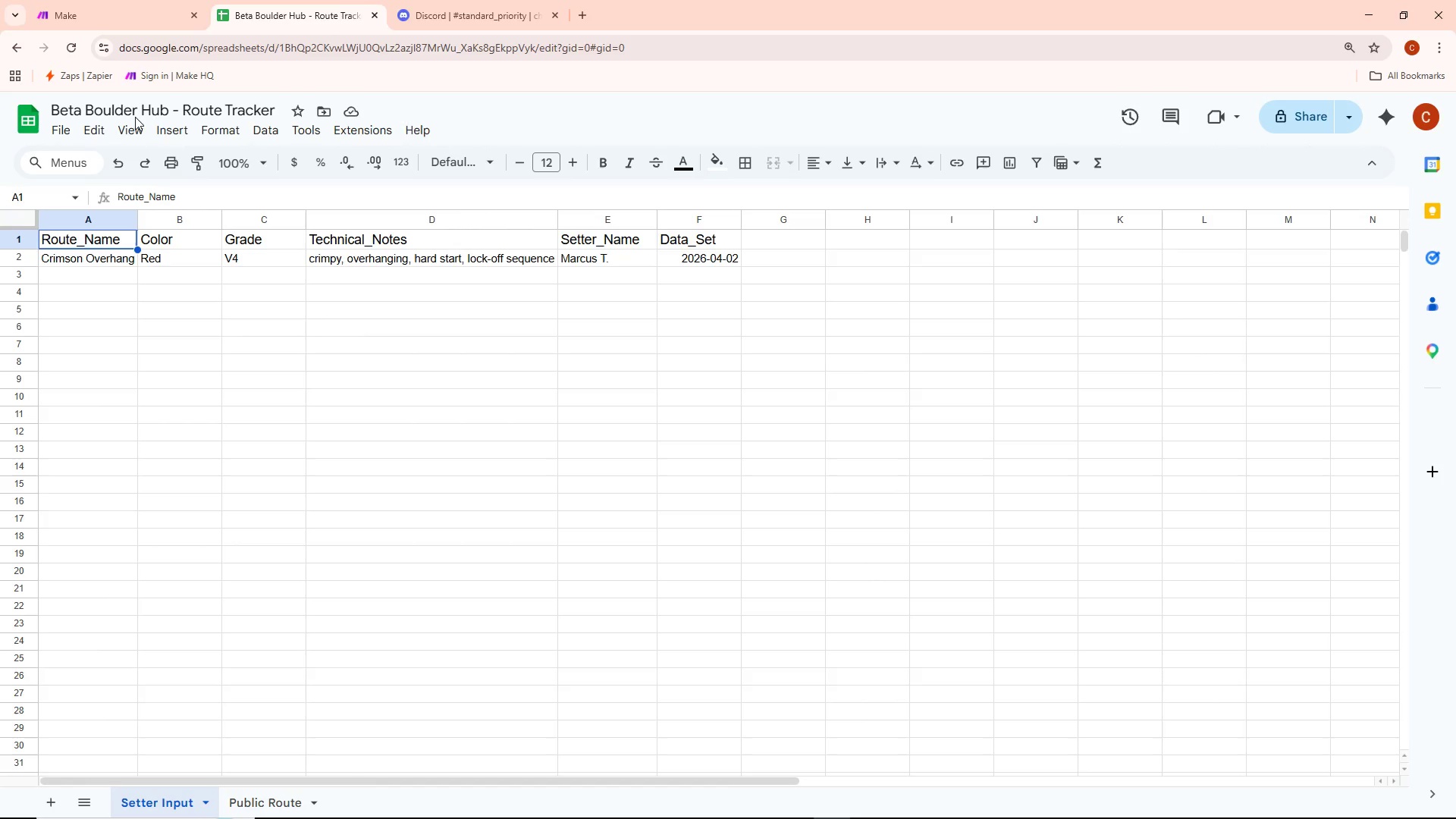 
double_click([132, 127])
 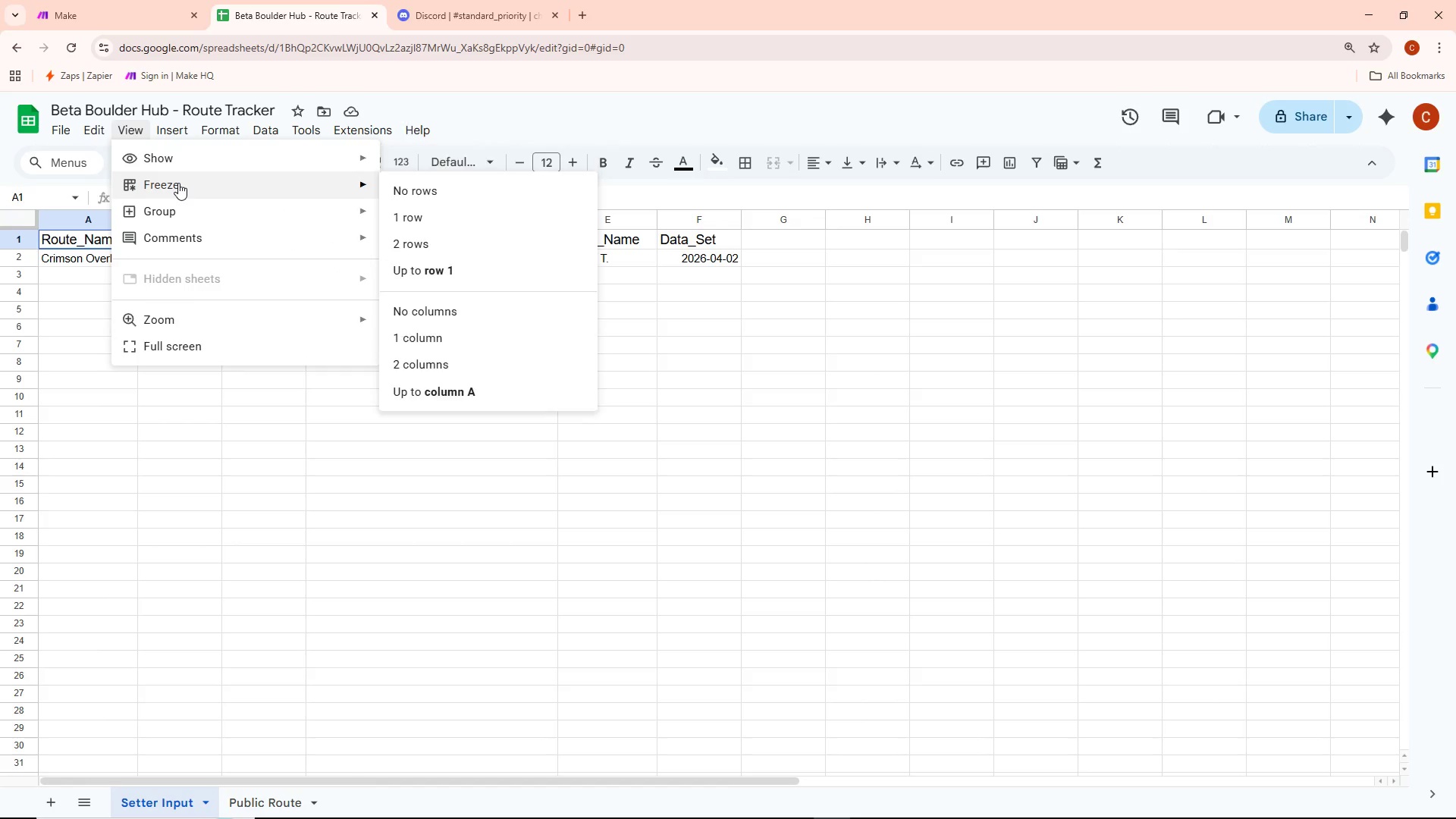 
left_click([178, 183])
 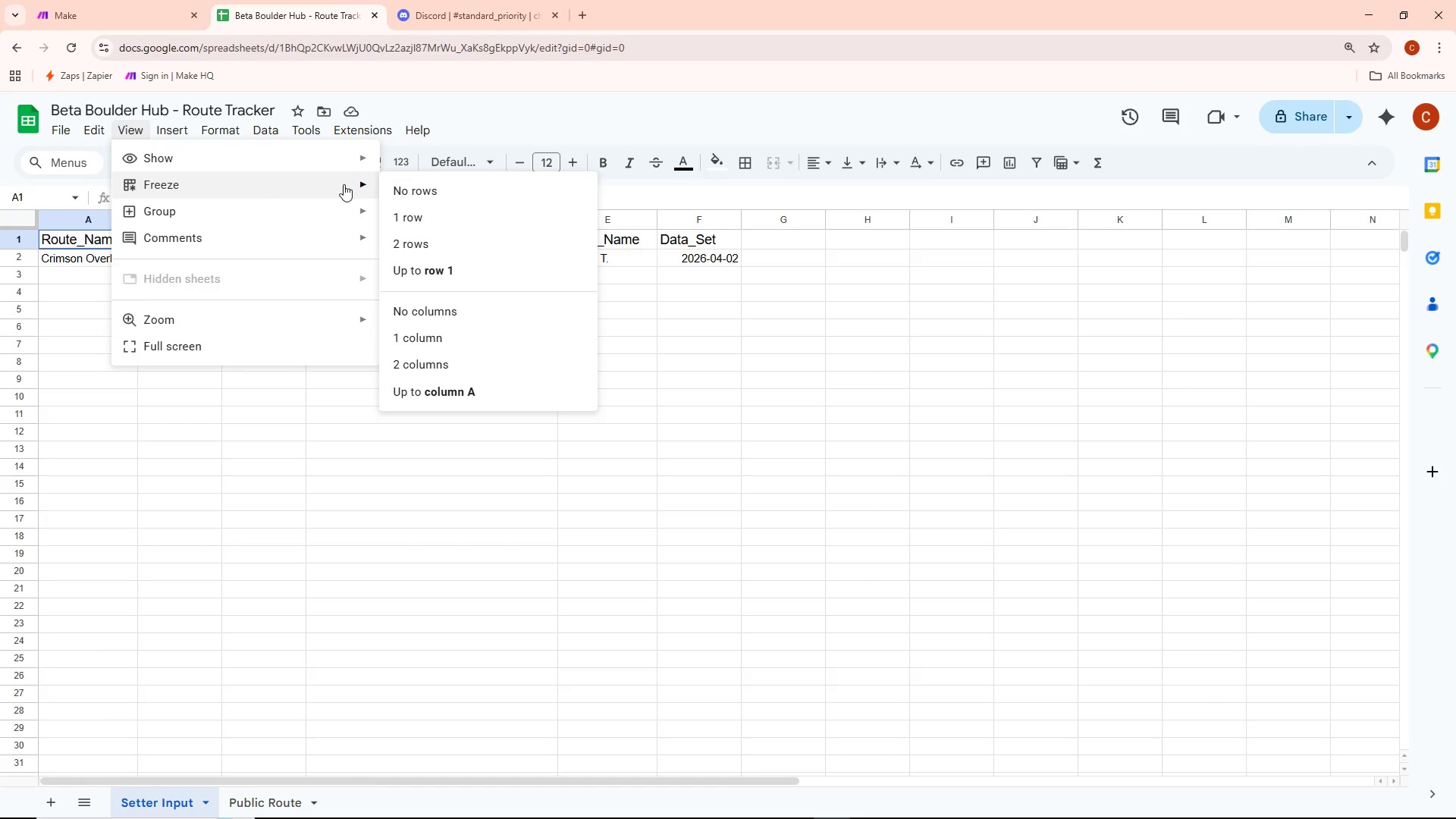 
left_click([418, 219])
 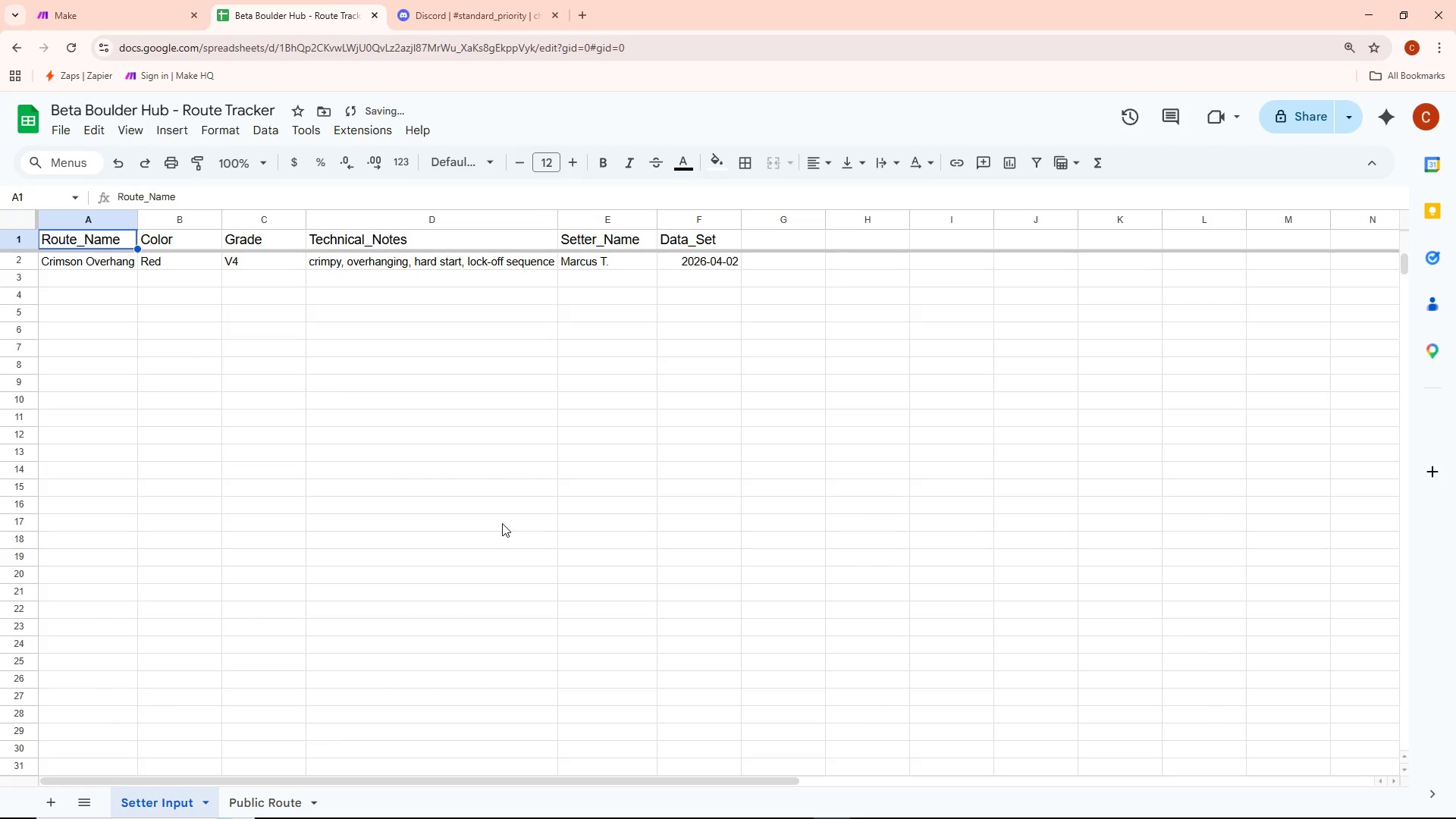 
left_click([502, 523])
 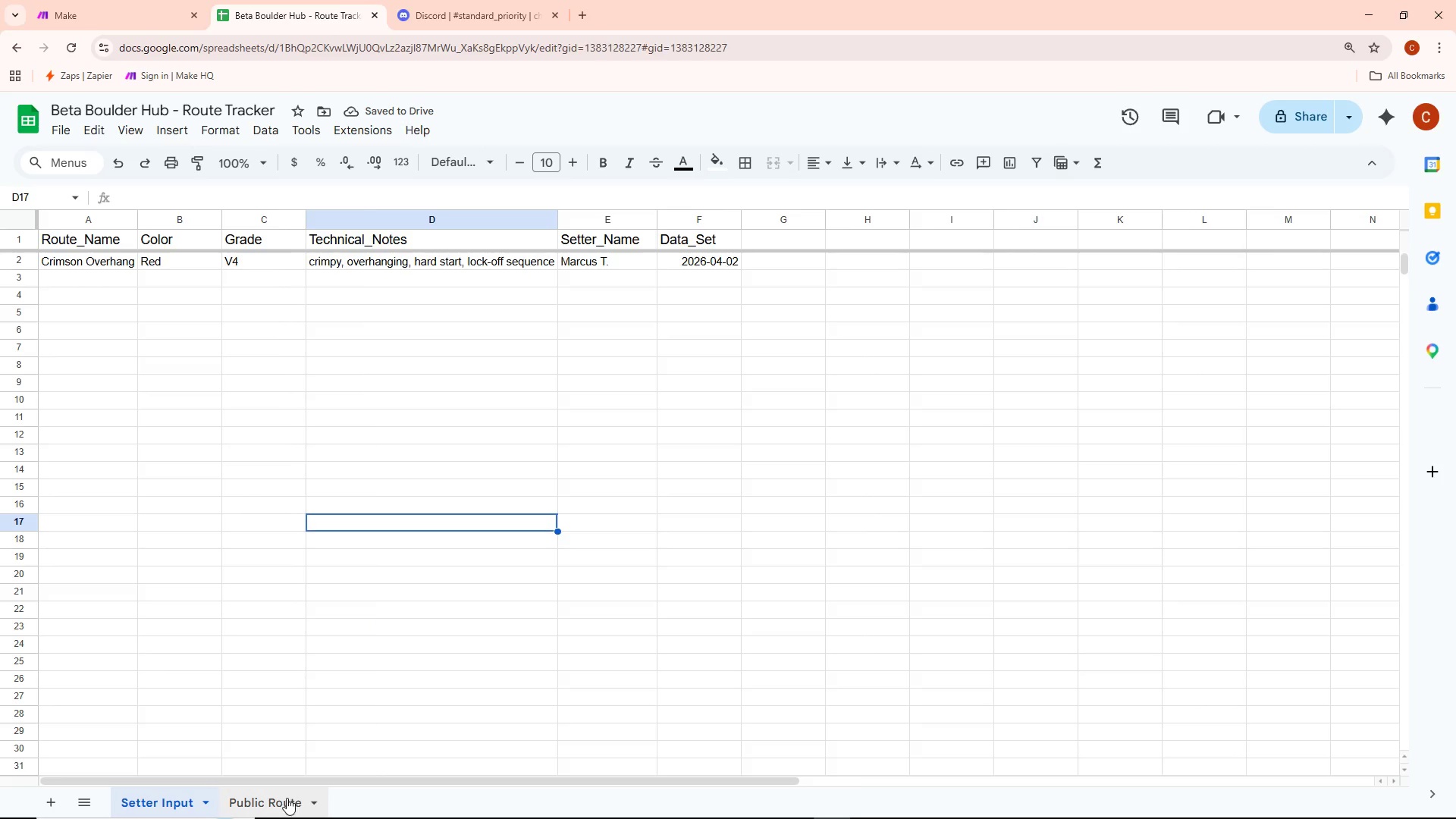 
left_click([102, 237])
 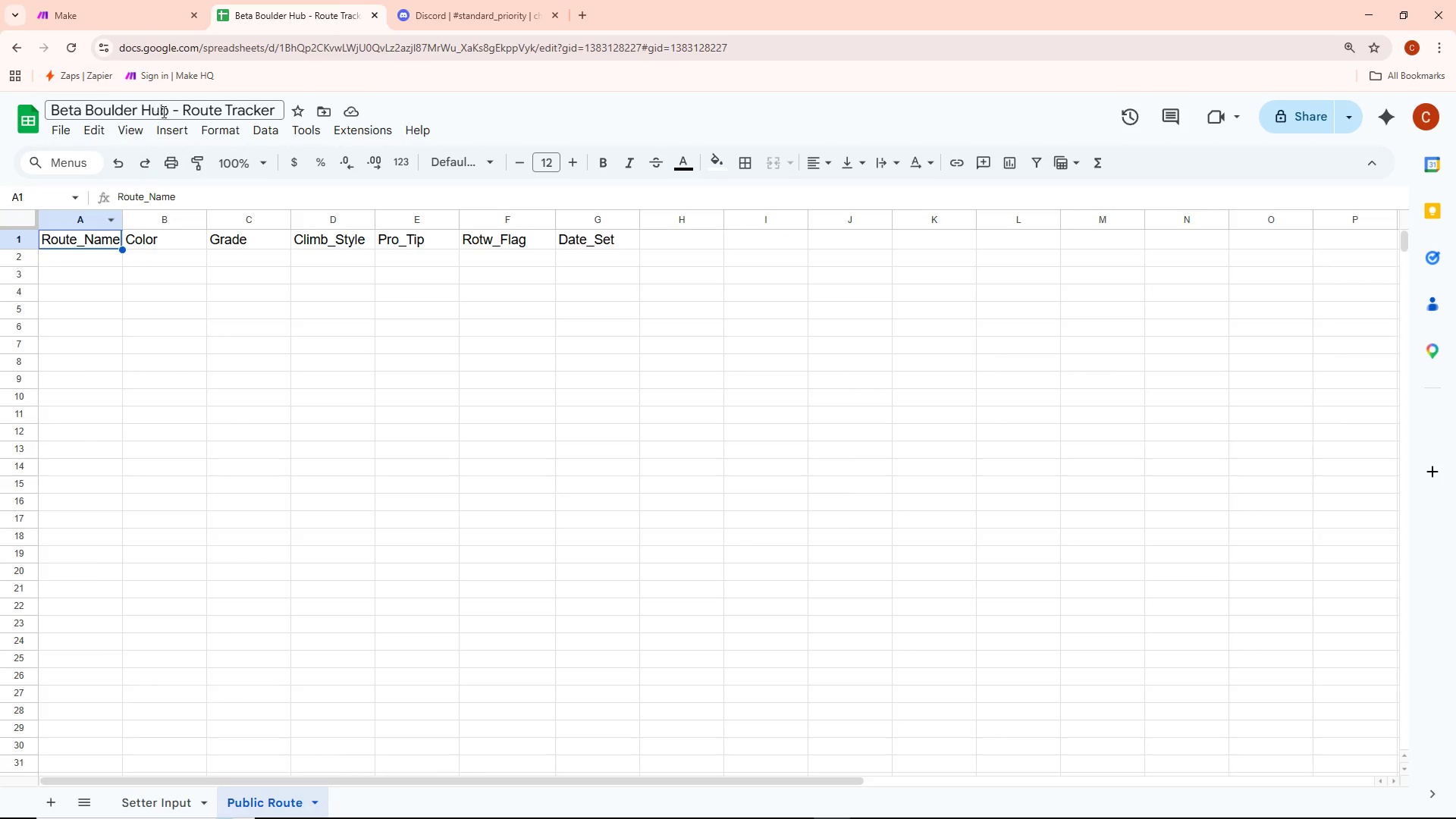 
left_click([136, 127])
 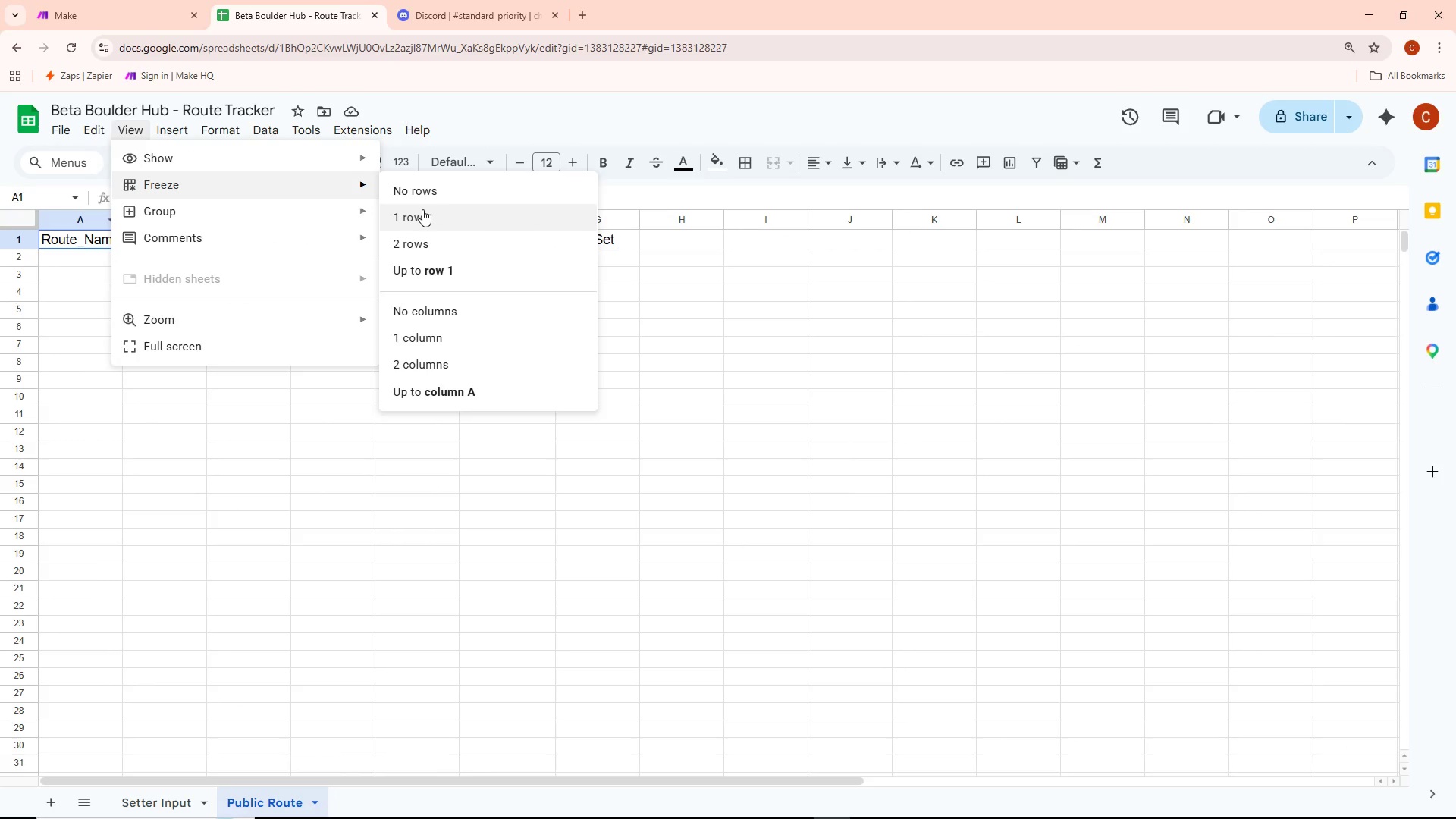 
left_click([418, 508])
 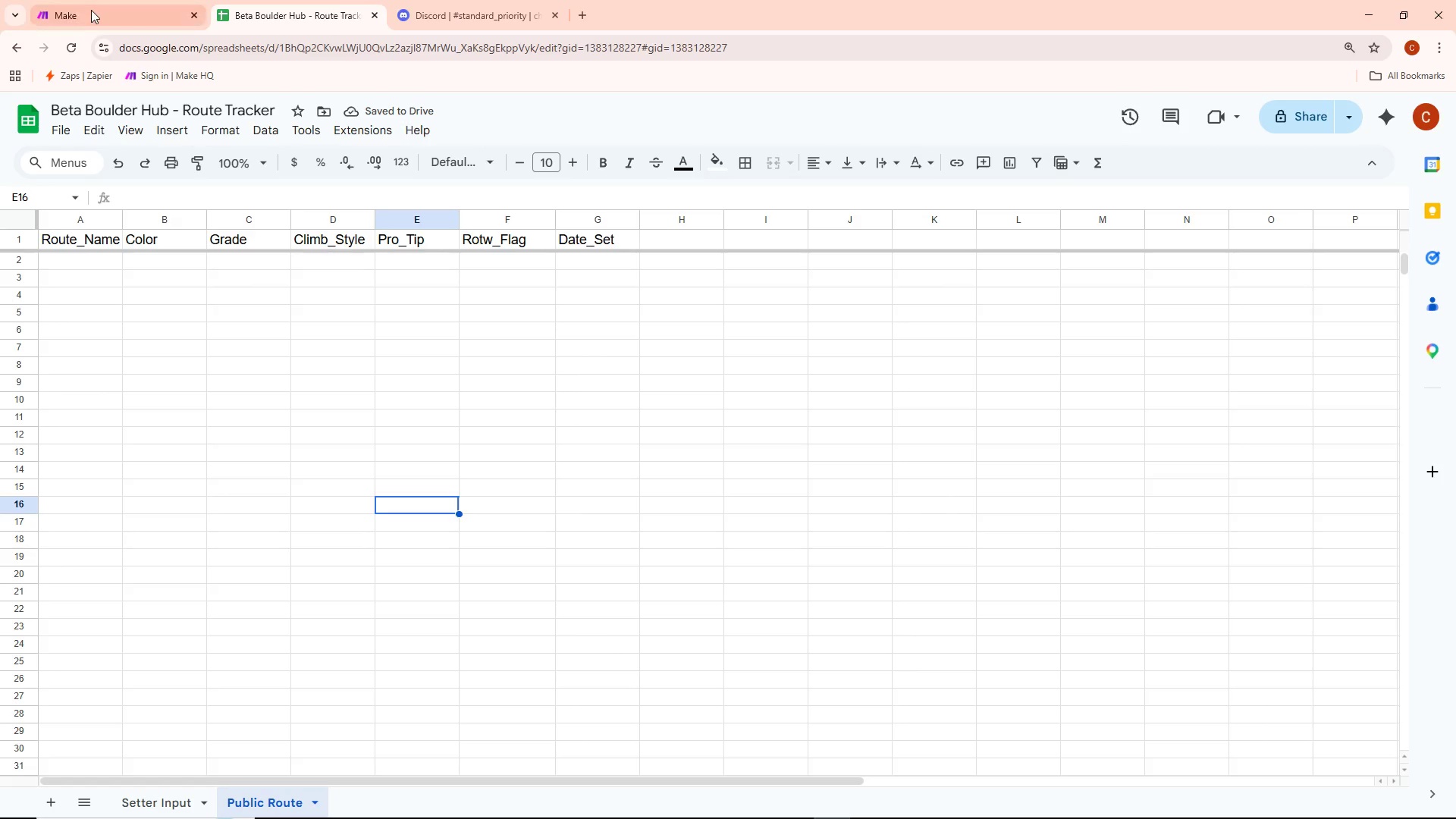 
wait(5.16)
 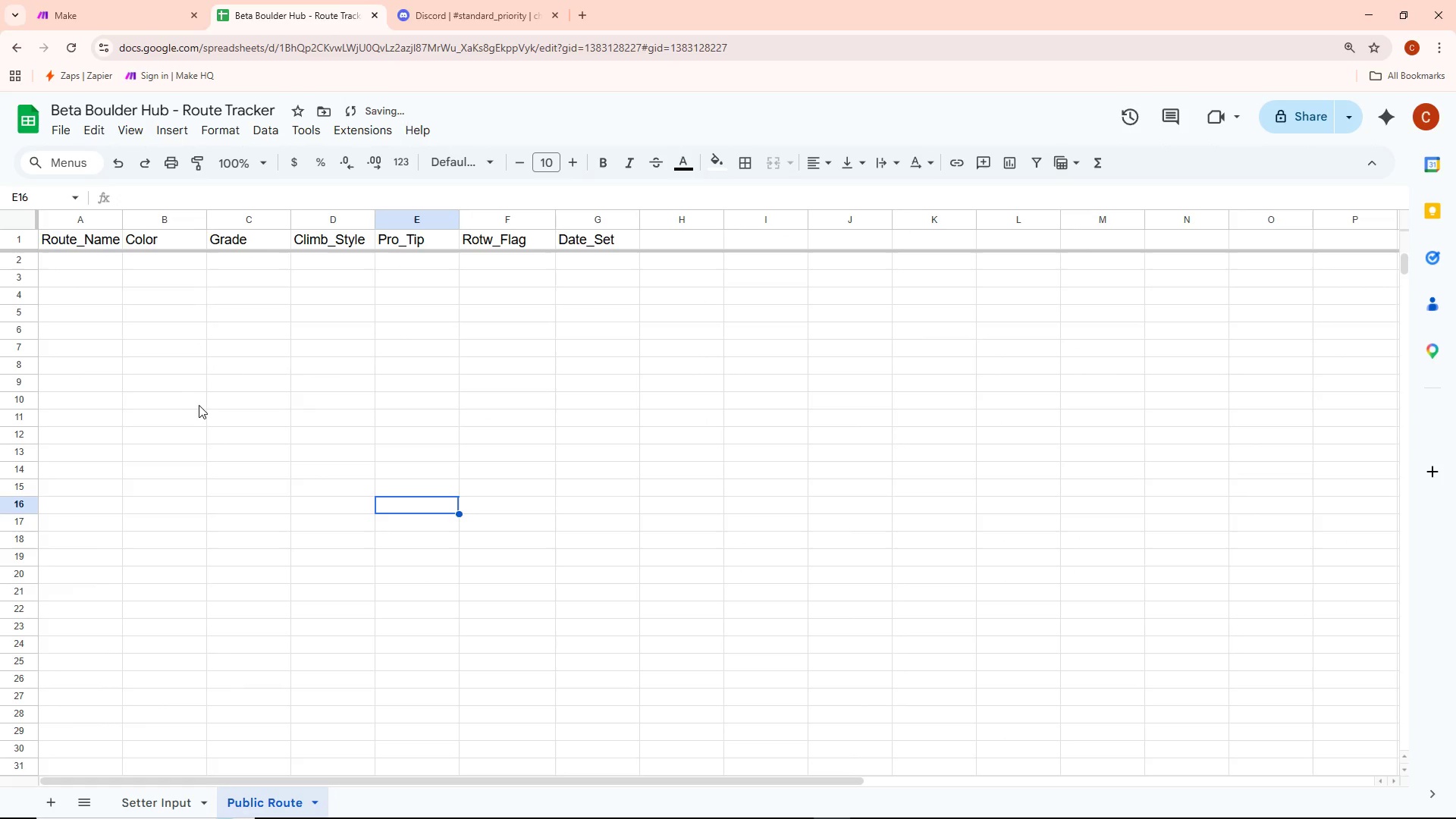 
left_click([1241, 108])
 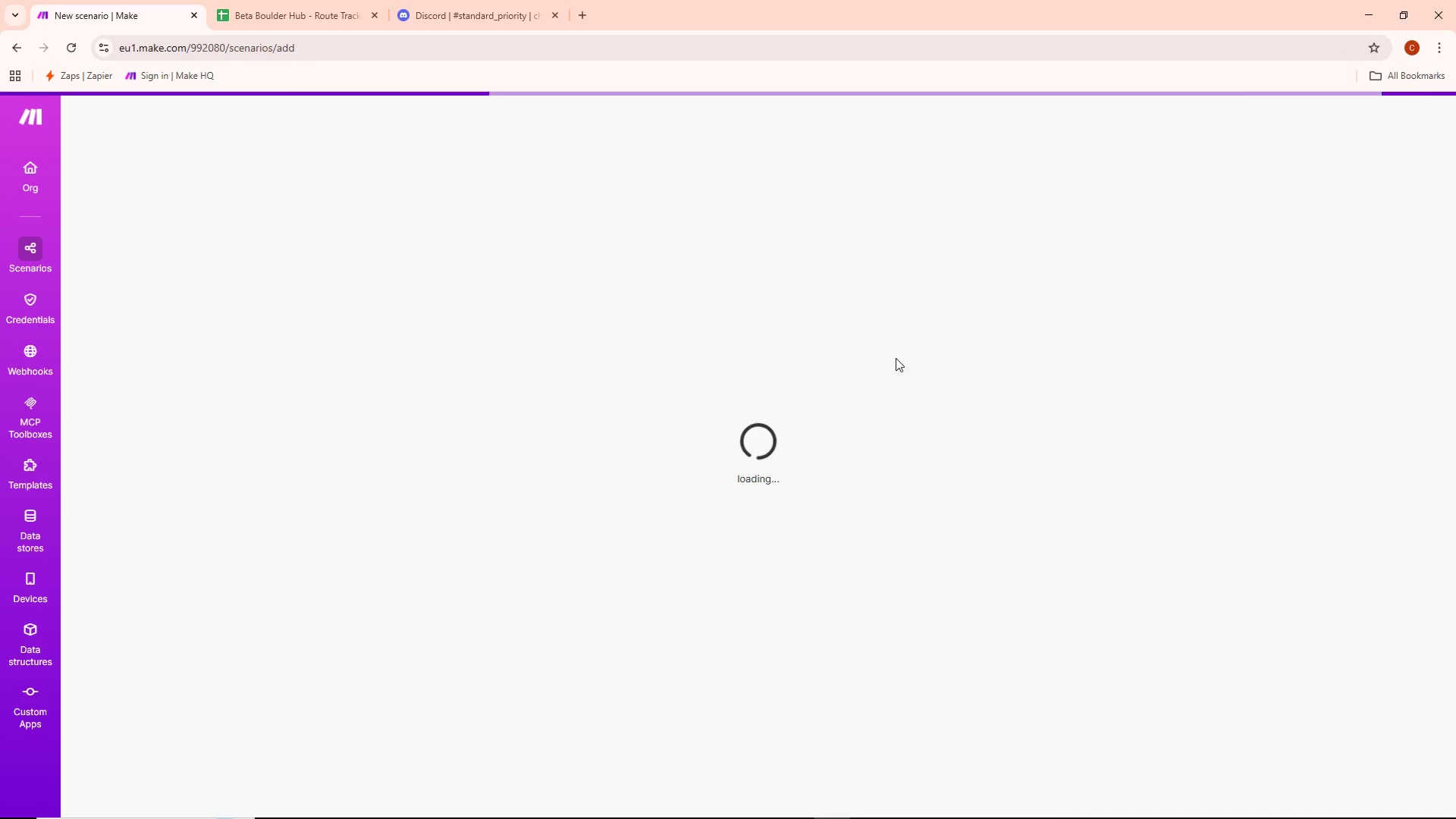 
wait(8.5)
 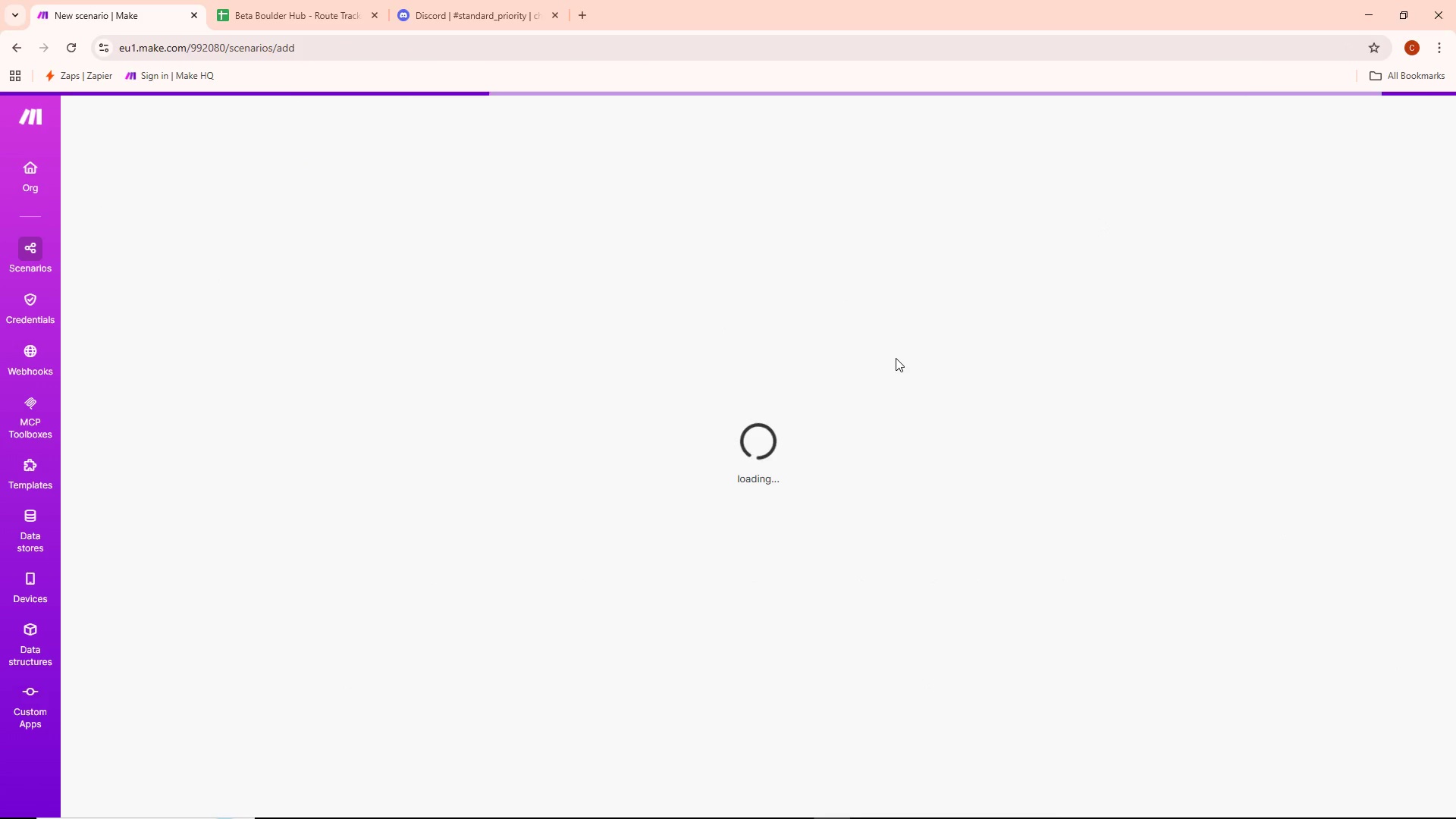 
left_click_drag(start_coordinate=[524, 450], to_coordinate=[457, 453])
 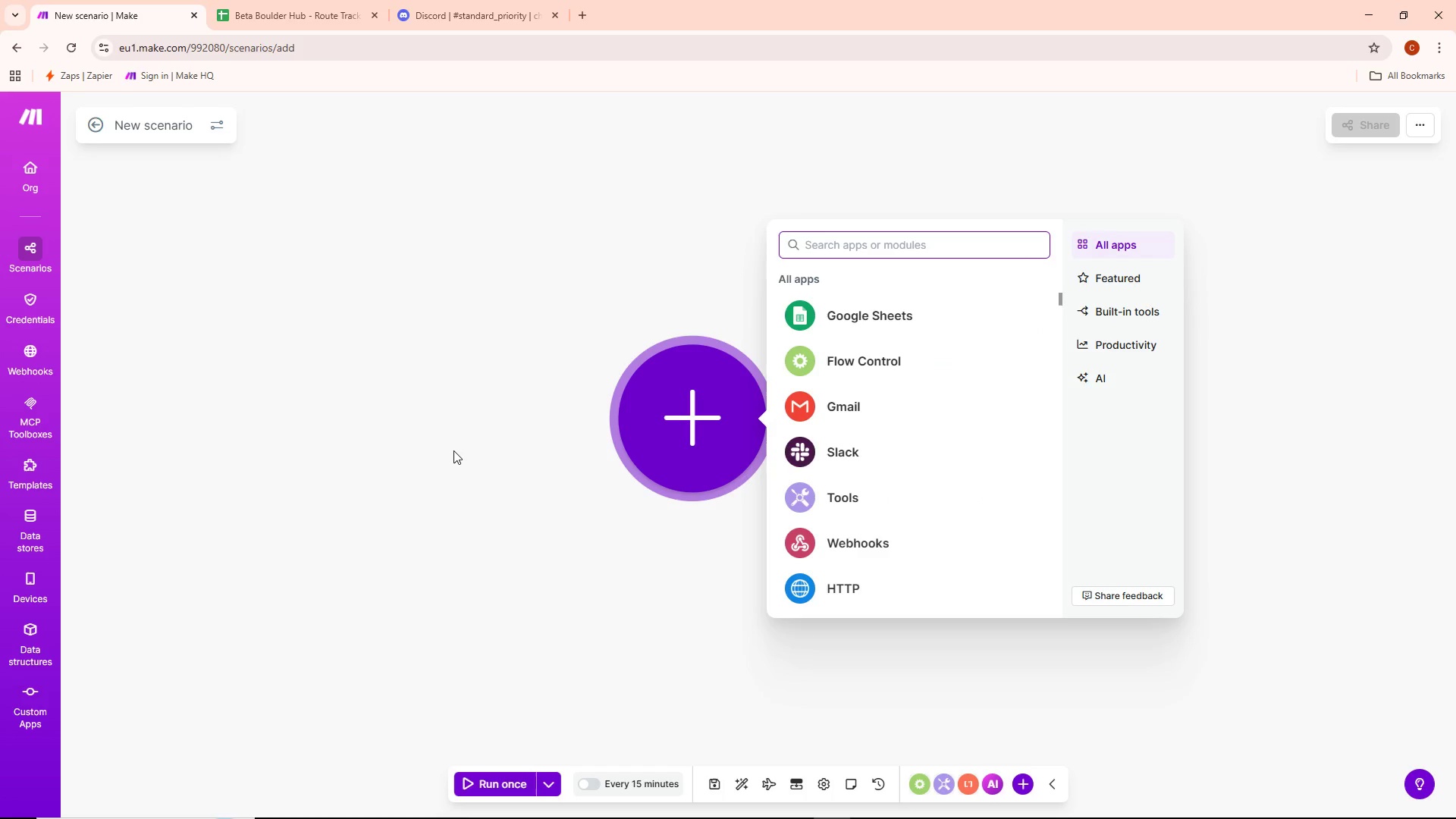 
left_click_drag(start_coordinate=[453, 449], to_coordinate=[177, 476])
 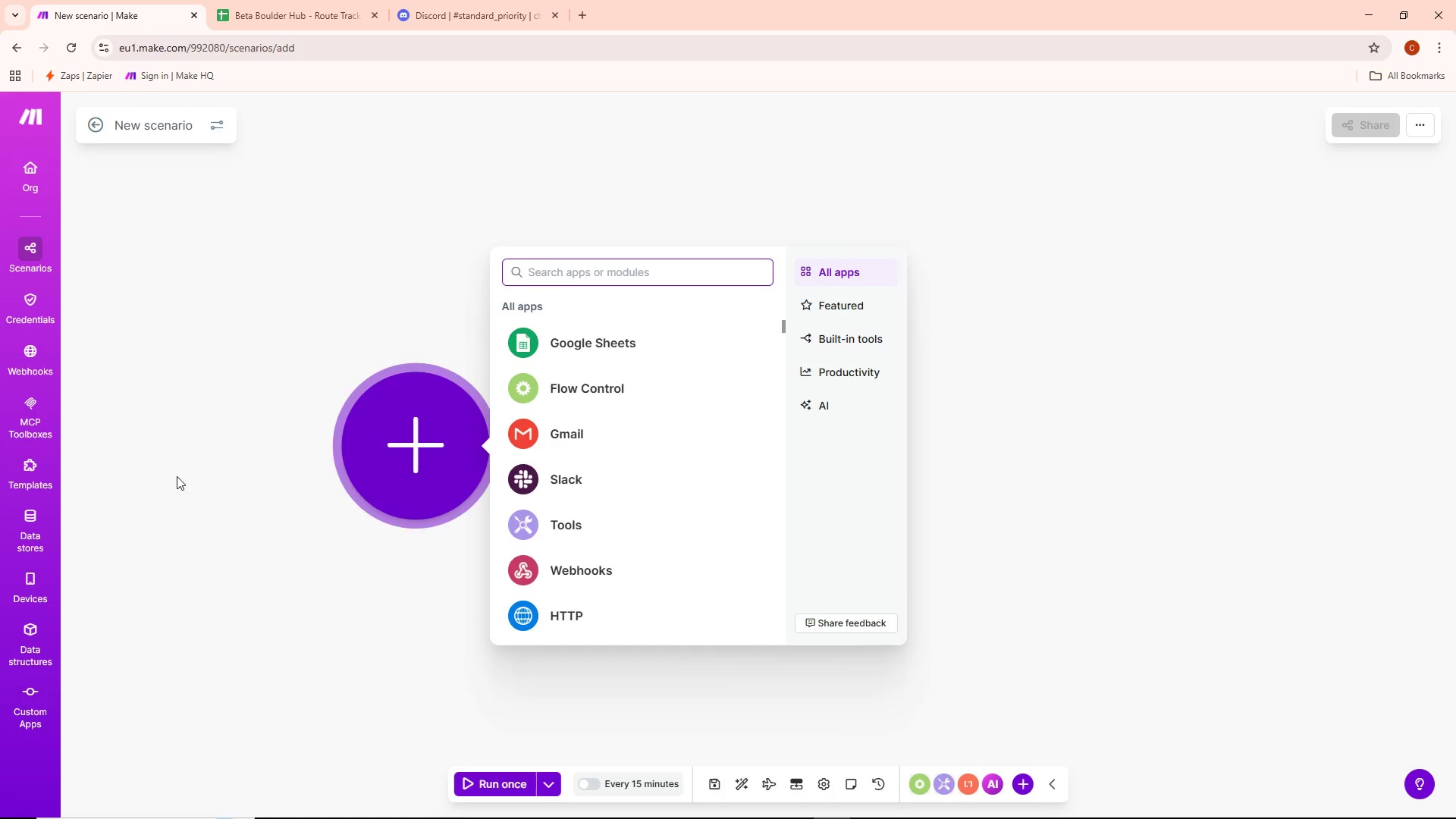 
scroll: coordinate [177, 476], scroll_direction: down, amount: 3.0
 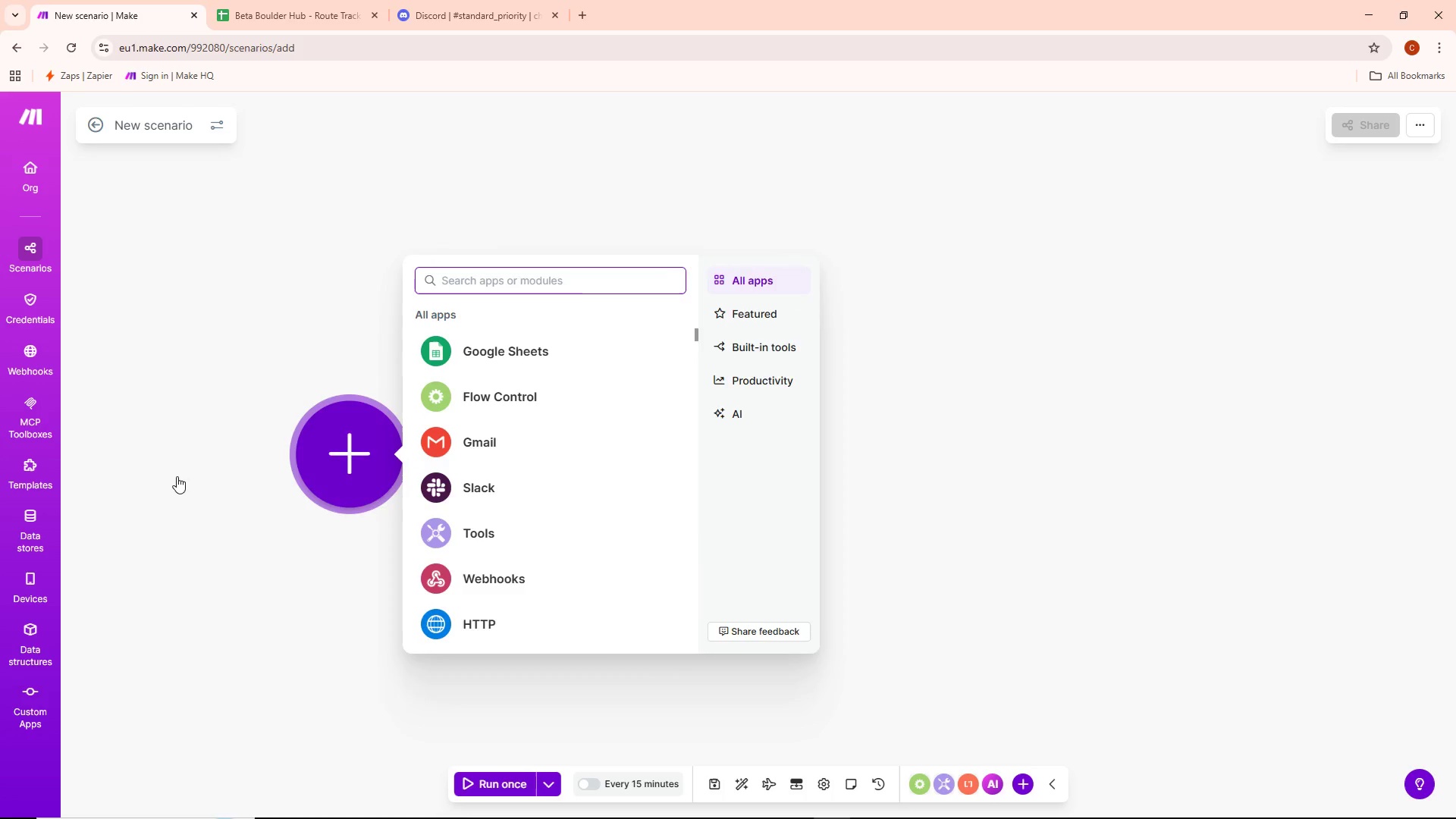 
left_click_drag(start_coordinate=[174, 481], to_coordinate=[237, 437])
 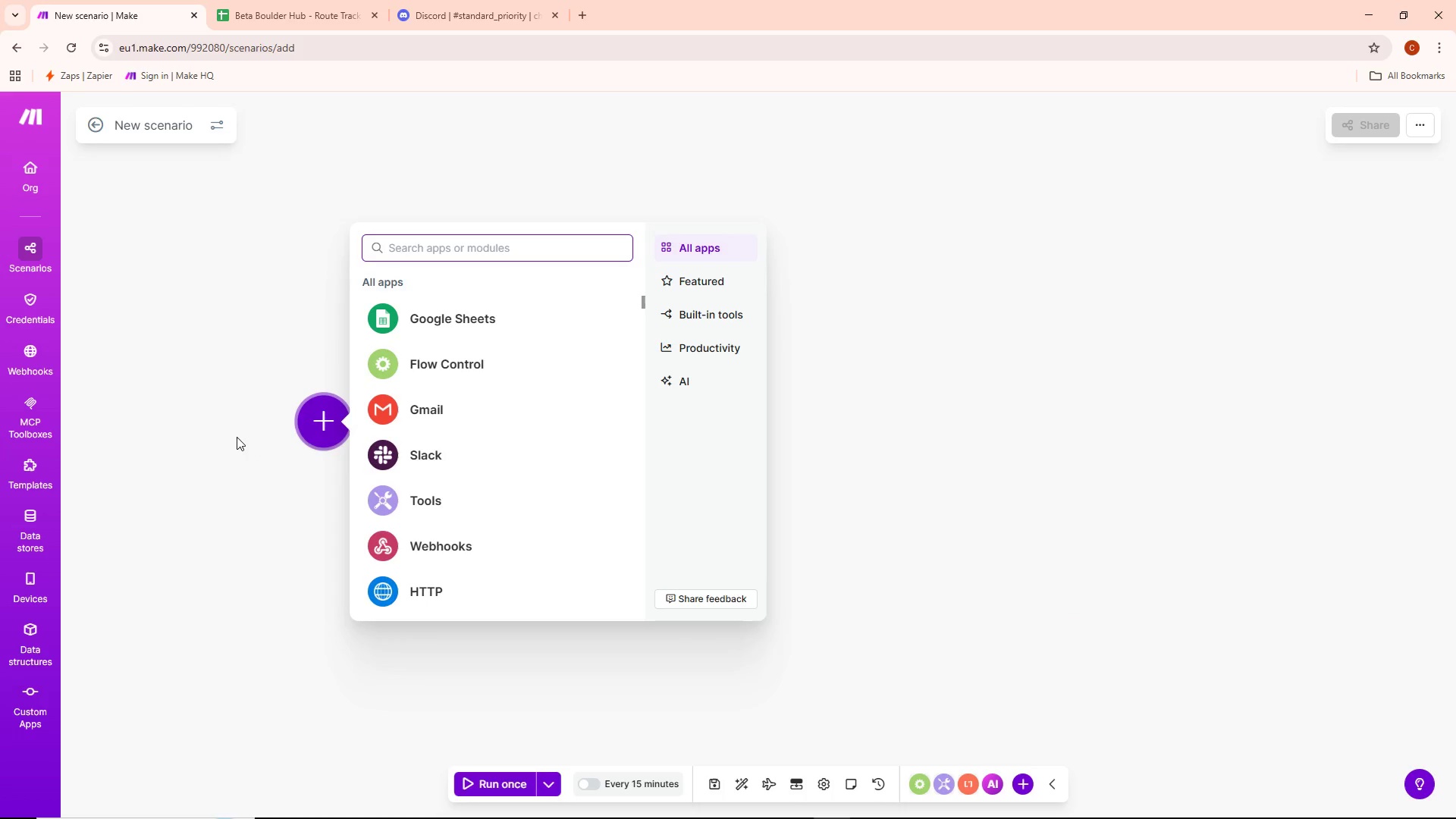 
scroll: coordinate [176, 476], scroll_direction: down, amount: 4.0
 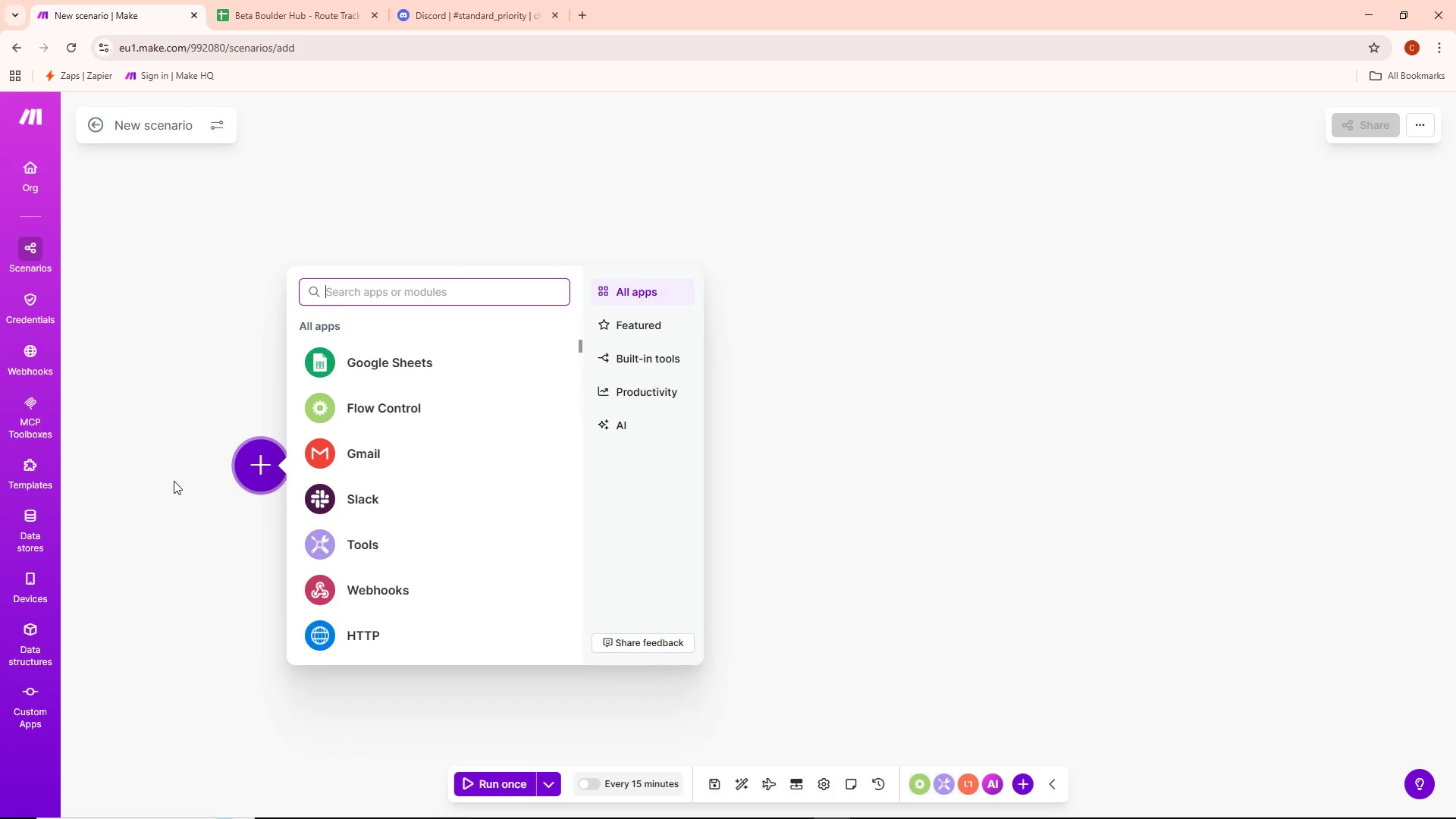 
wait(10.17)
 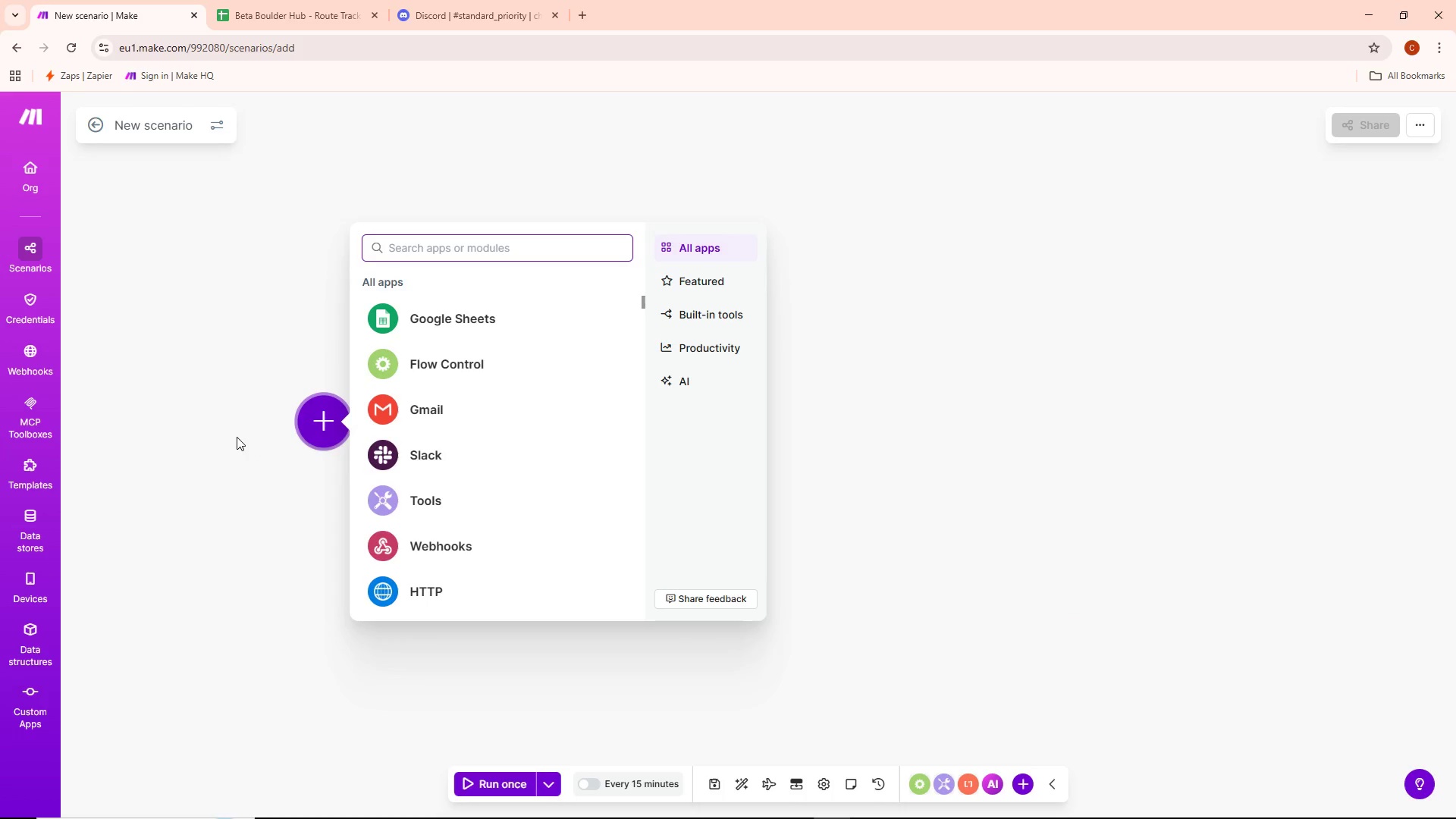 
key(Control+ControlLeft)
 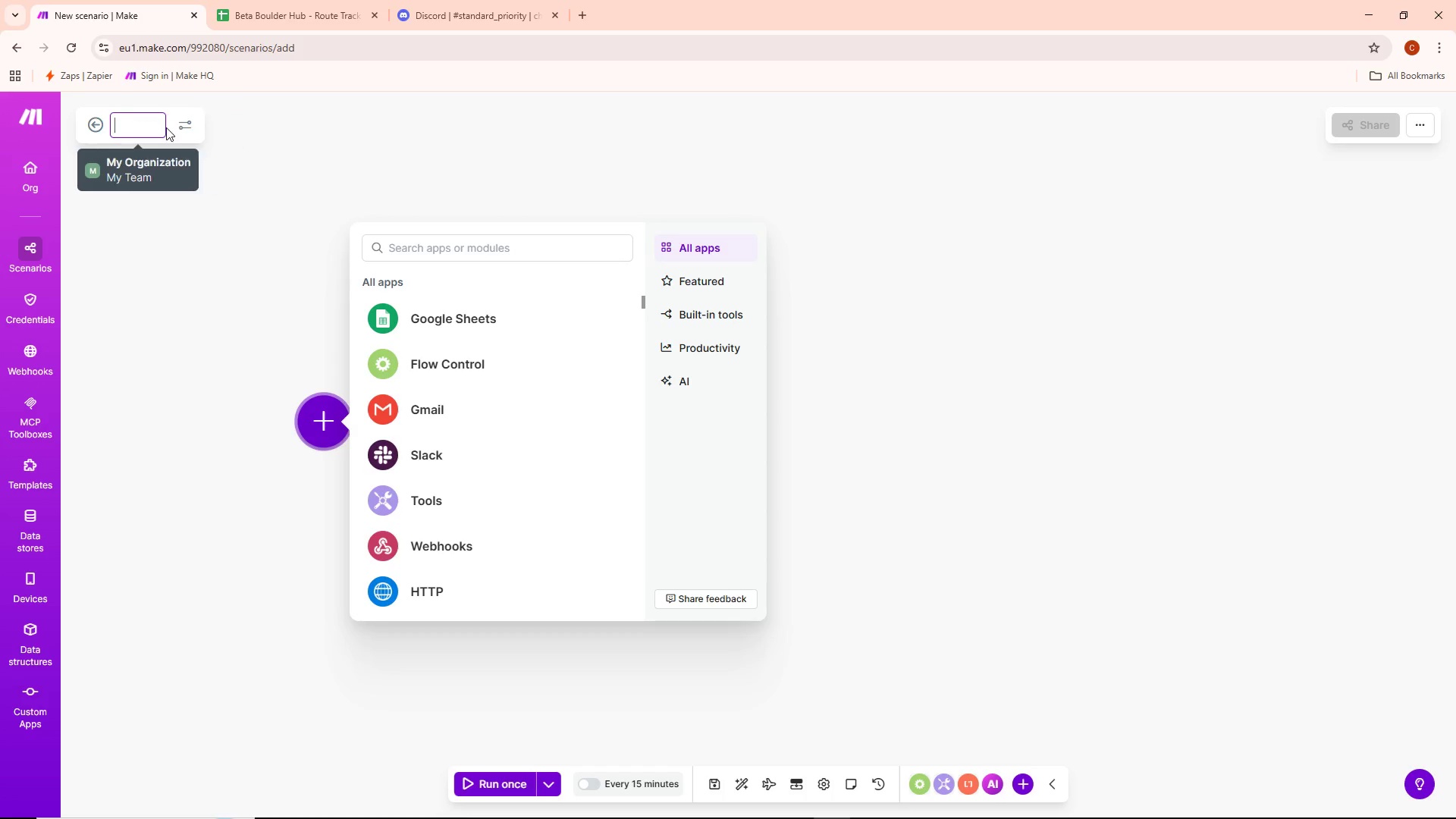 
key(Control+A)
 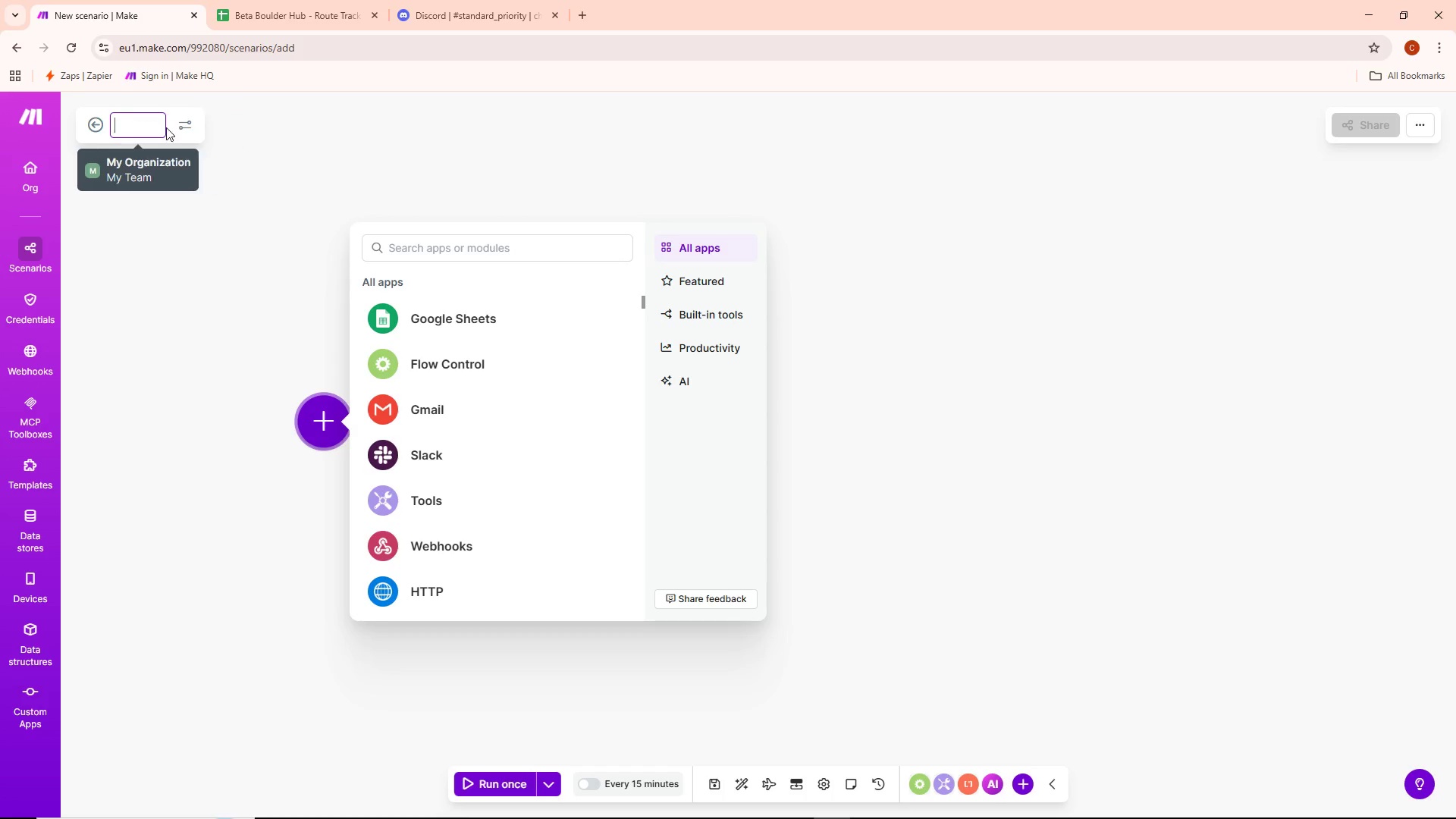 
key(Control+Backspace)
 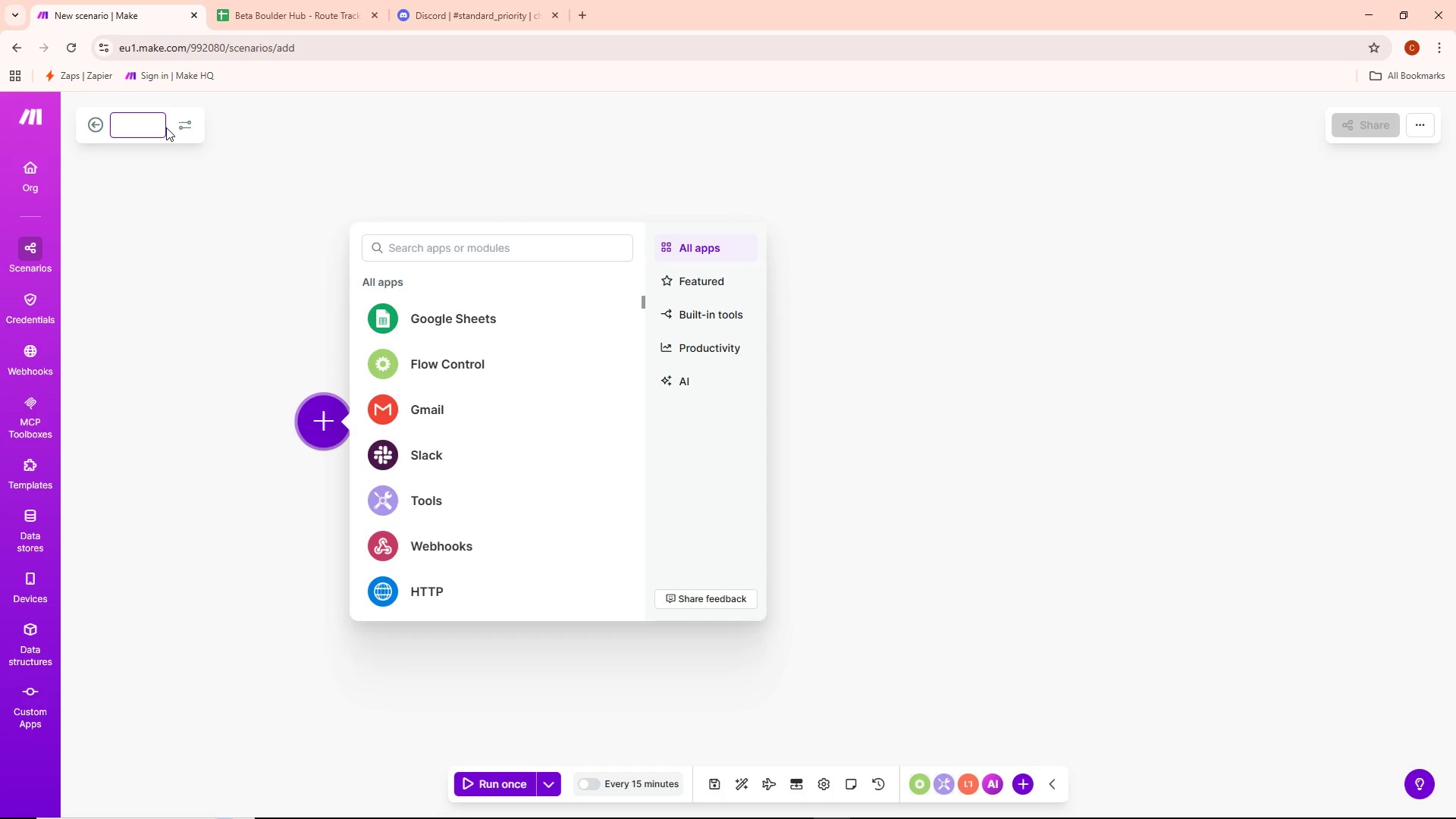 
type(Beta Boulder )
 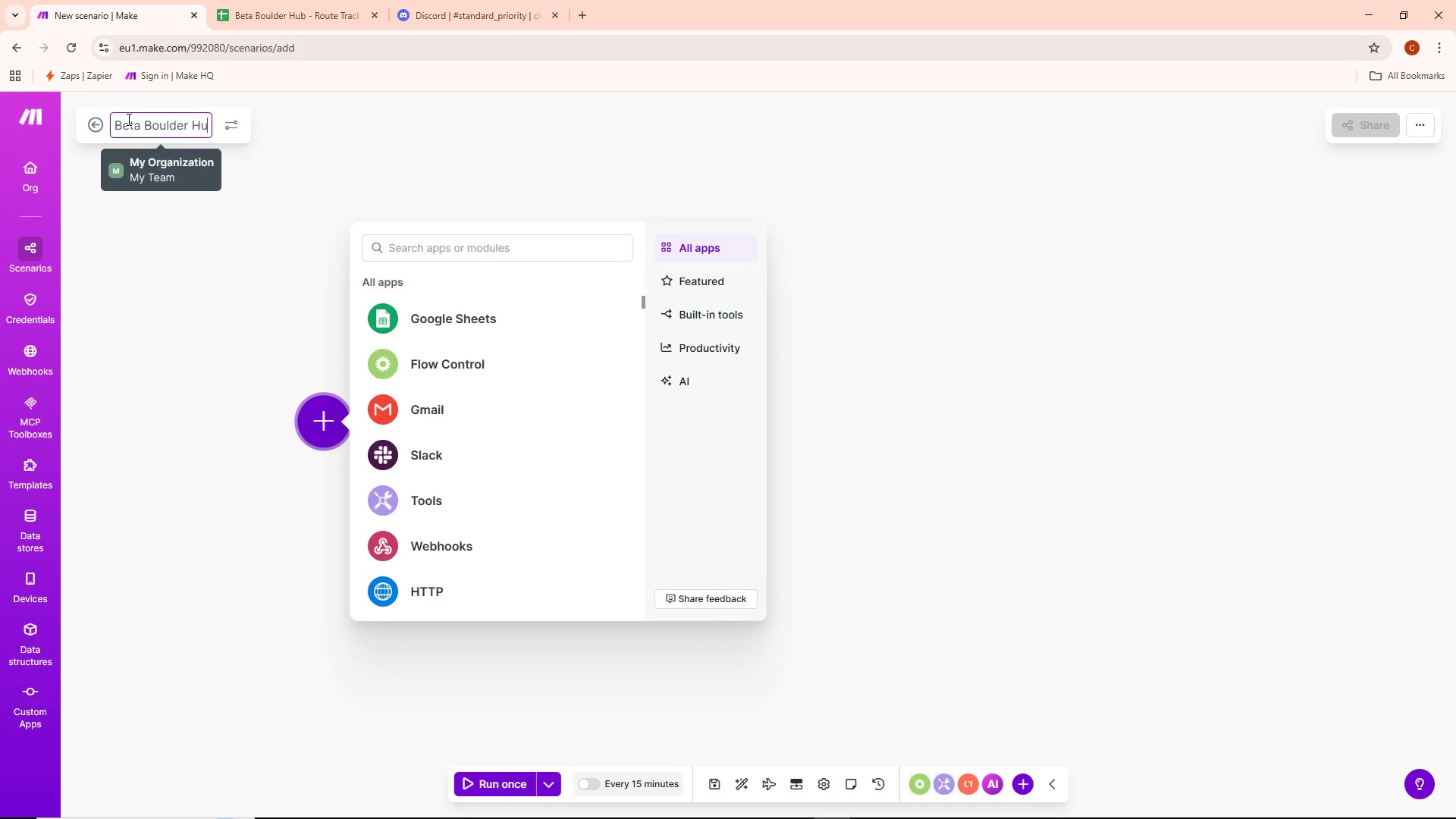 
 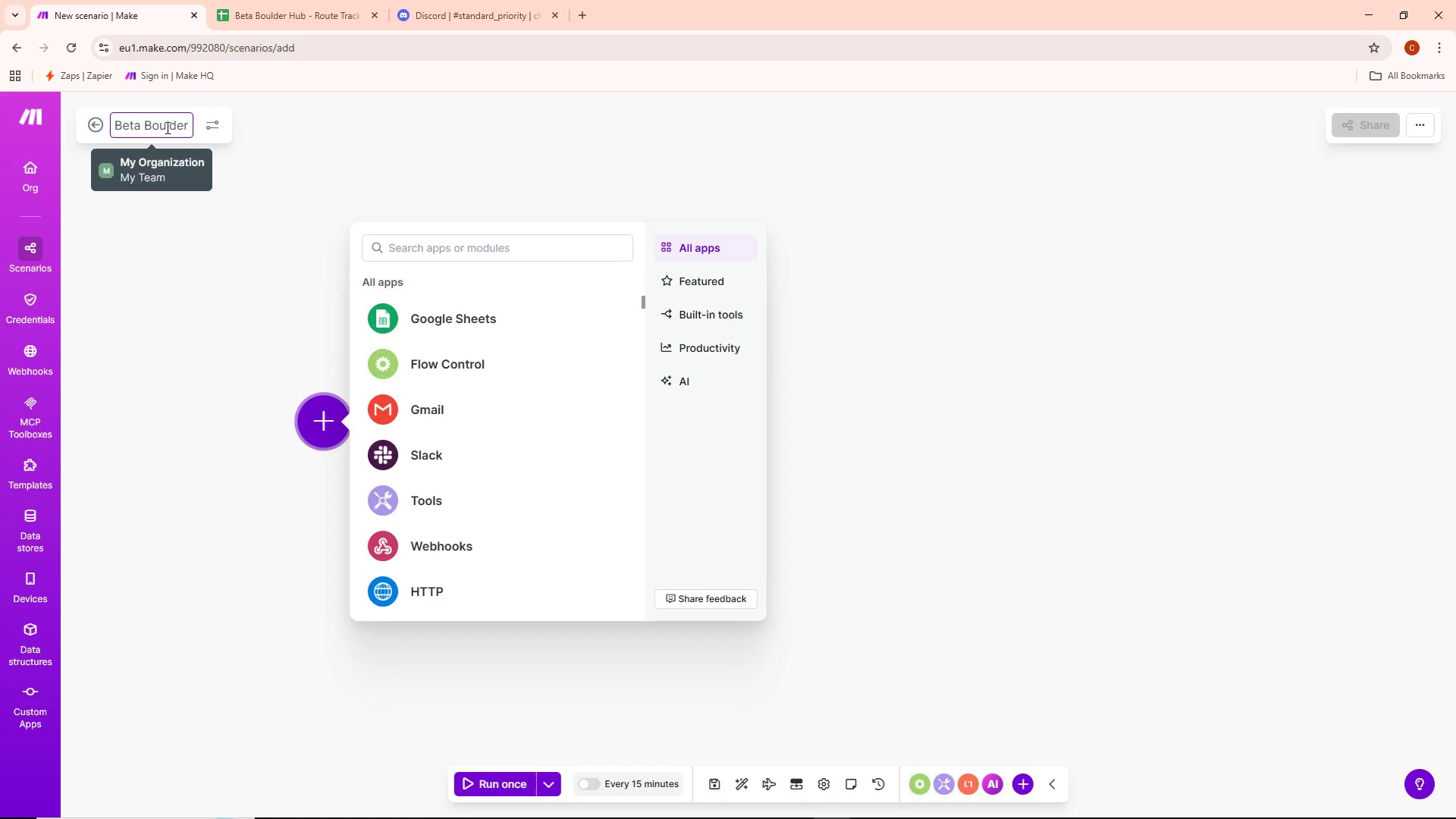 
type(Hub - )
 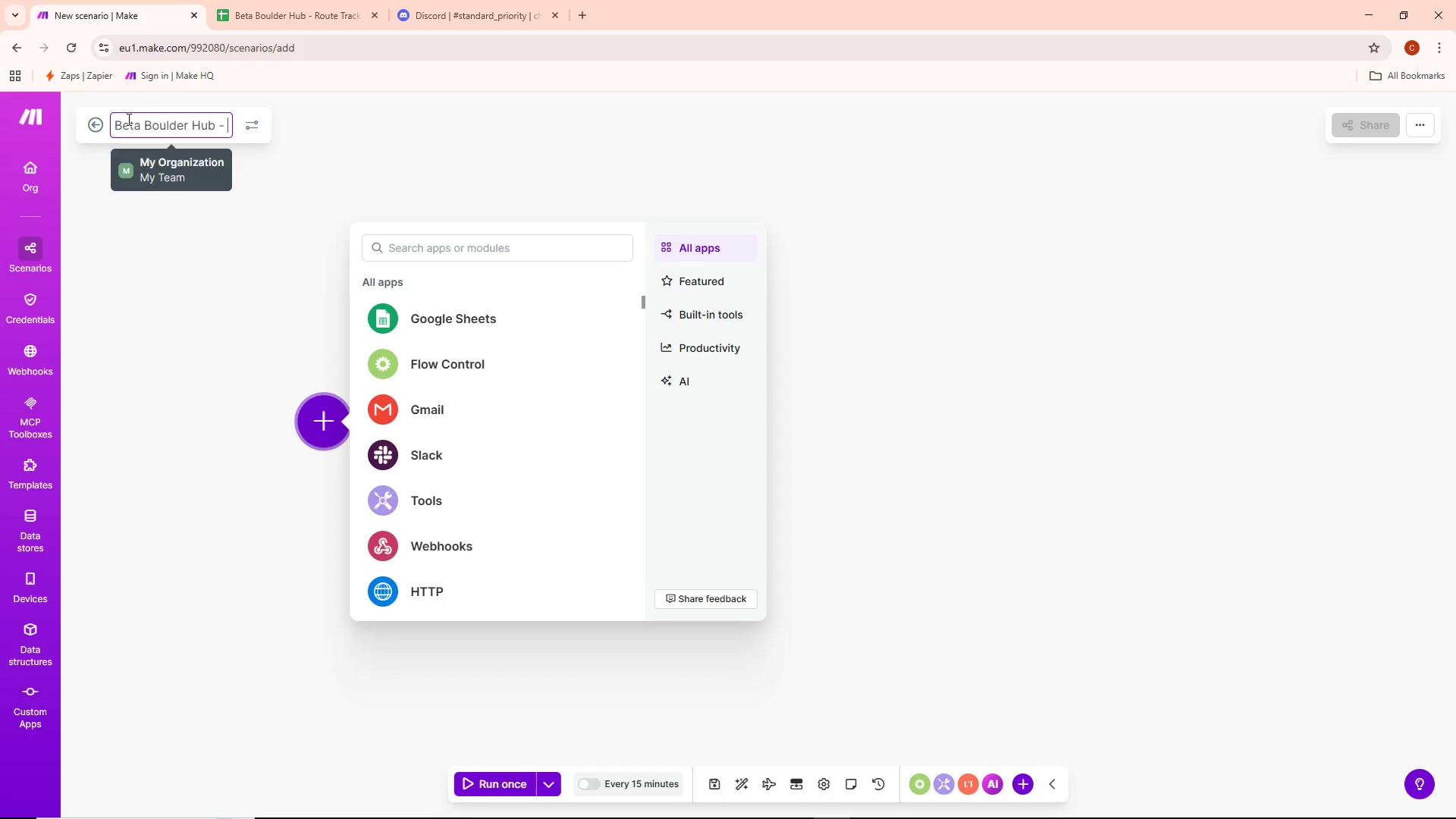 
wait(11.2)
 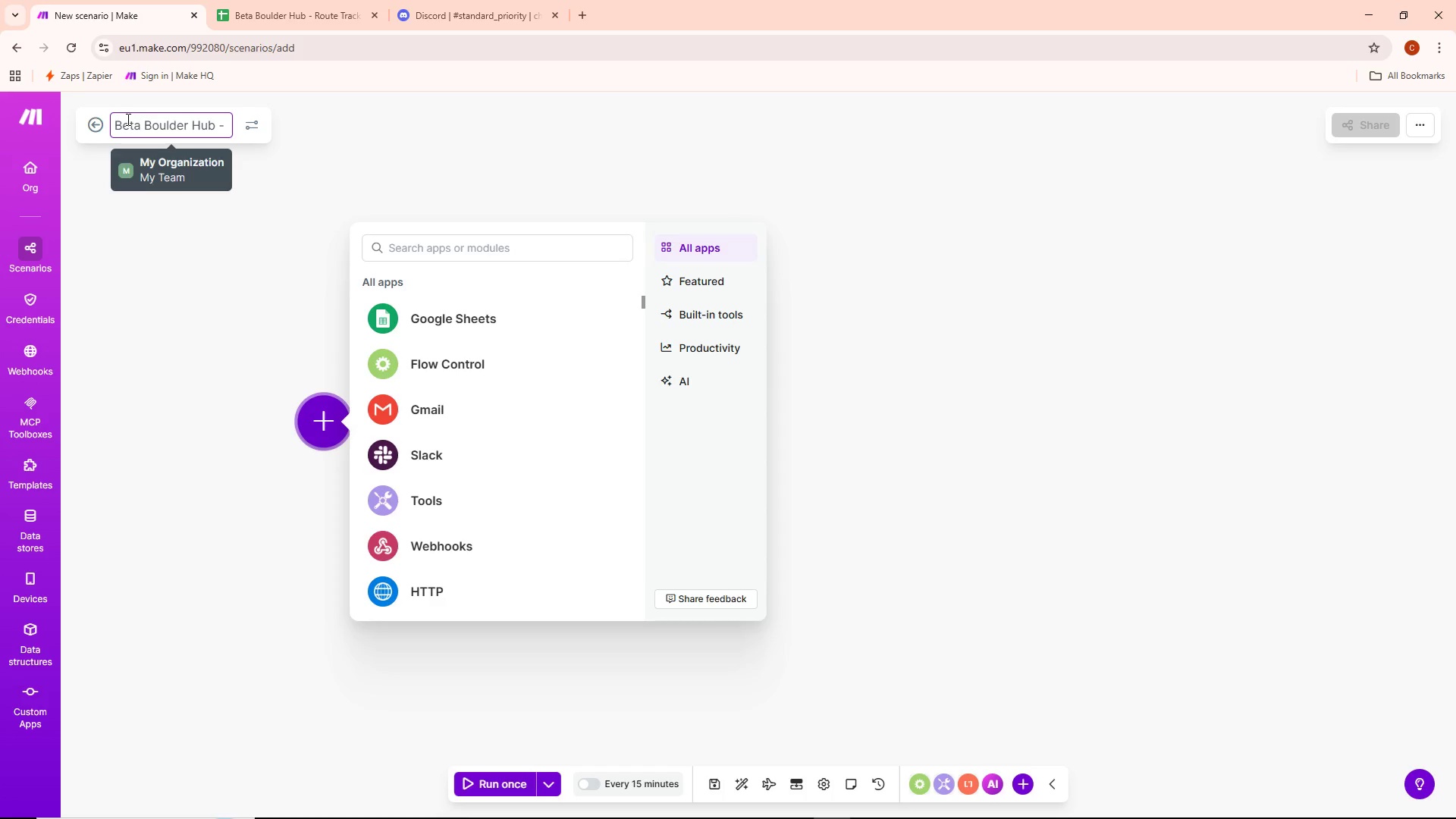 
key(Shift+A)
 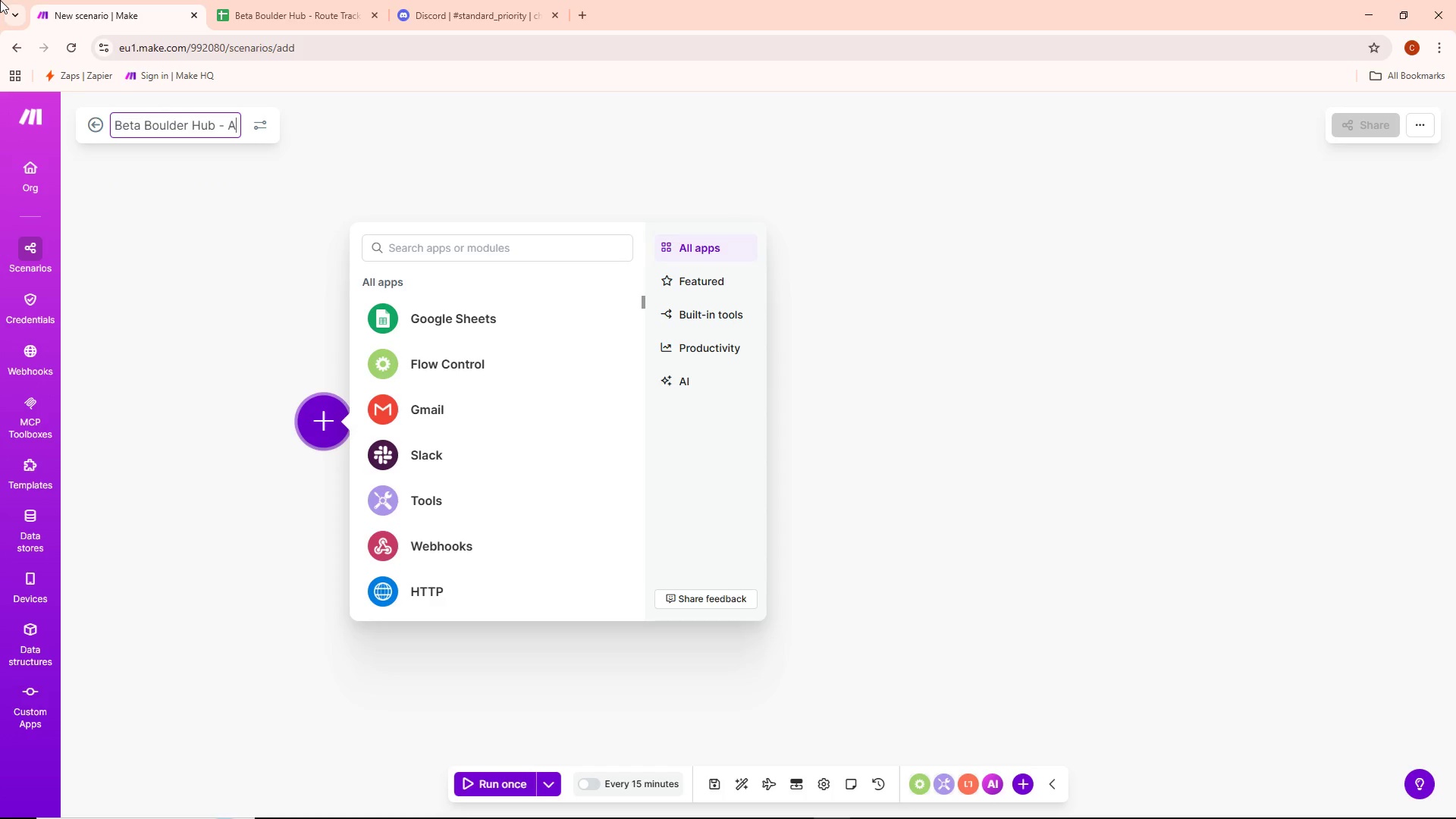 
type(I route)
 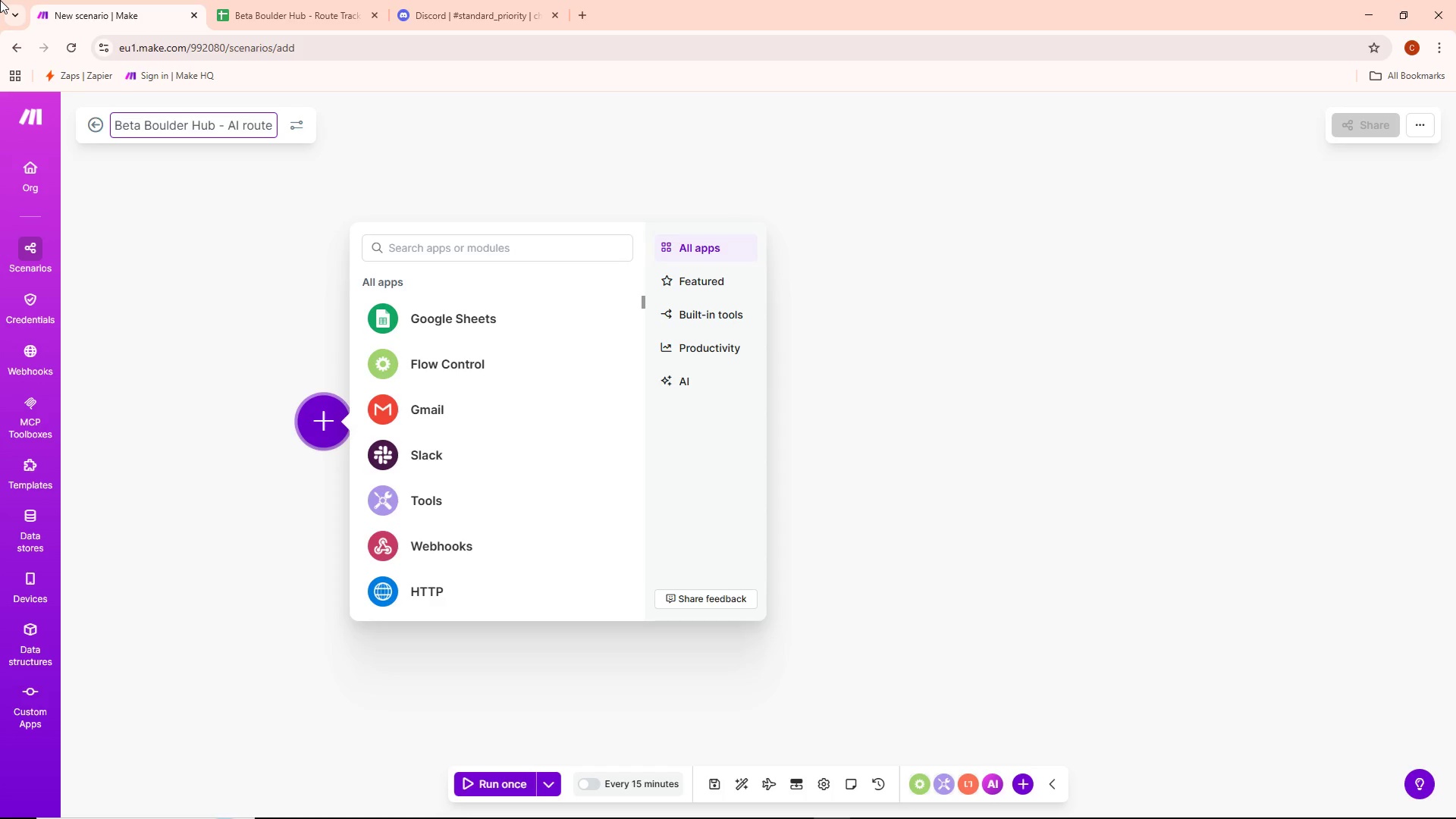 
key(Control+ControlLeft)
 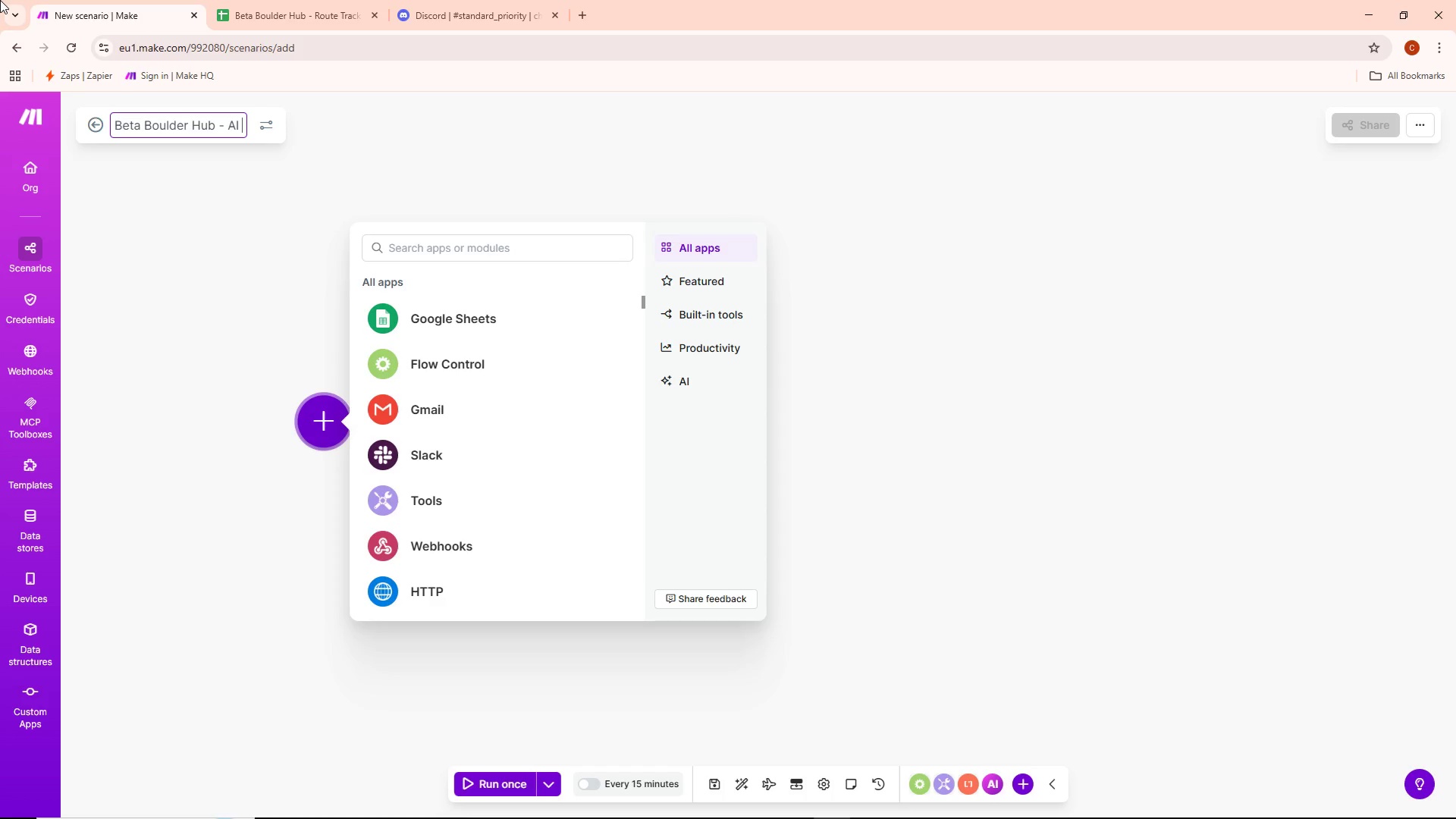 
key(Control+Backspace)
 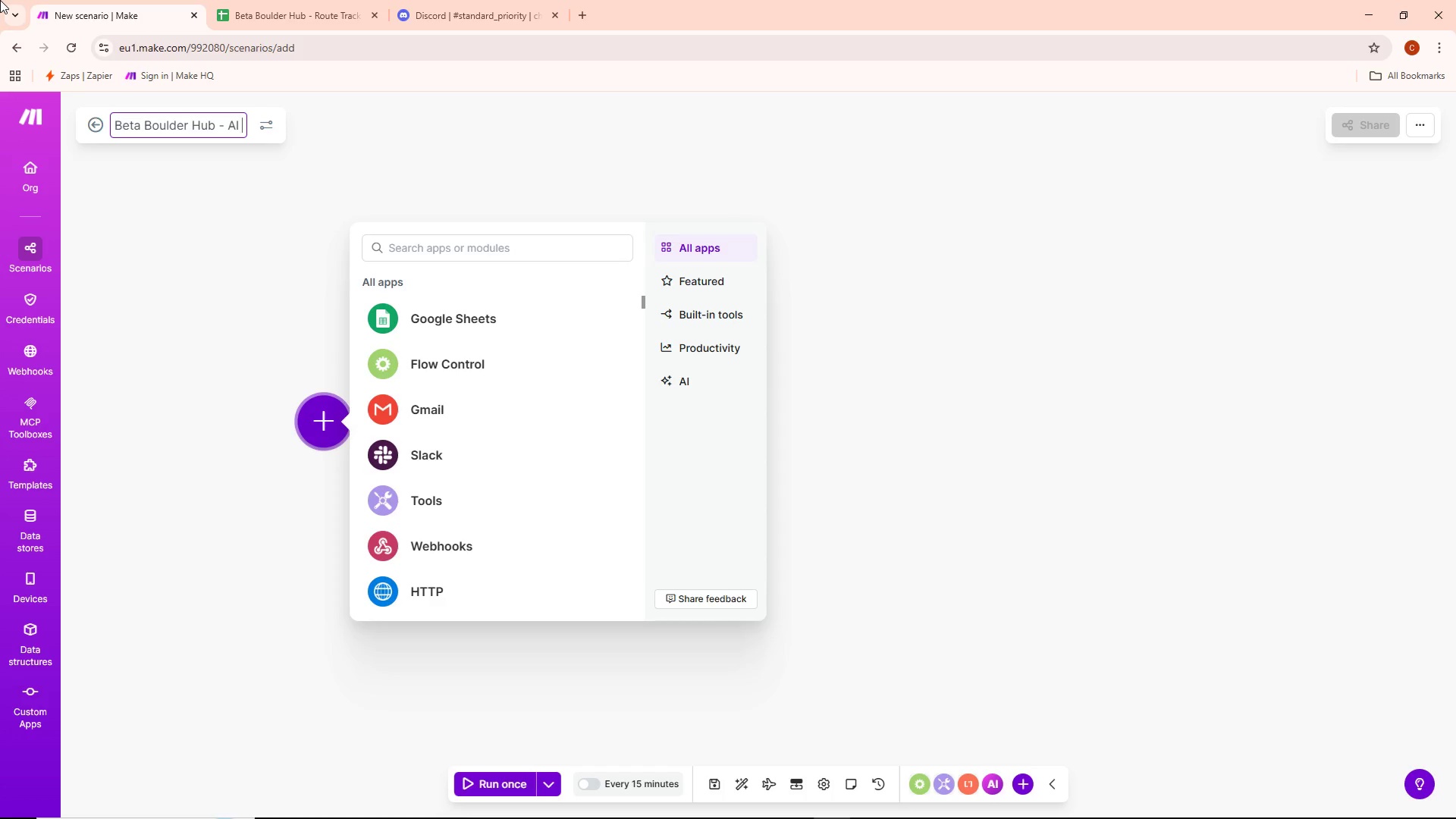 
type(Route Beta)
 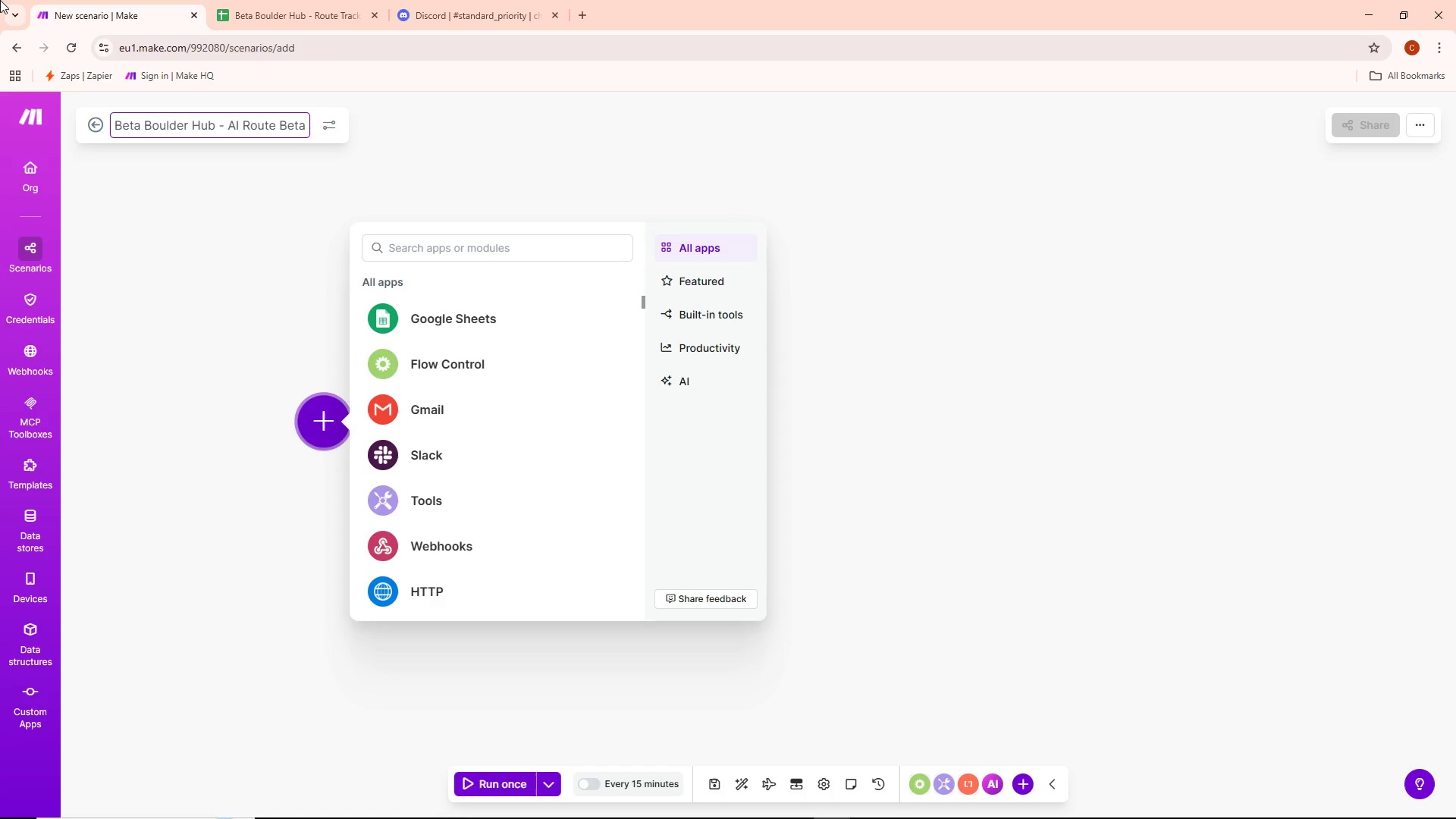 
type( Generator)
 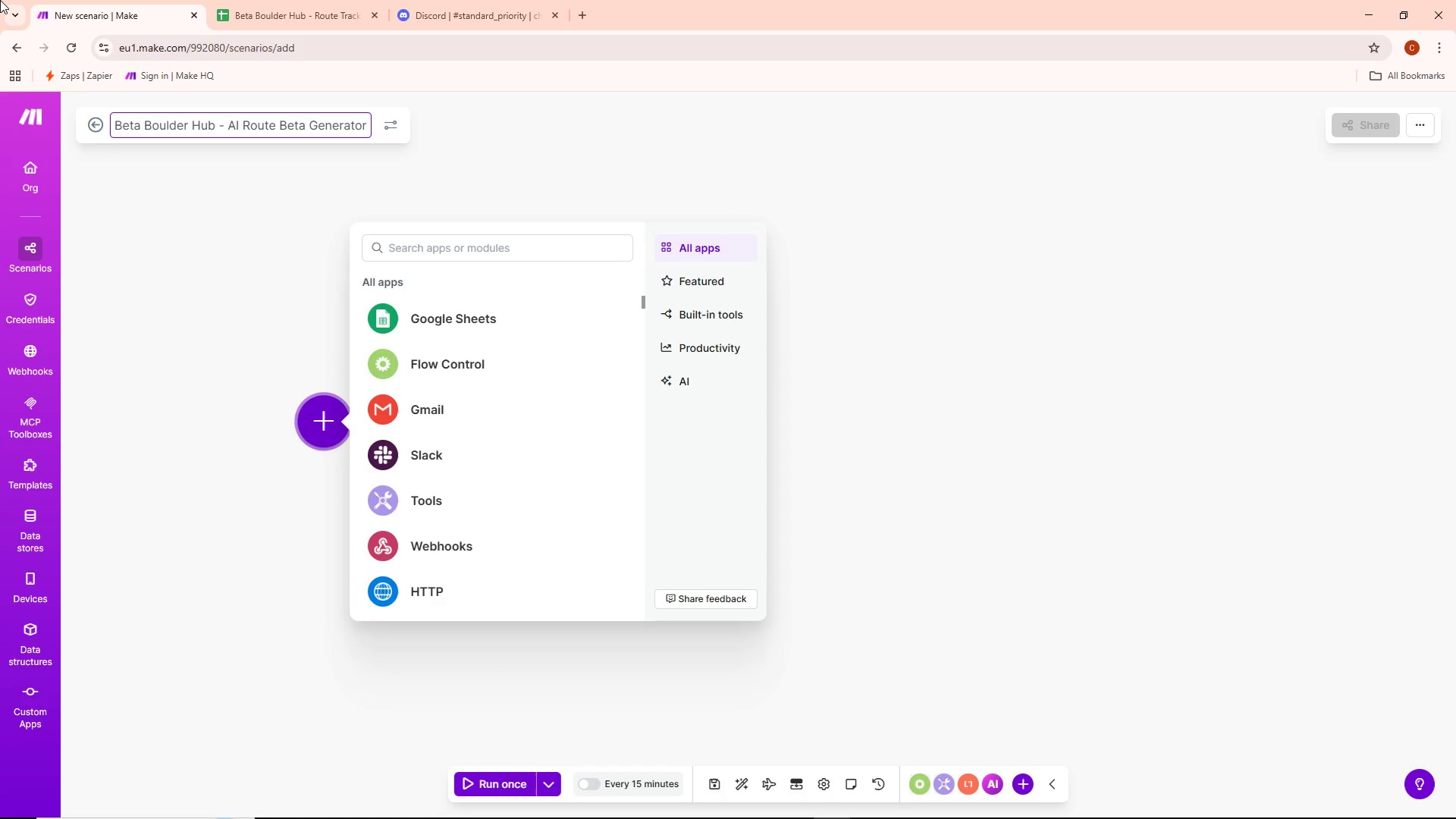 
left_click([282, 0])
 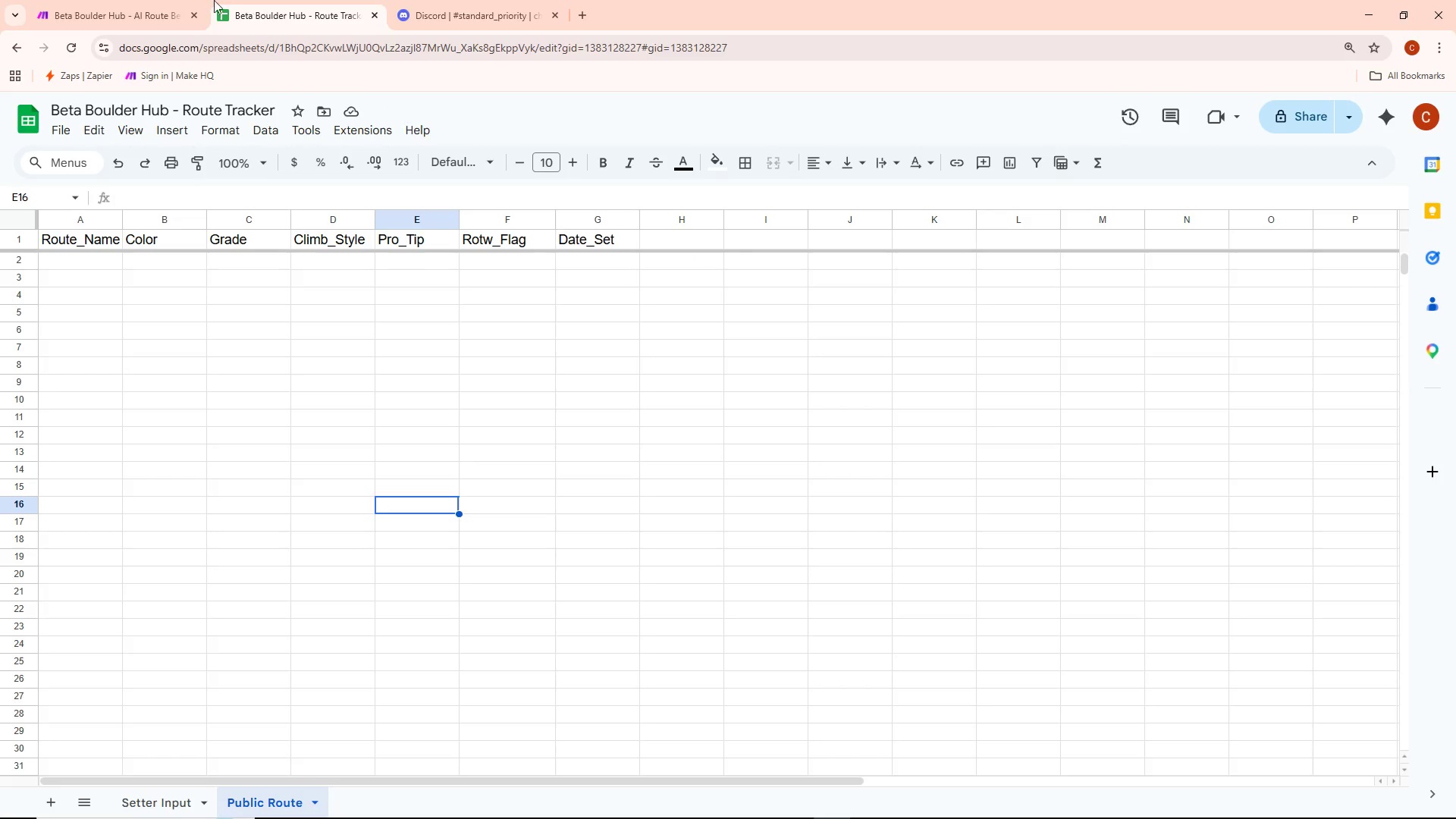 
left_click([162, 1])
 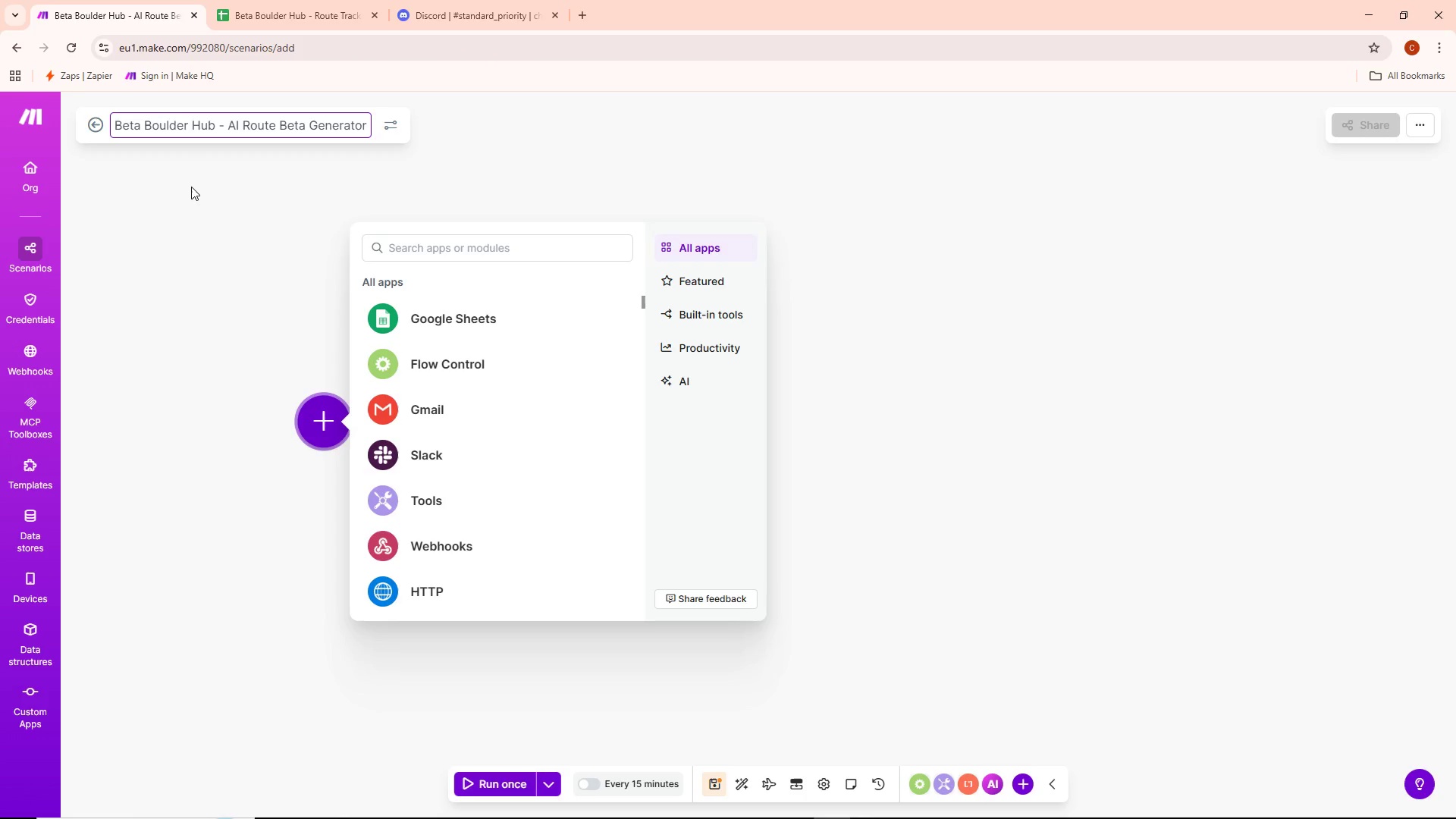 
left_click([191, 187])
 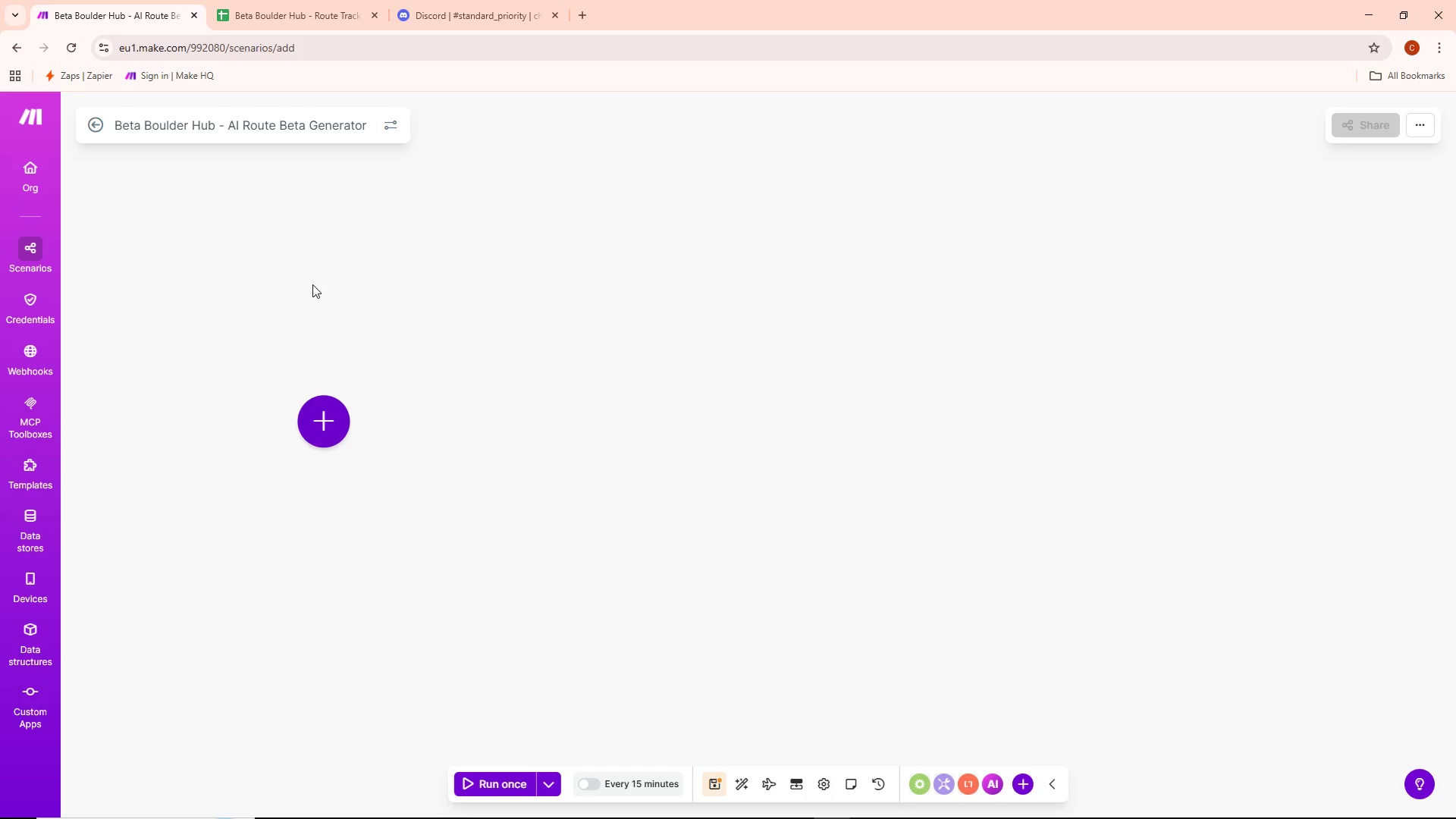 
wait(25.08)
 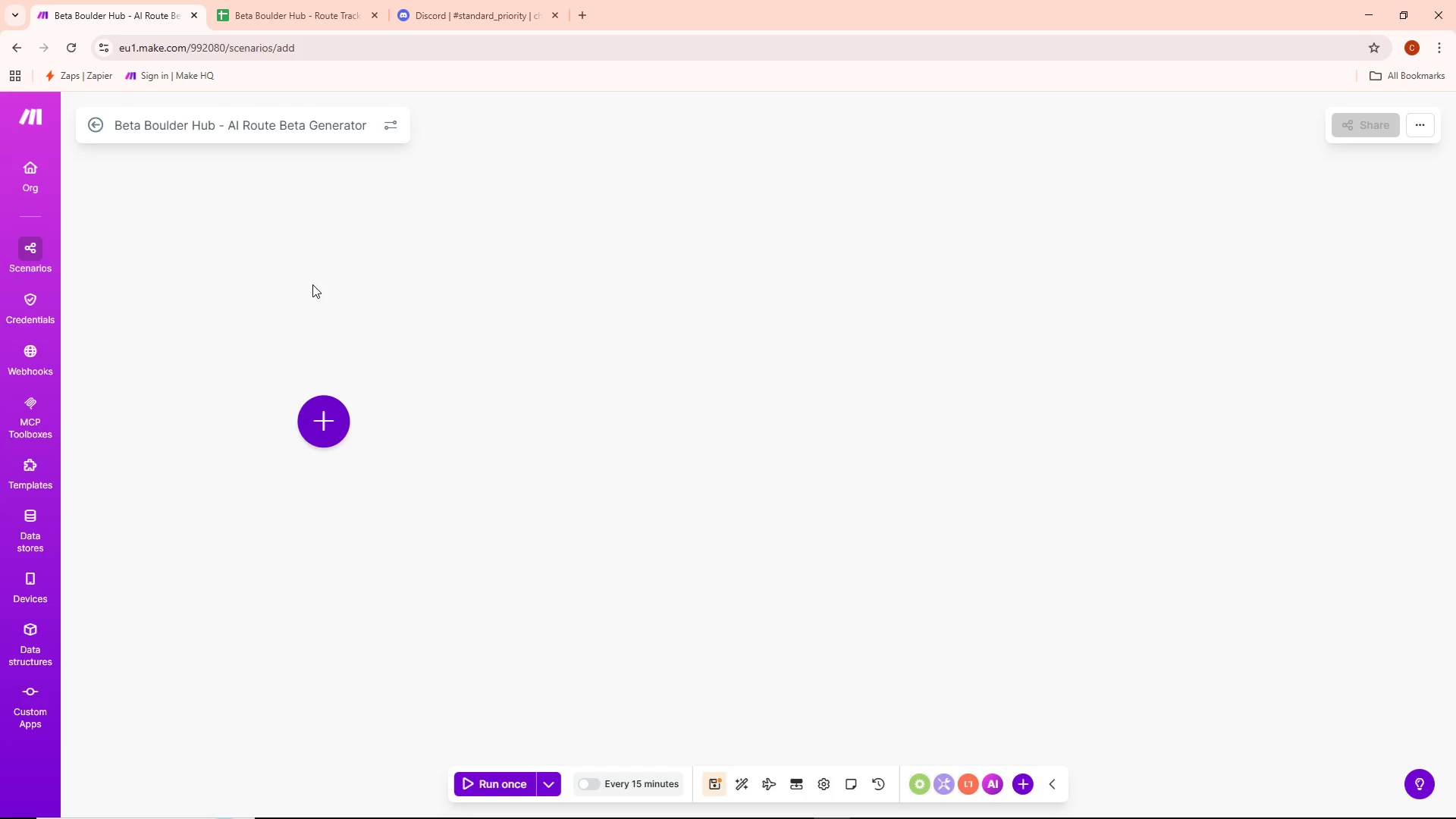 
left_click_drag(start_coordinate=[312, 283], to_coordinate=[437, 295])
 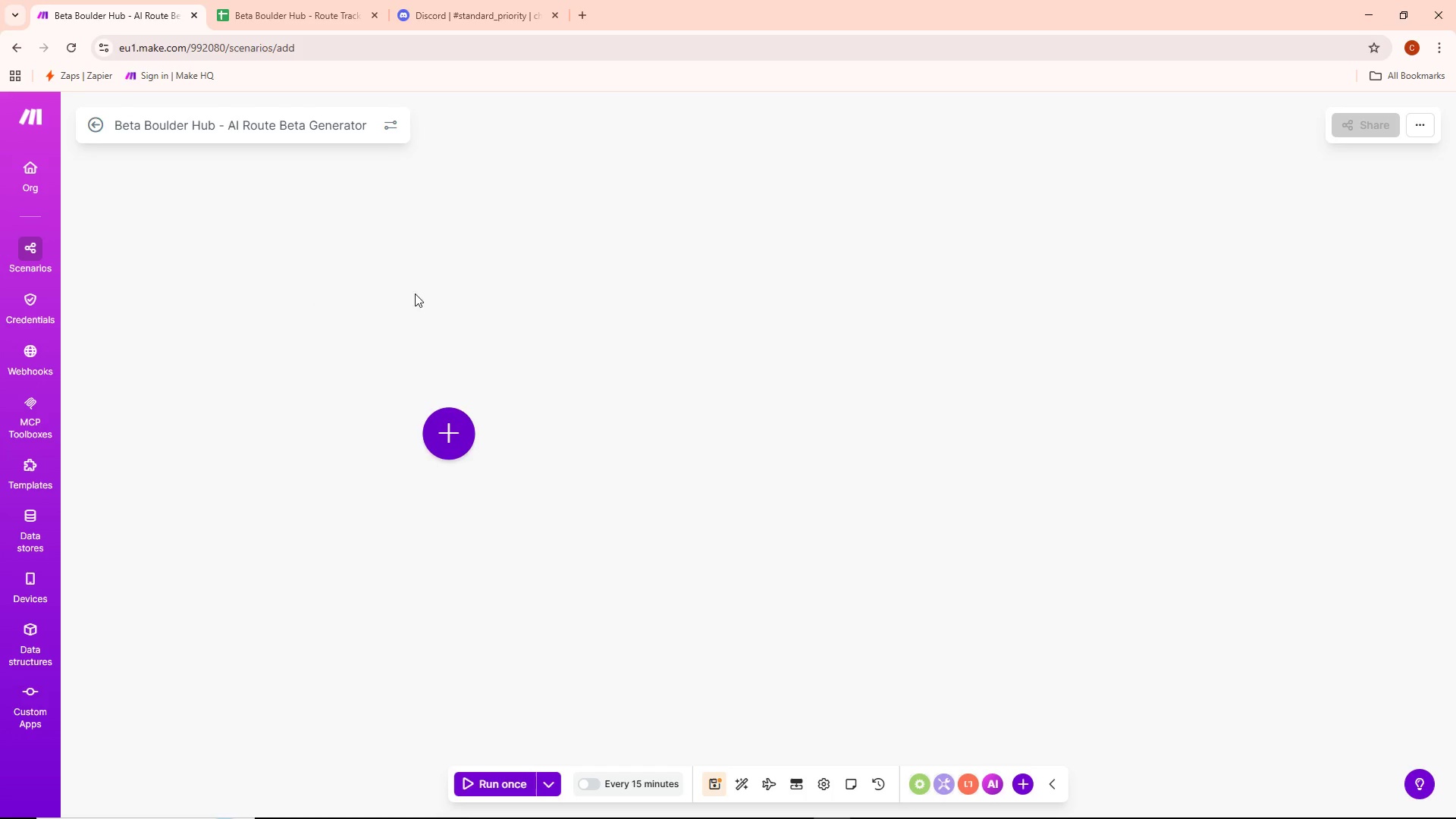 
left_click([324, 0])
 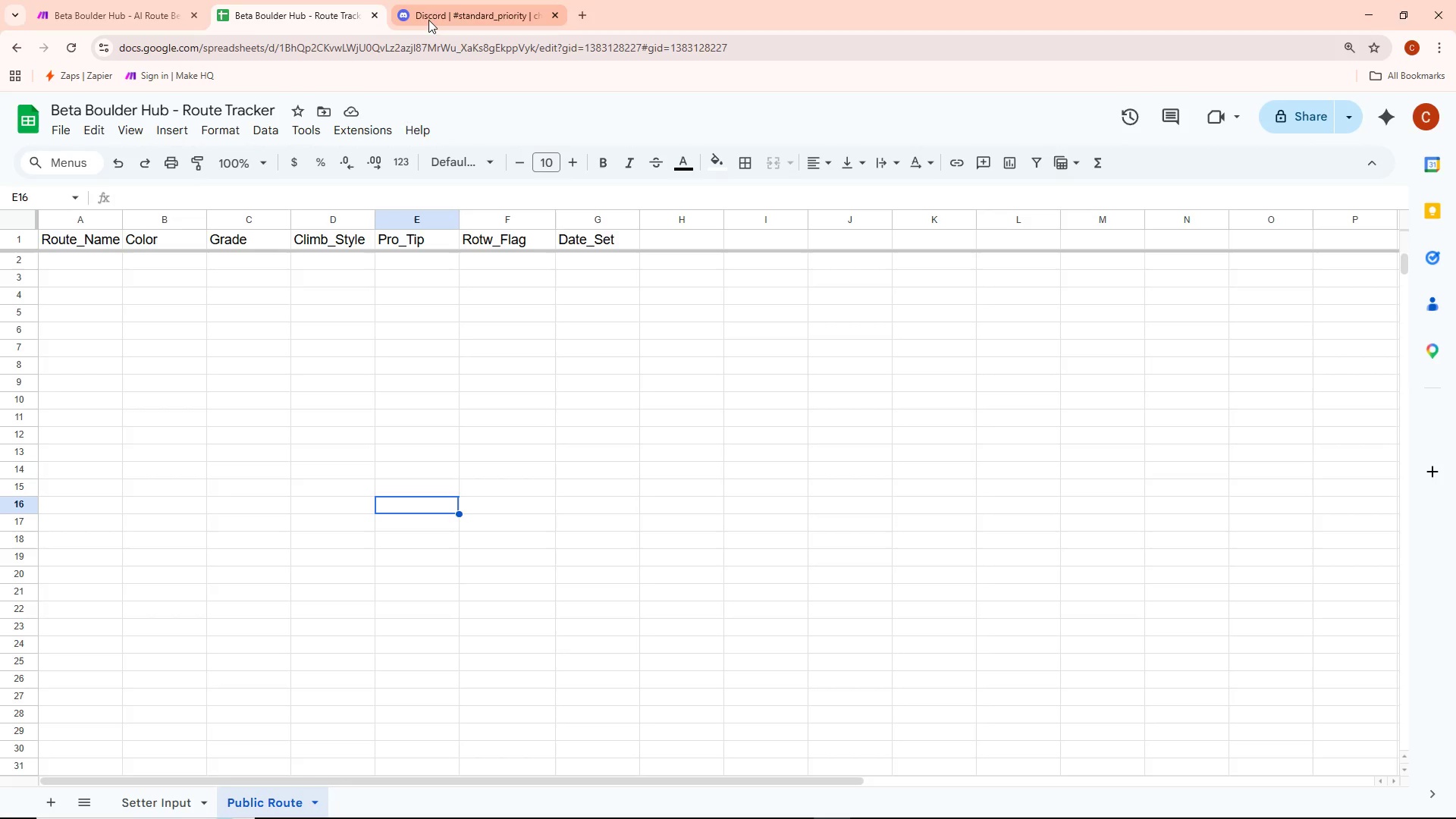 
left_click([463, 9])
 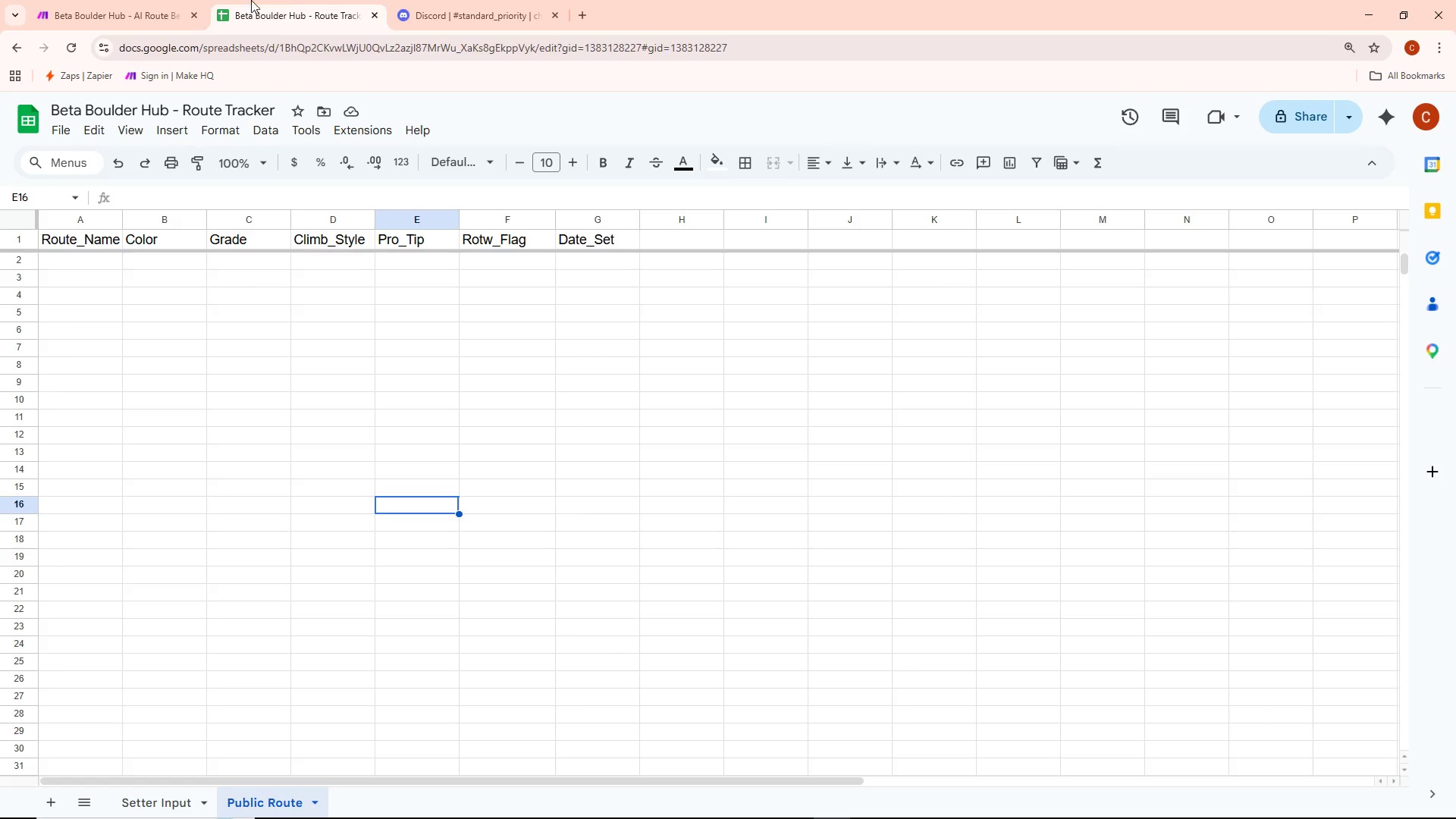 
left_click([136, 0])
 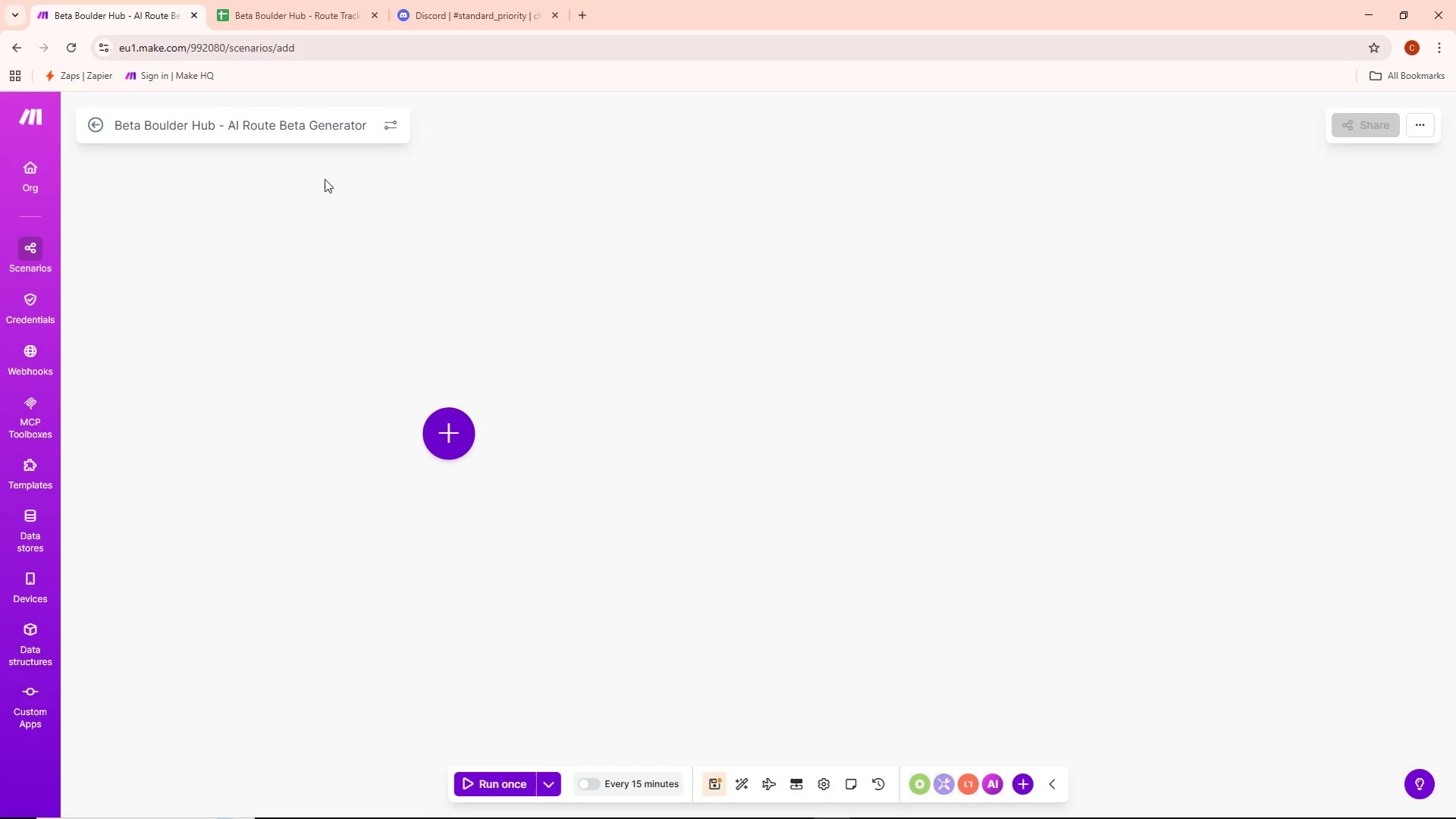 
mouse_move([406, 21])
 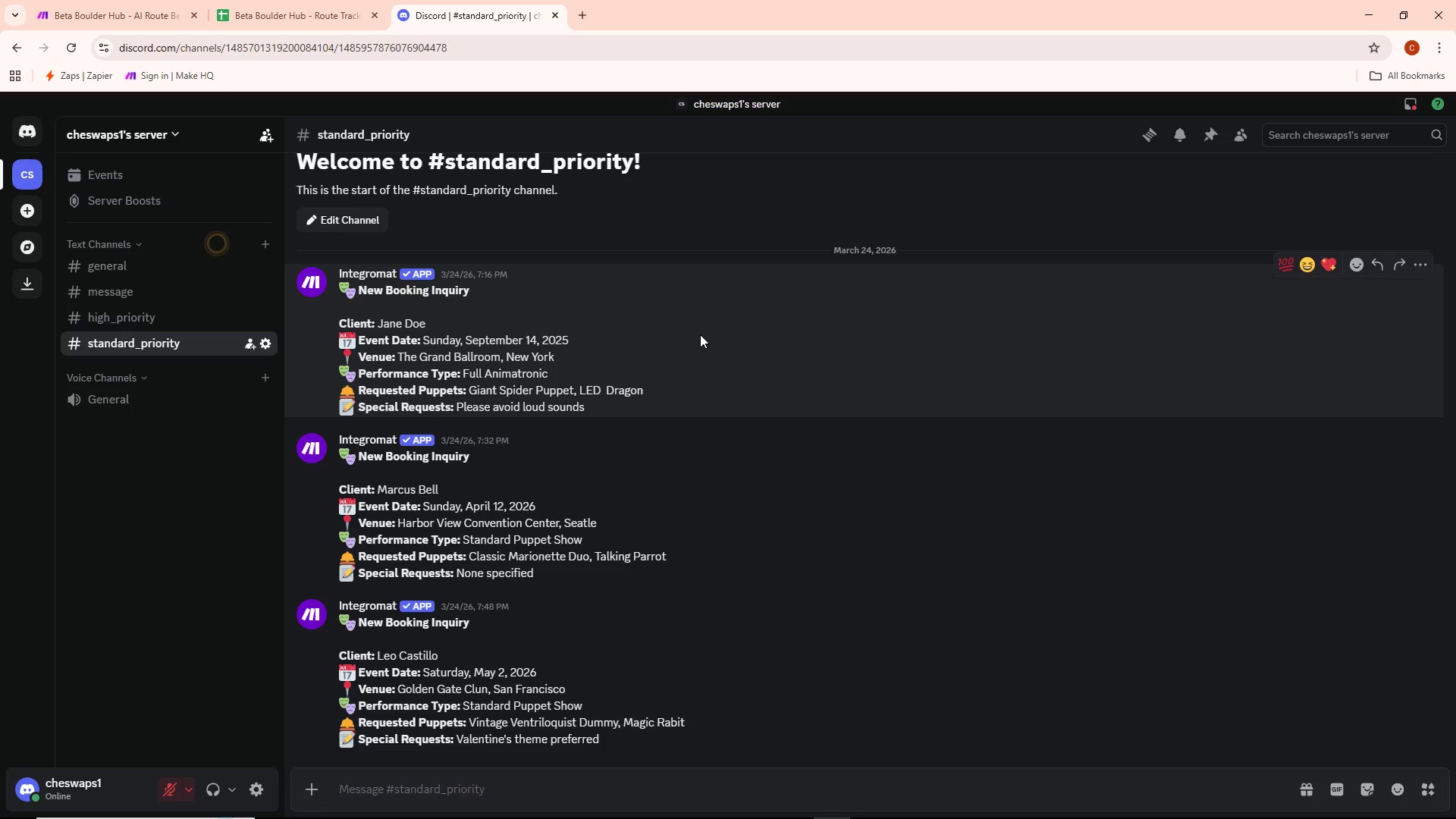 
wait(7.57)
 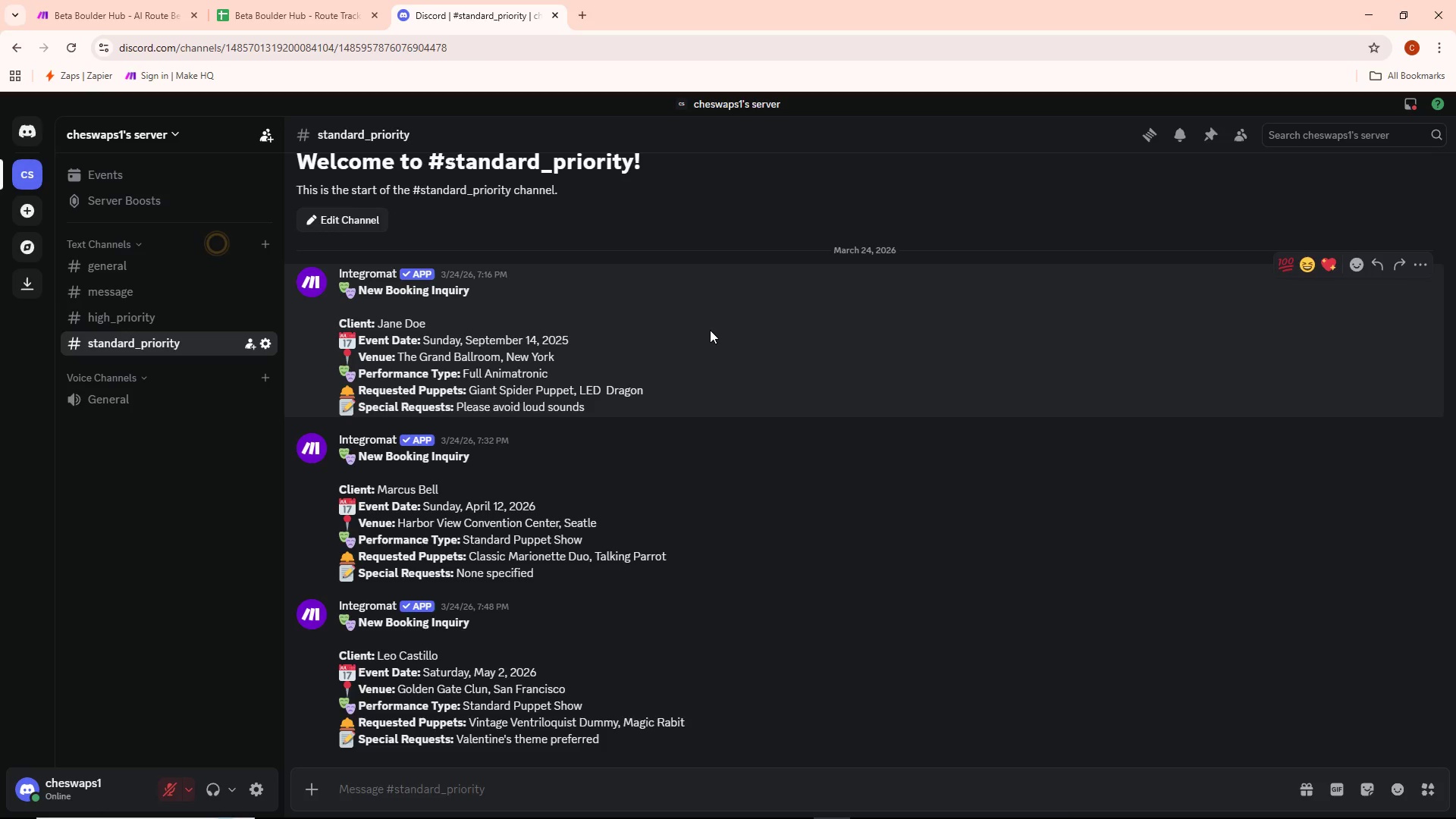 
left_click([253, 0])
 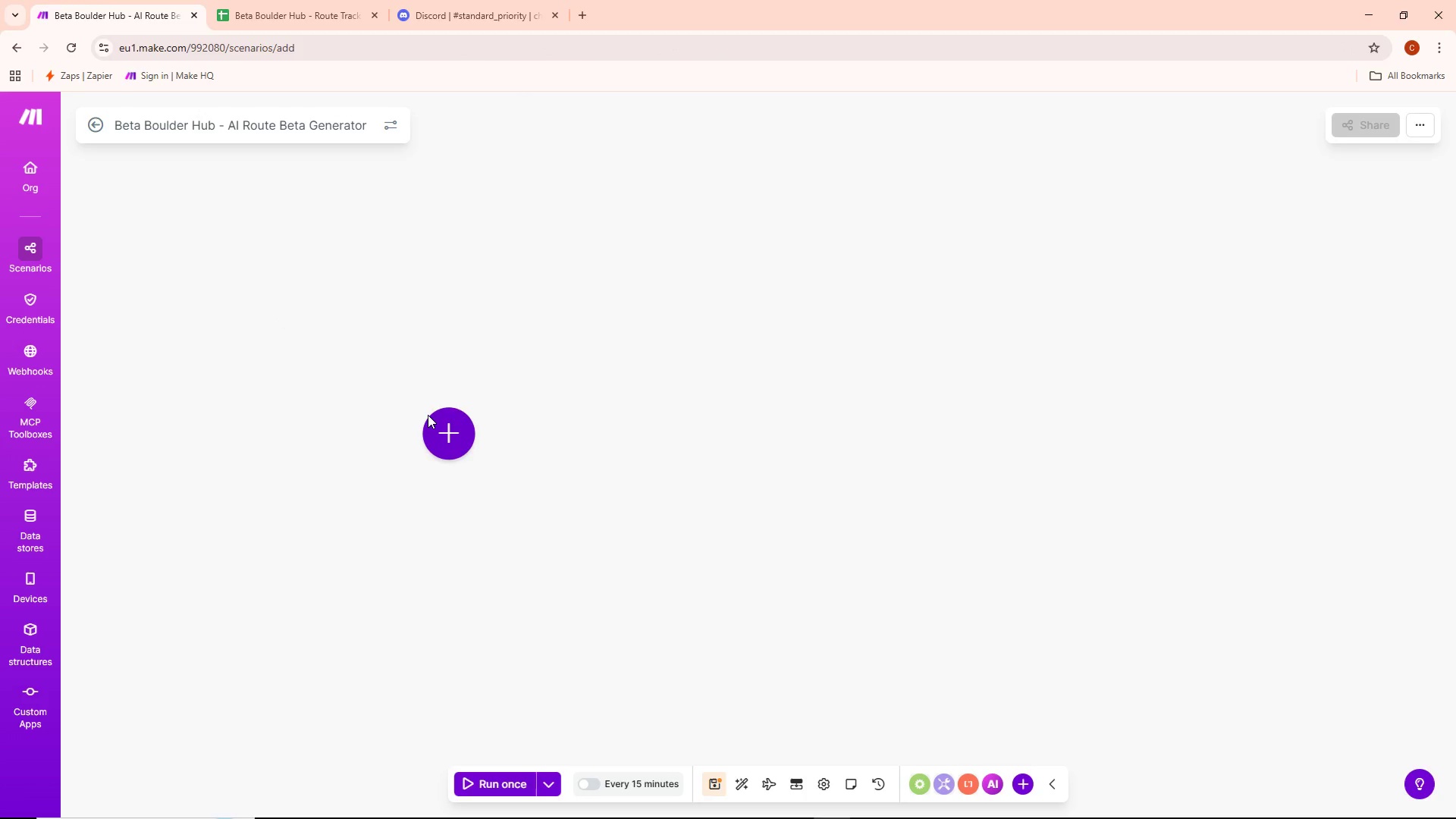 
left_click([451, 444])
 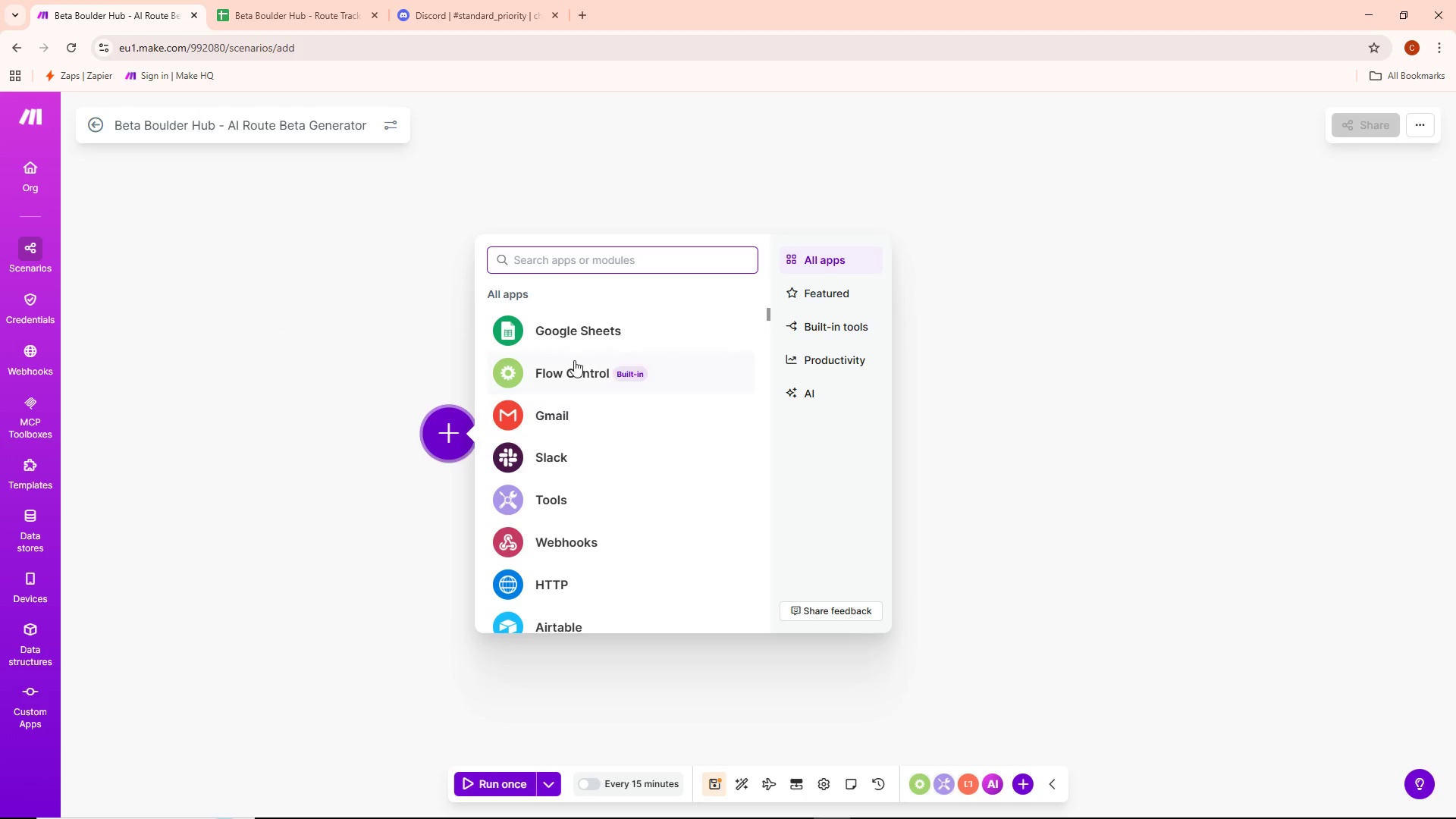 
left_click([573, 339])
 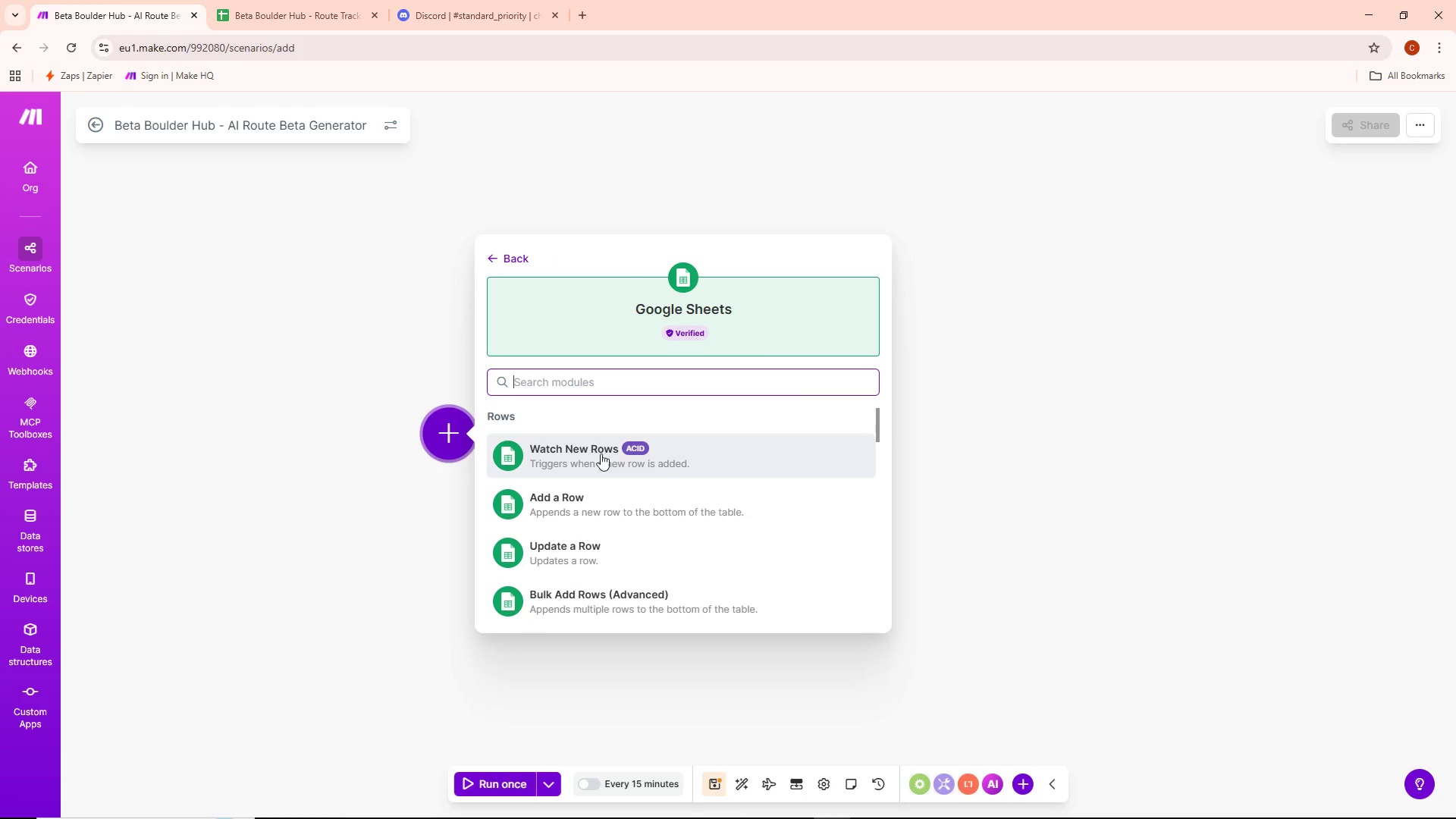 
left_click([591, 453])
 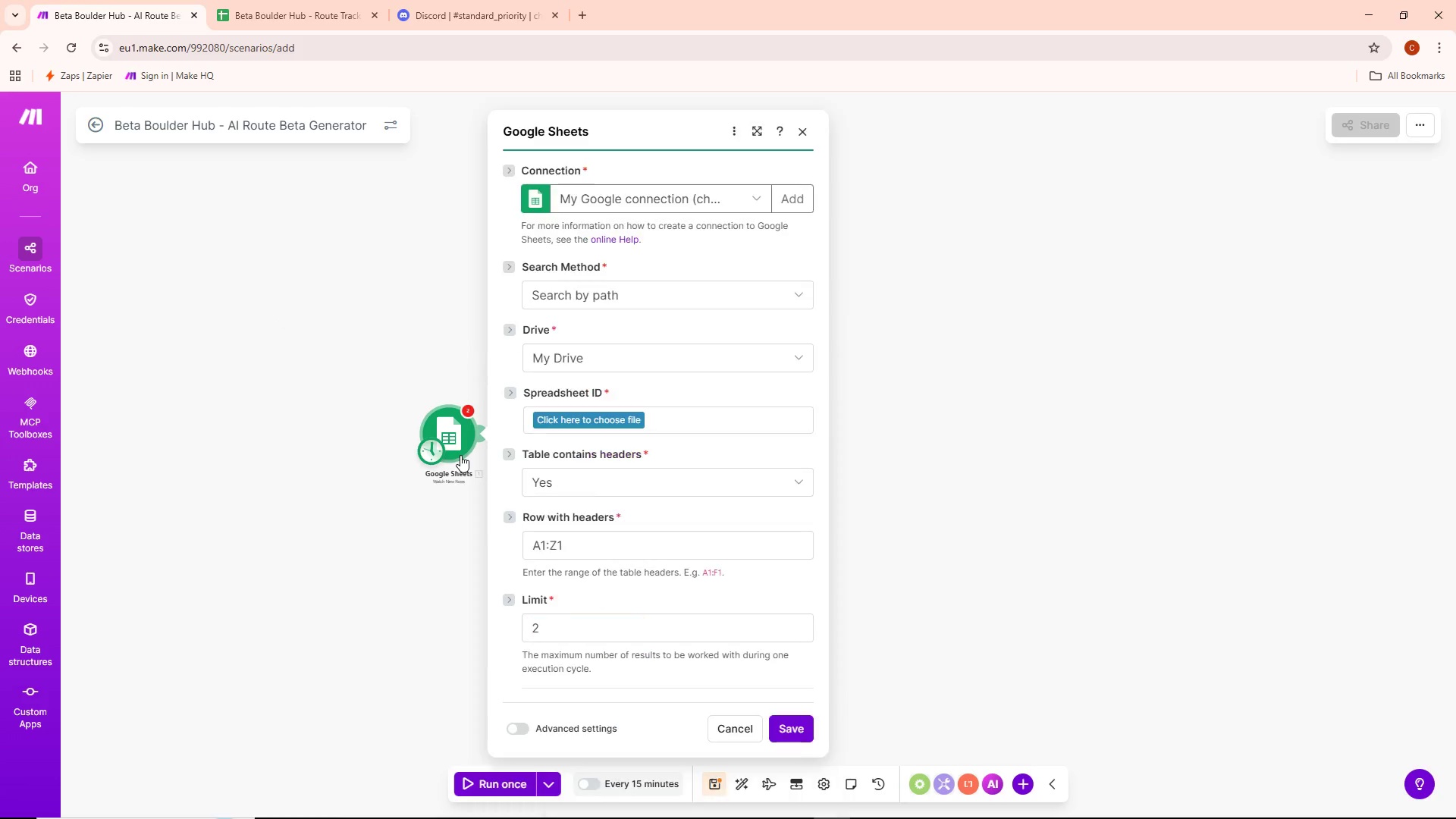 
right_click([453, 436])
 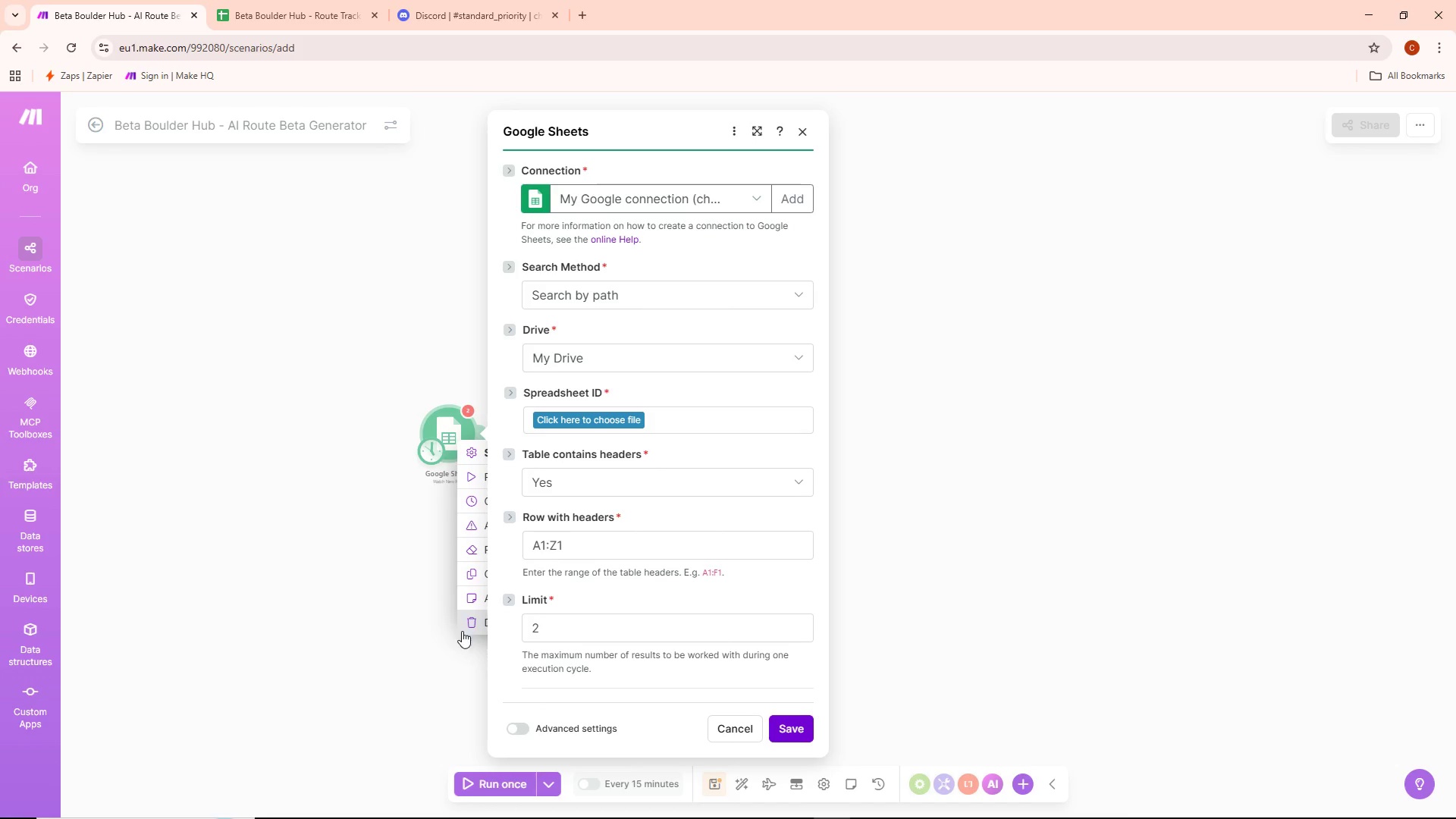 
left_click([475, 625])
 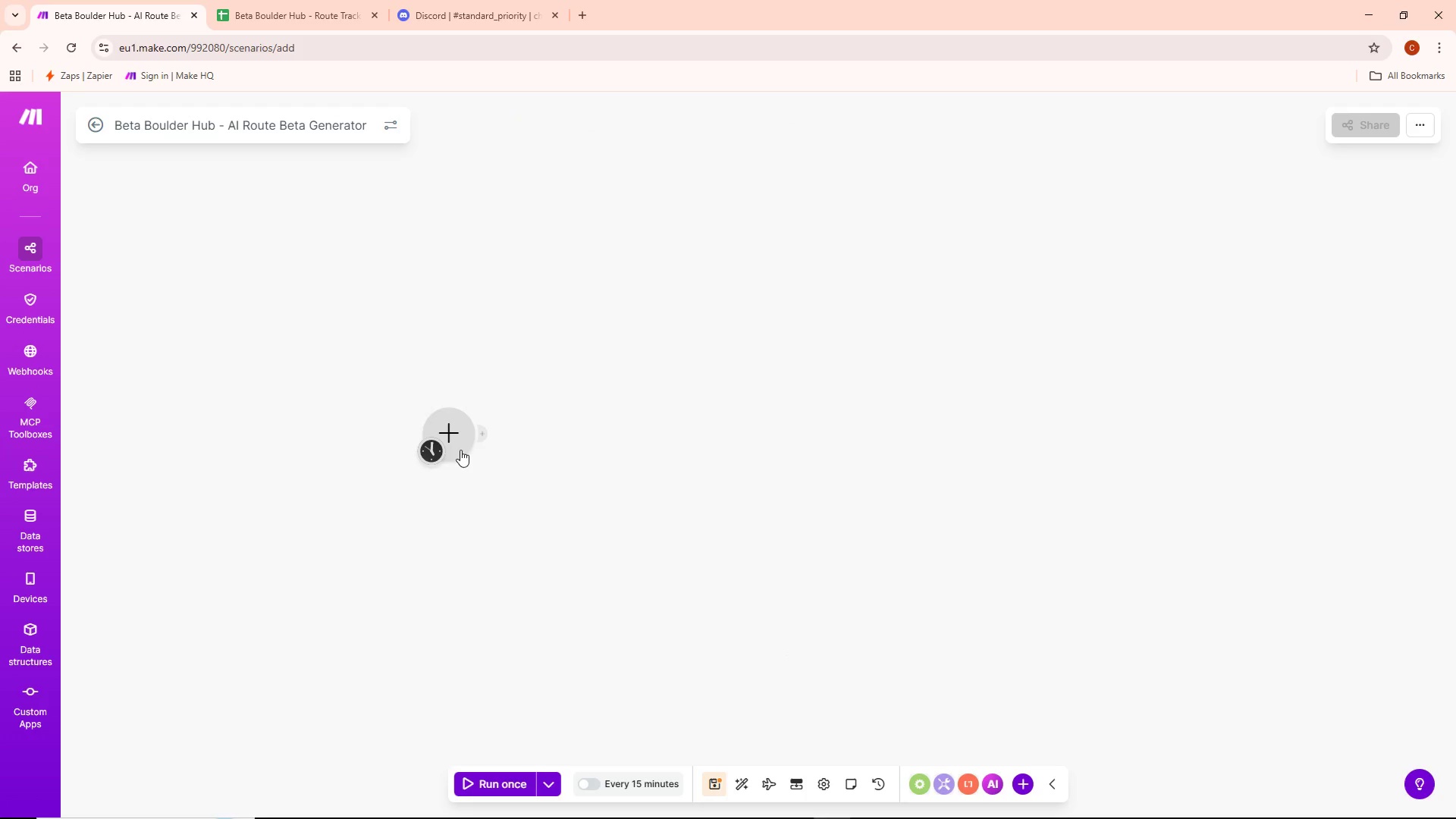 
left_click([453, 428])
 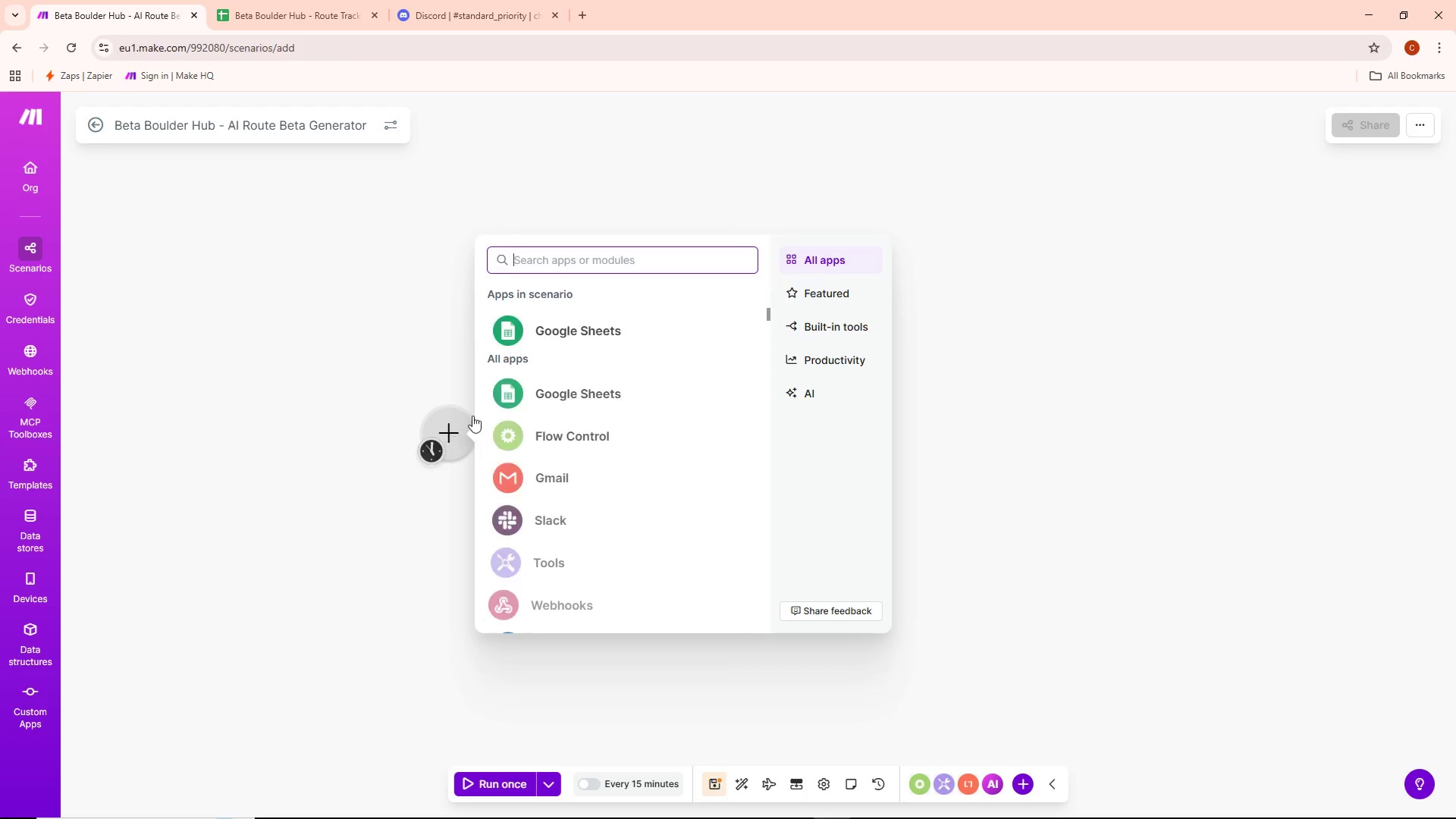 
left_click([563, 325])
 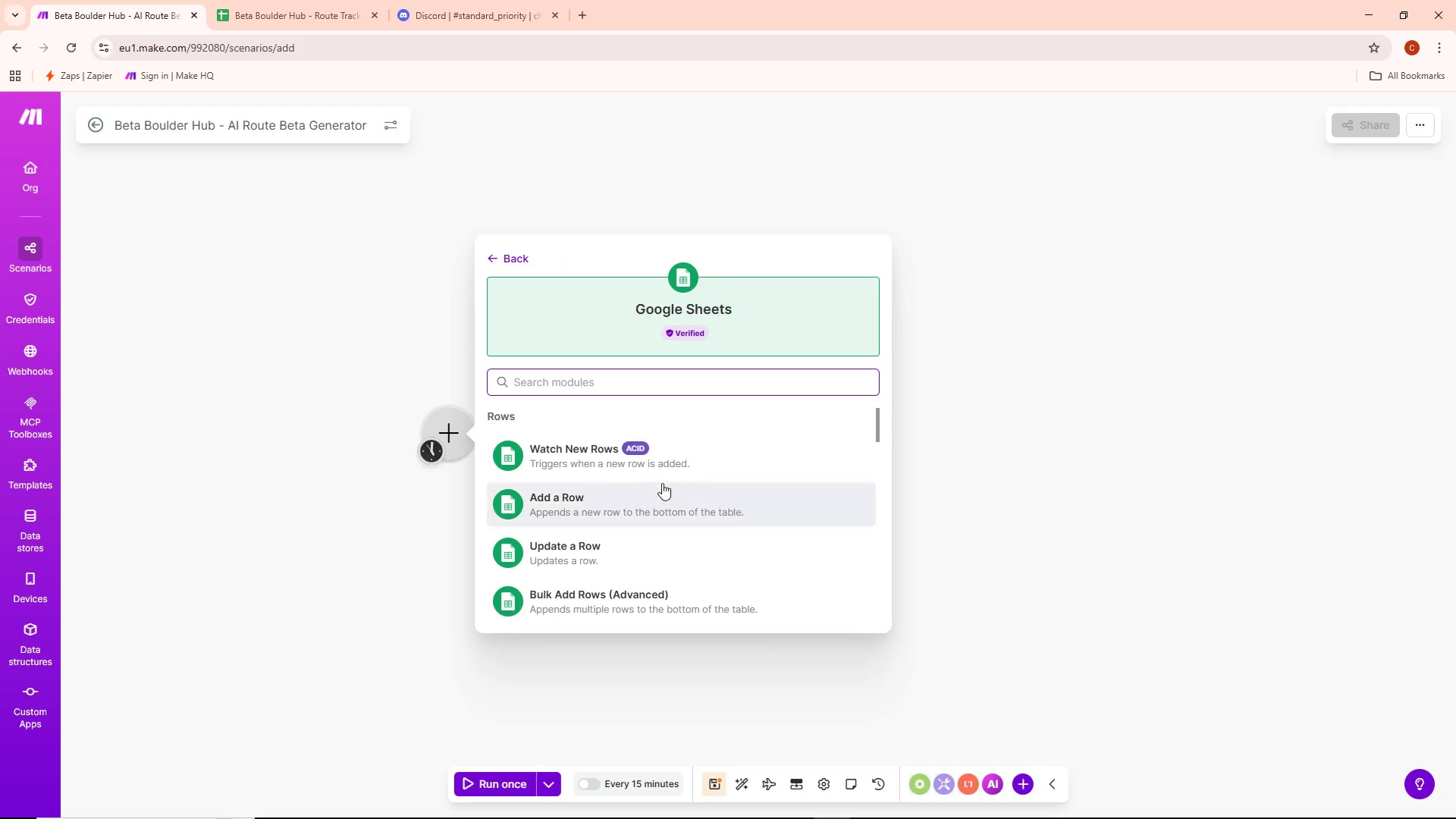 
scroll: coordinate [662, 483], scroll_direction: down, amount: 1.0
 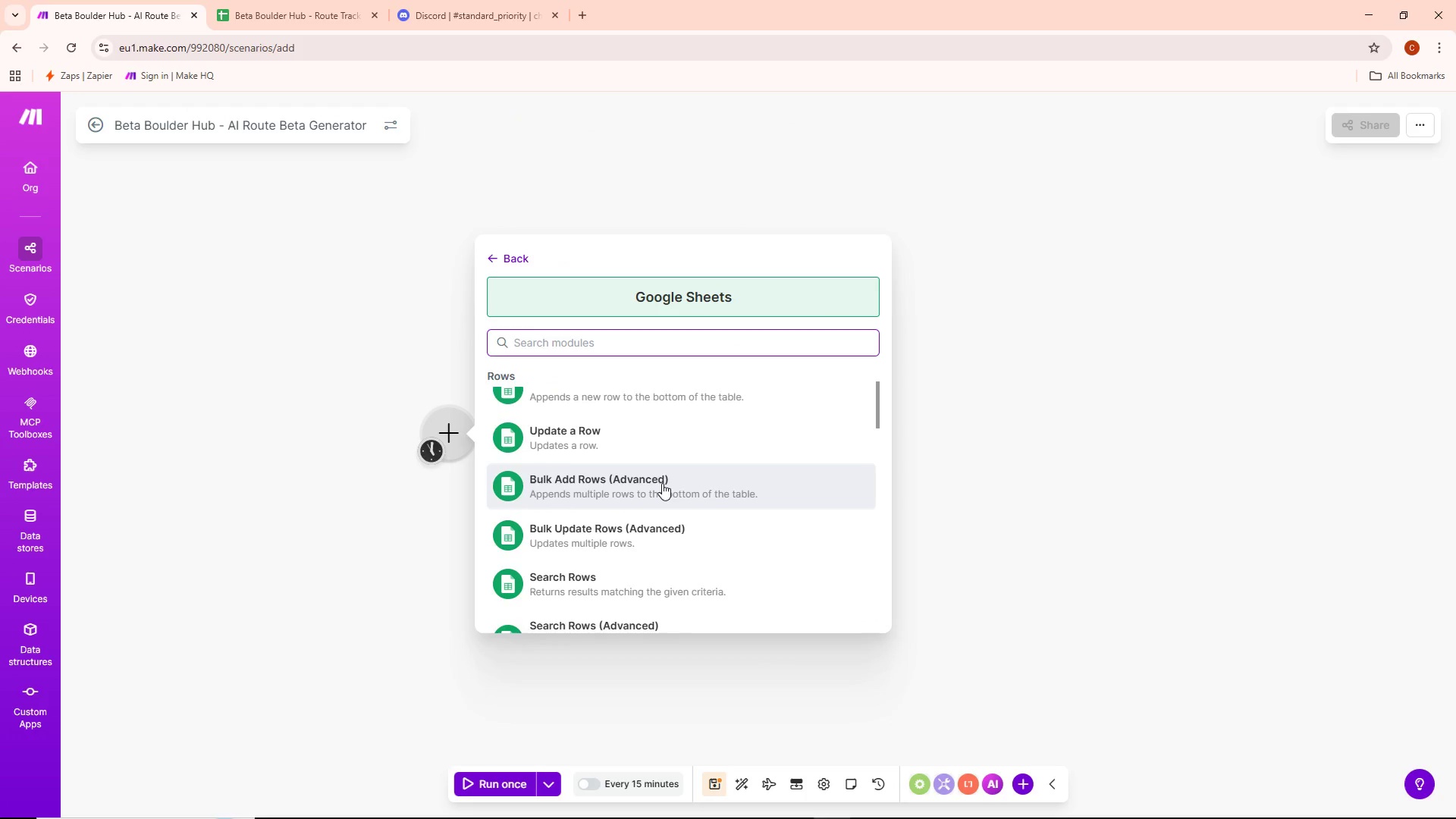 
scroll: coordinate [662, 483], scroll_direction: up, amount: 3.0
 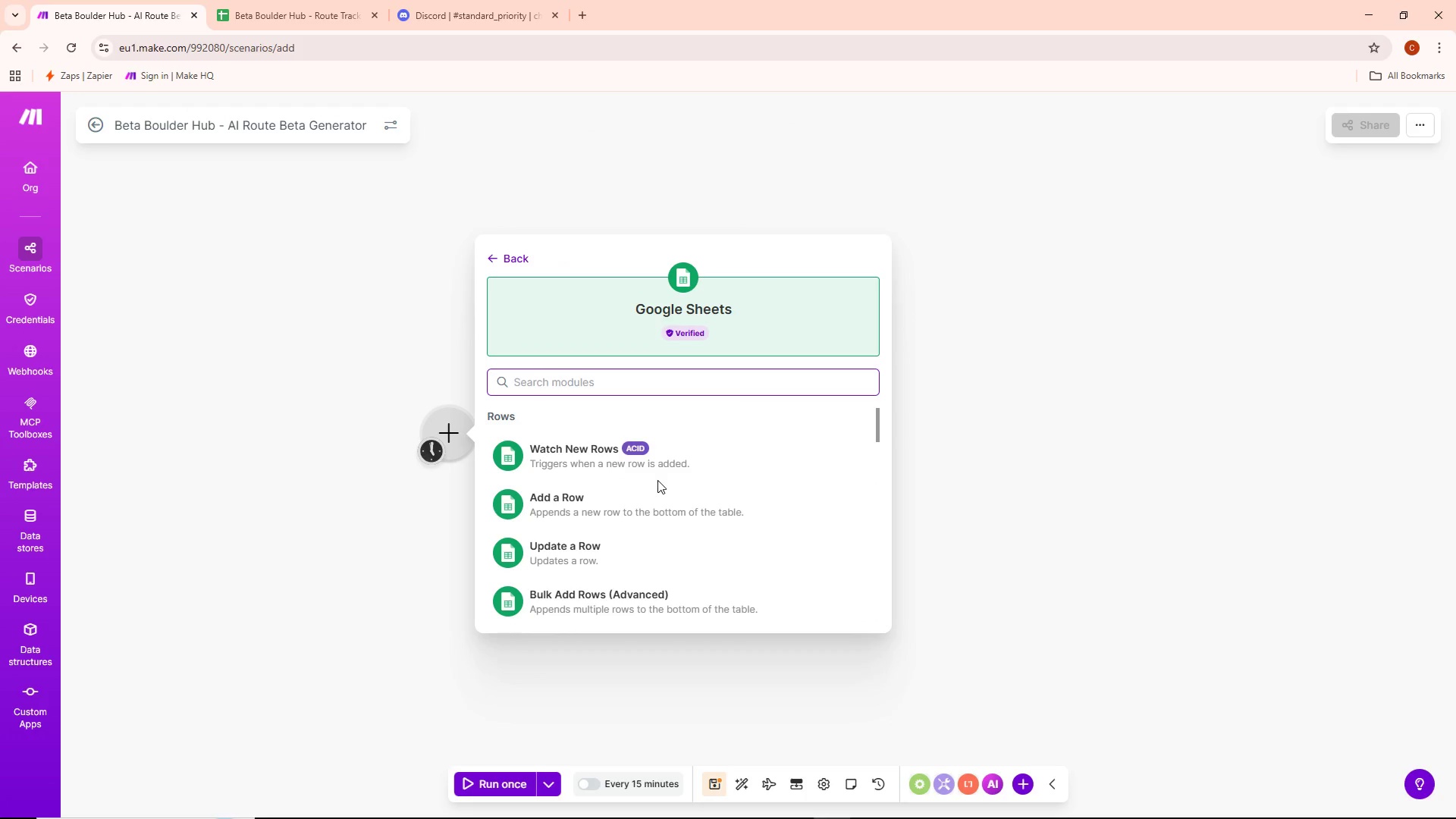 
scroll: coordinate [635, 541], scroll_direction: down, amount: 16.0
 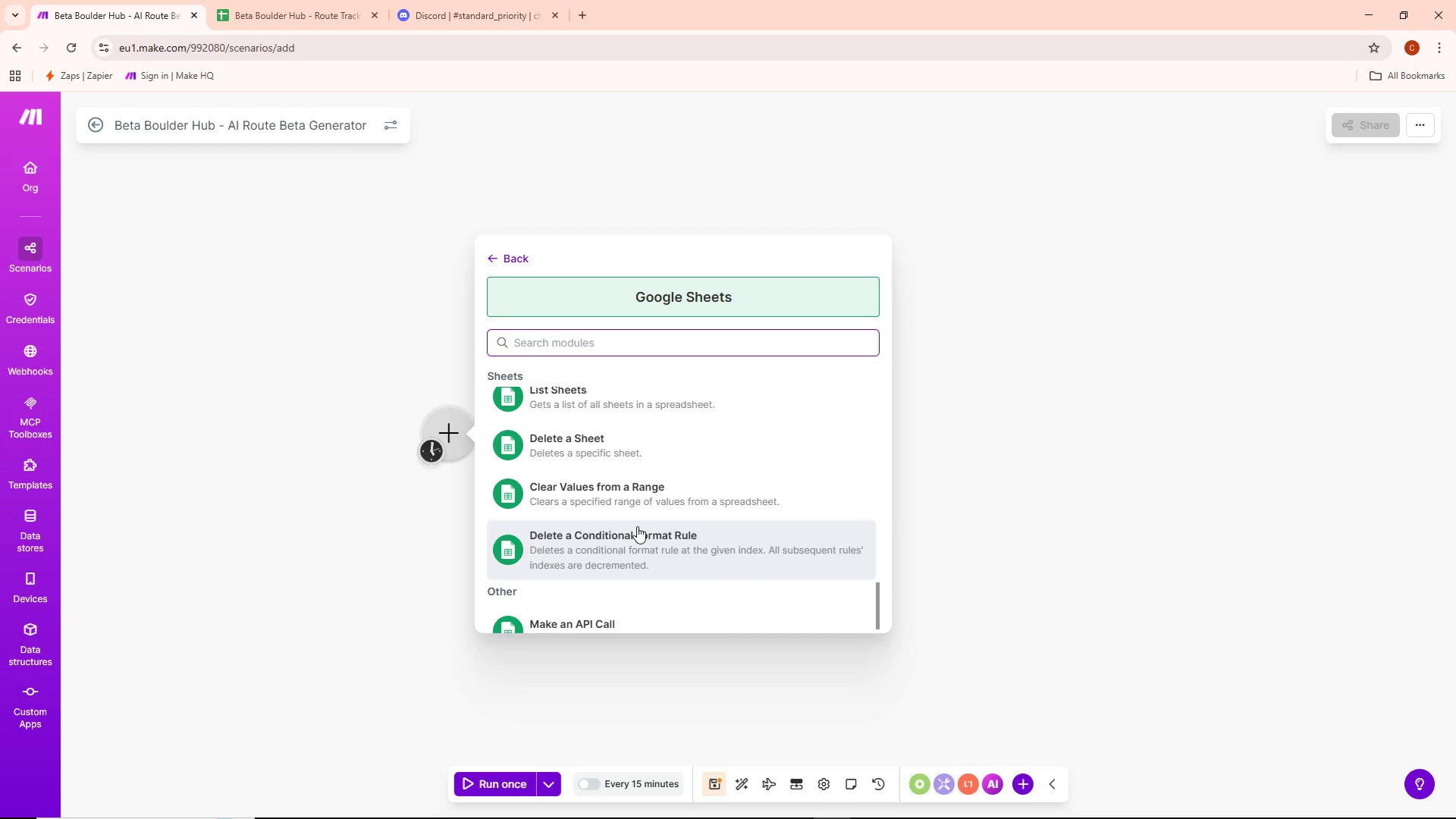 
wait(14.45)
 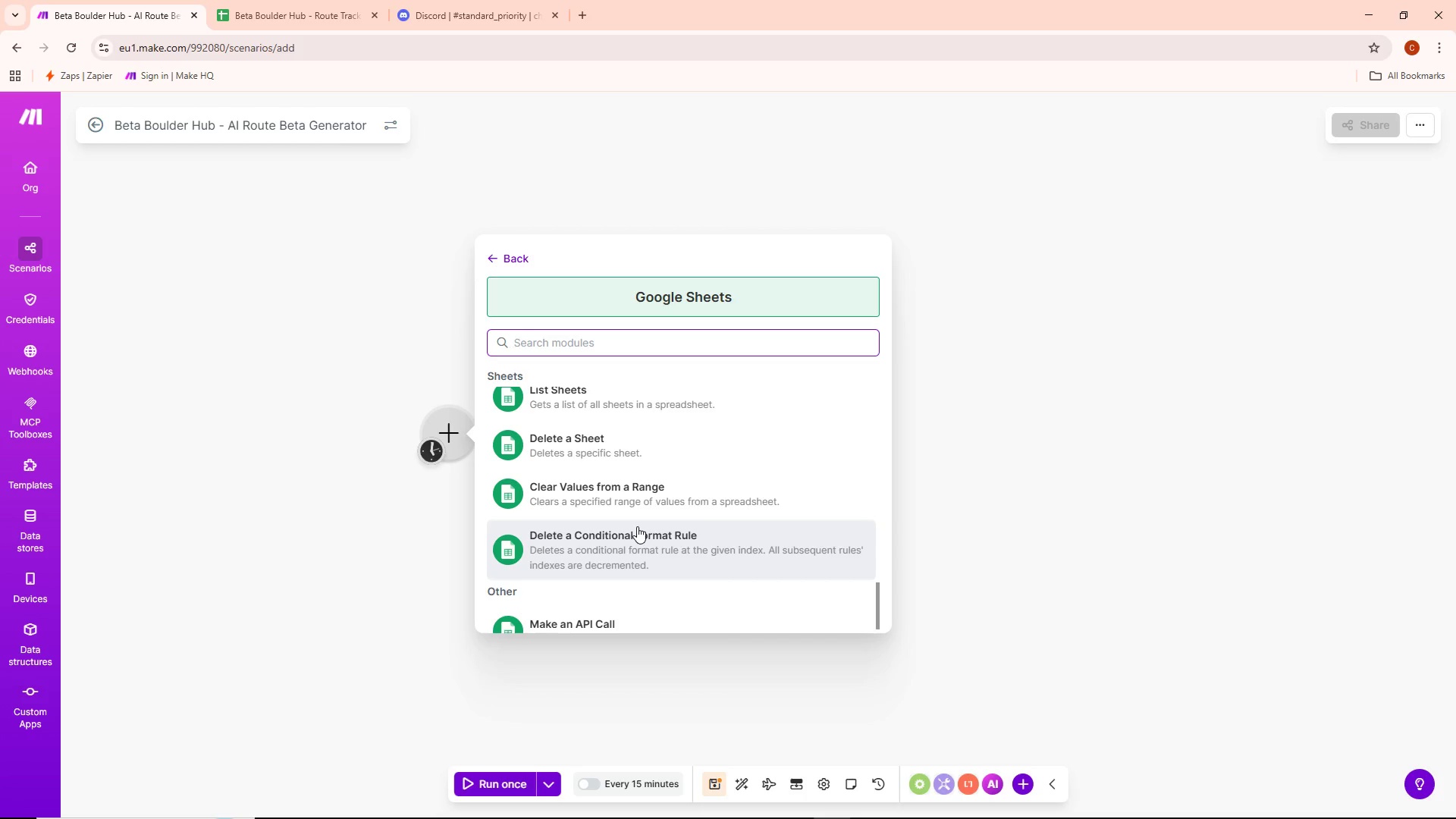 
scroll: coordinate [742, 525], scroll_direction: down, amount: 5.0
 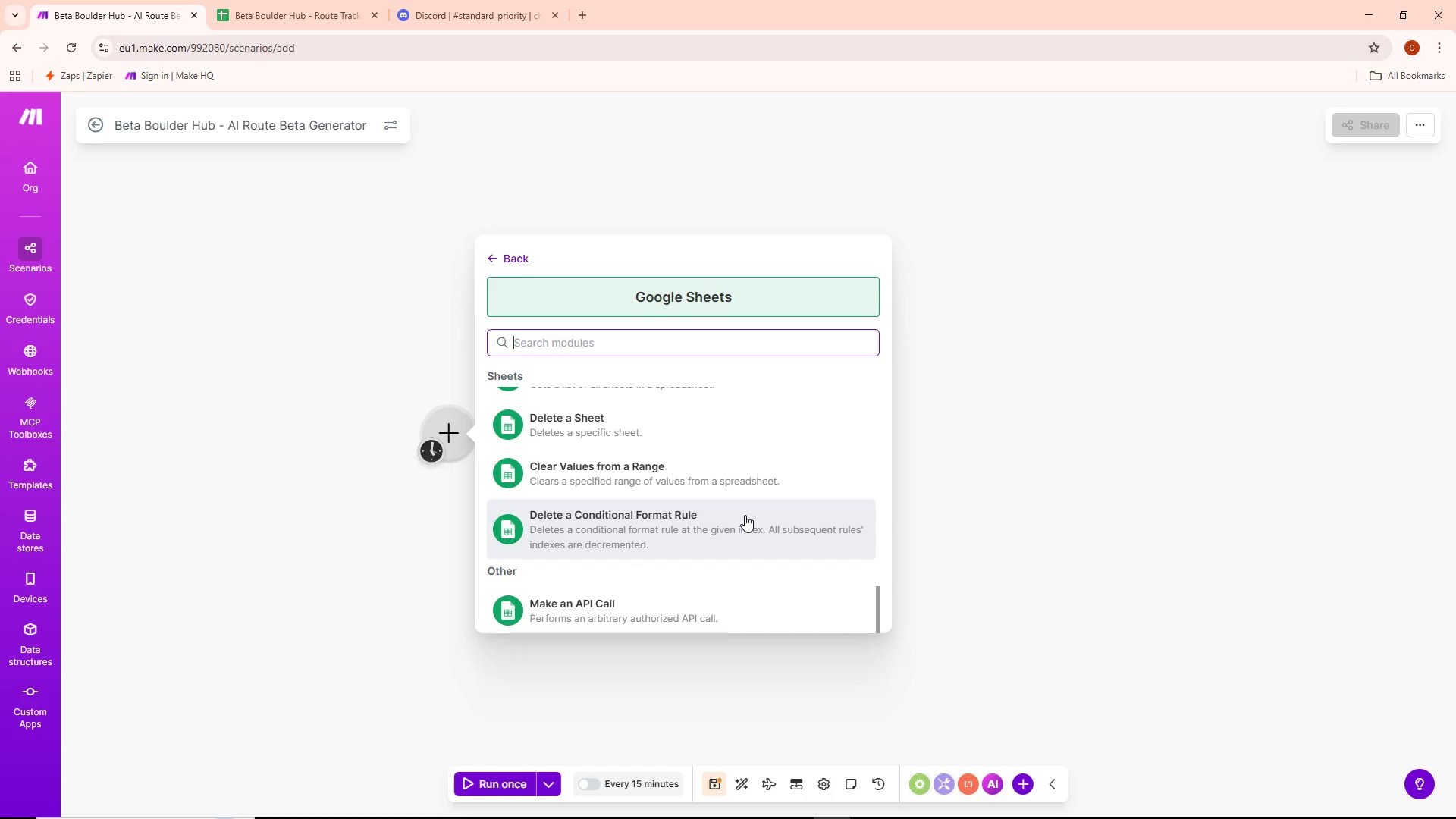 
scroll: coordinate [745, 515], scroll_direction: up, amount: 3.0
 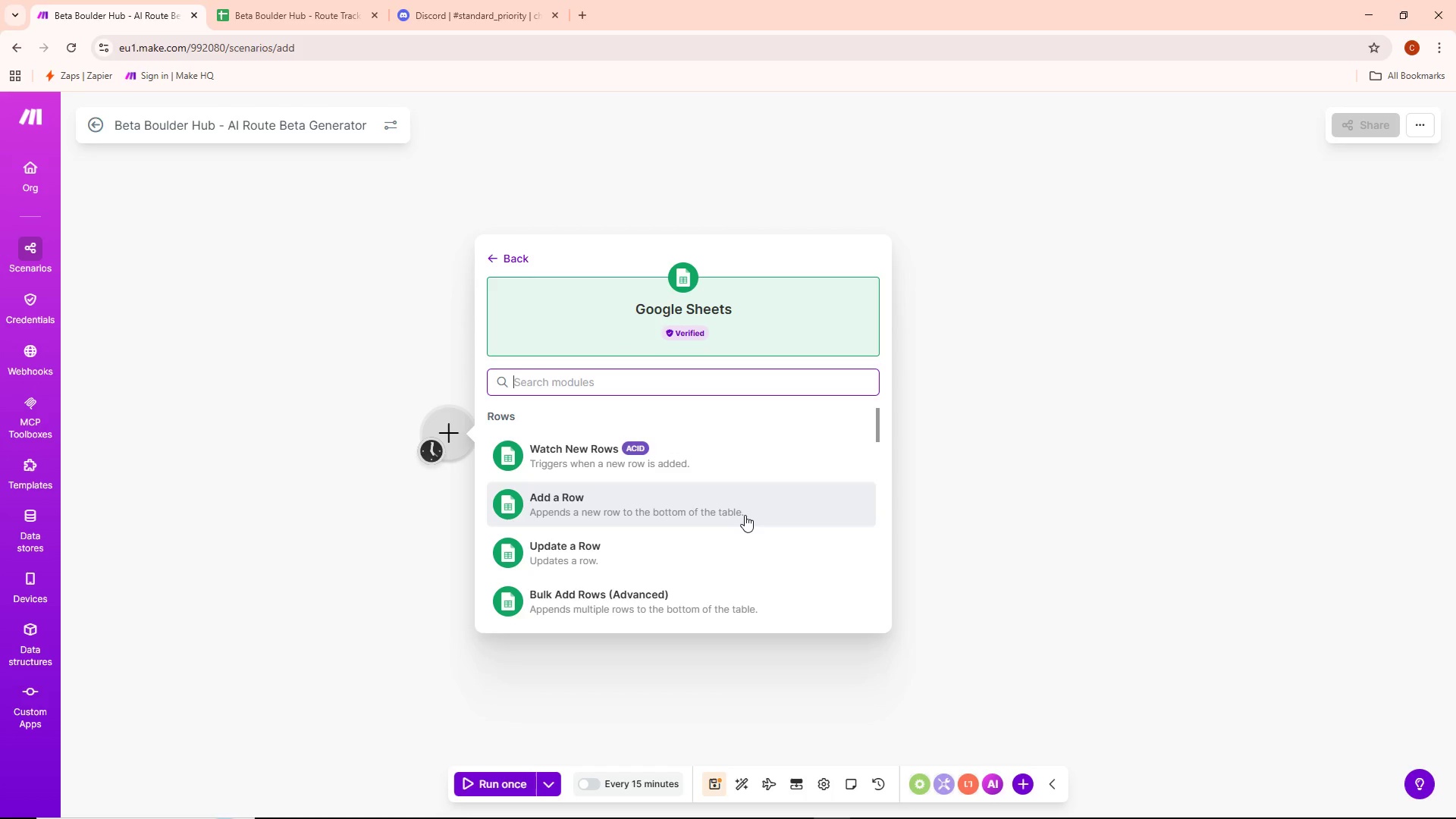 
wait(6.16)
 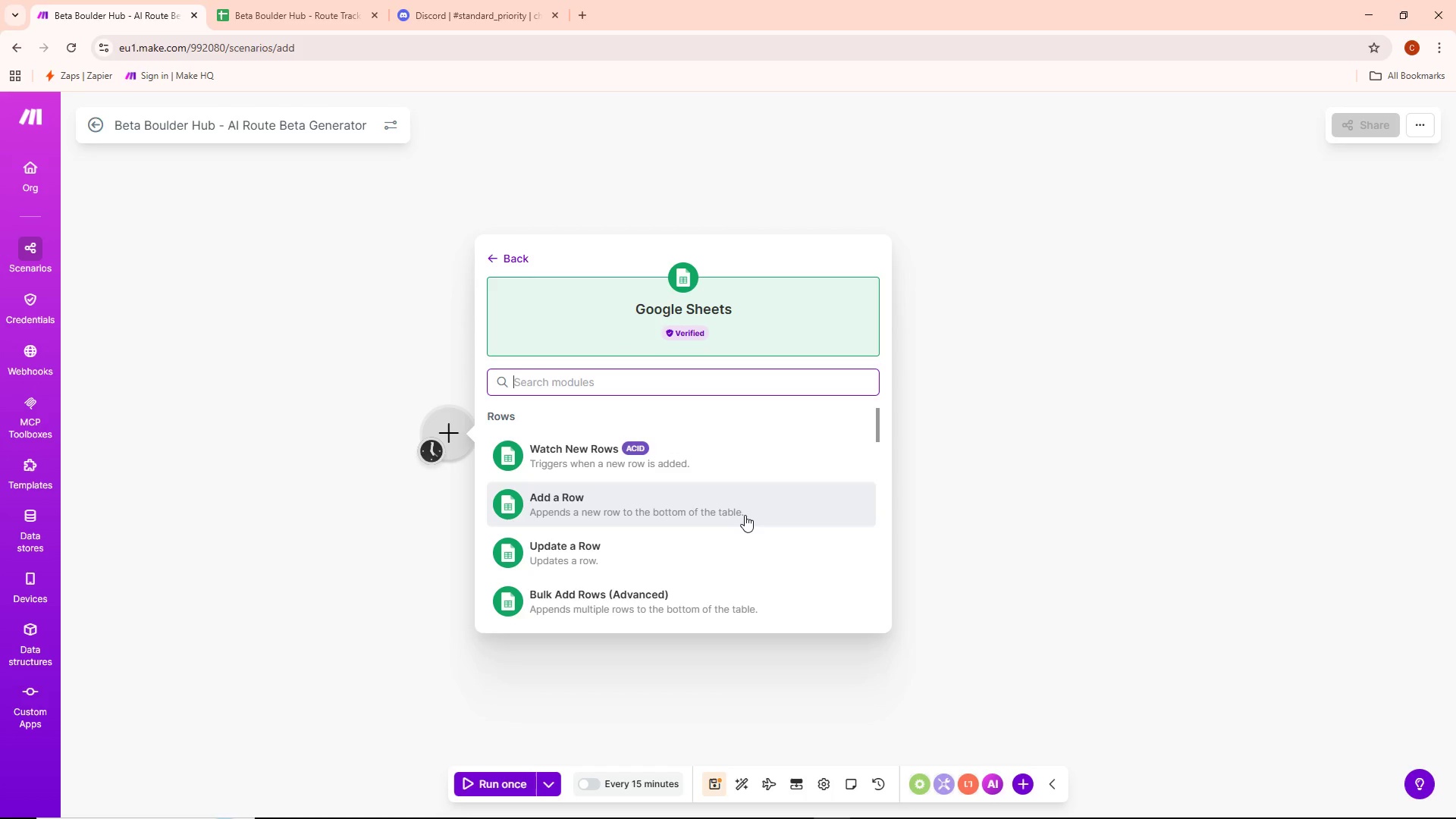 
scroll: coordinate [745, 526], scroll_direction: down, amount: 11.0
 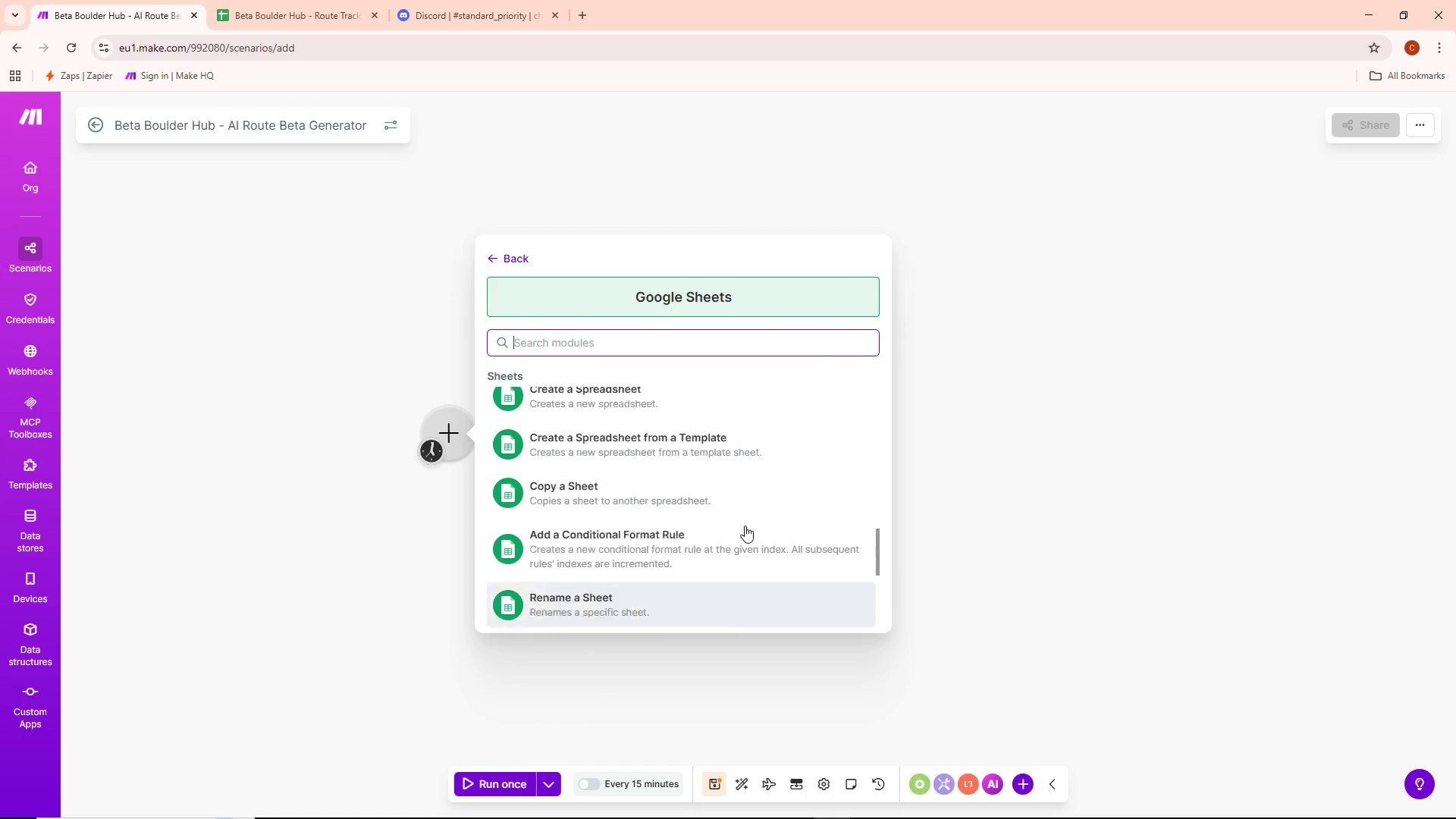 
scroll: coordinate [745, 526], scroll_direction: up, amount: 10.0
 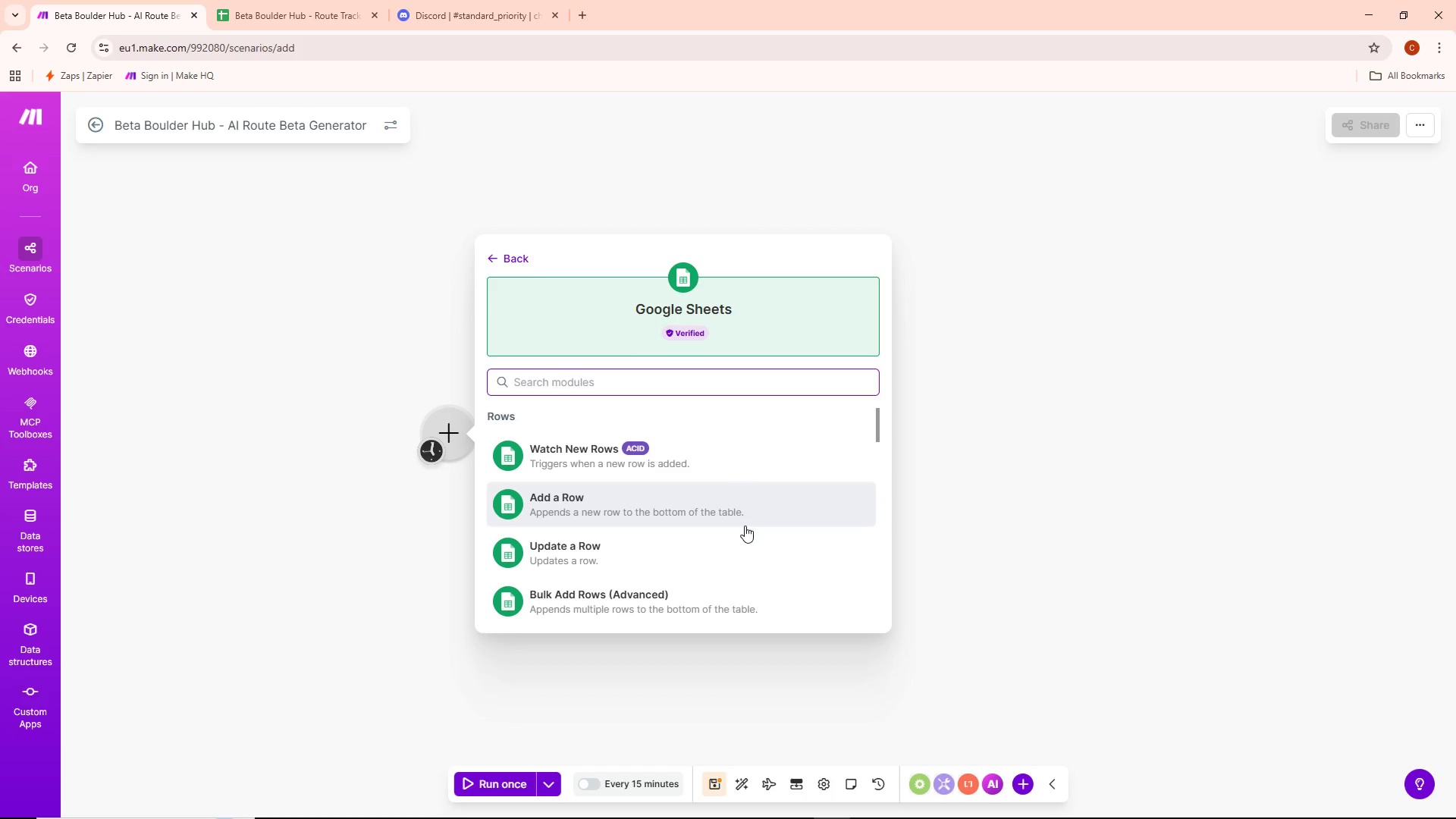 
wait(5.22)
 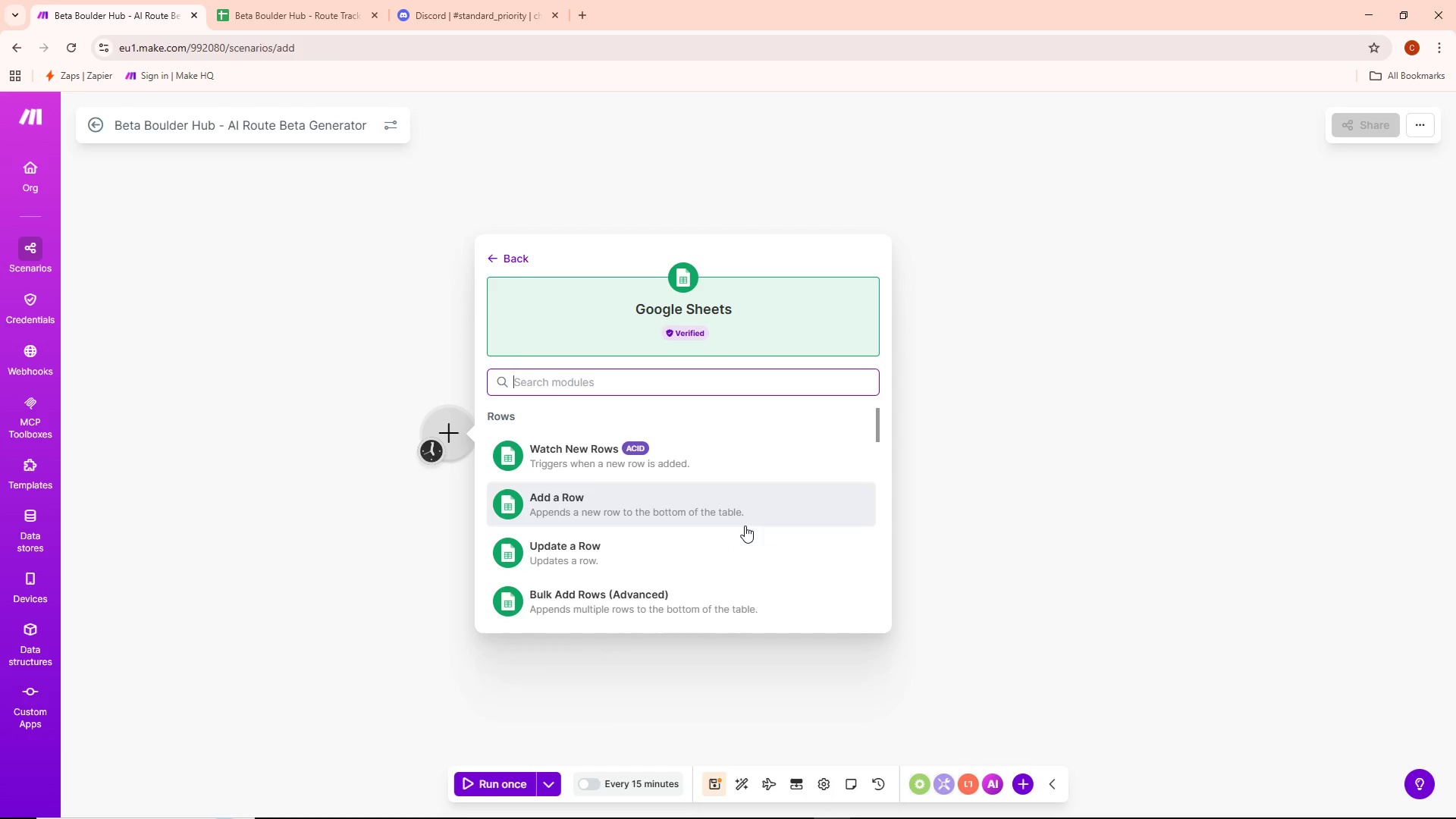 
scroll: coordinate [744, 527], scroll_direction: up, amount: 2.0
 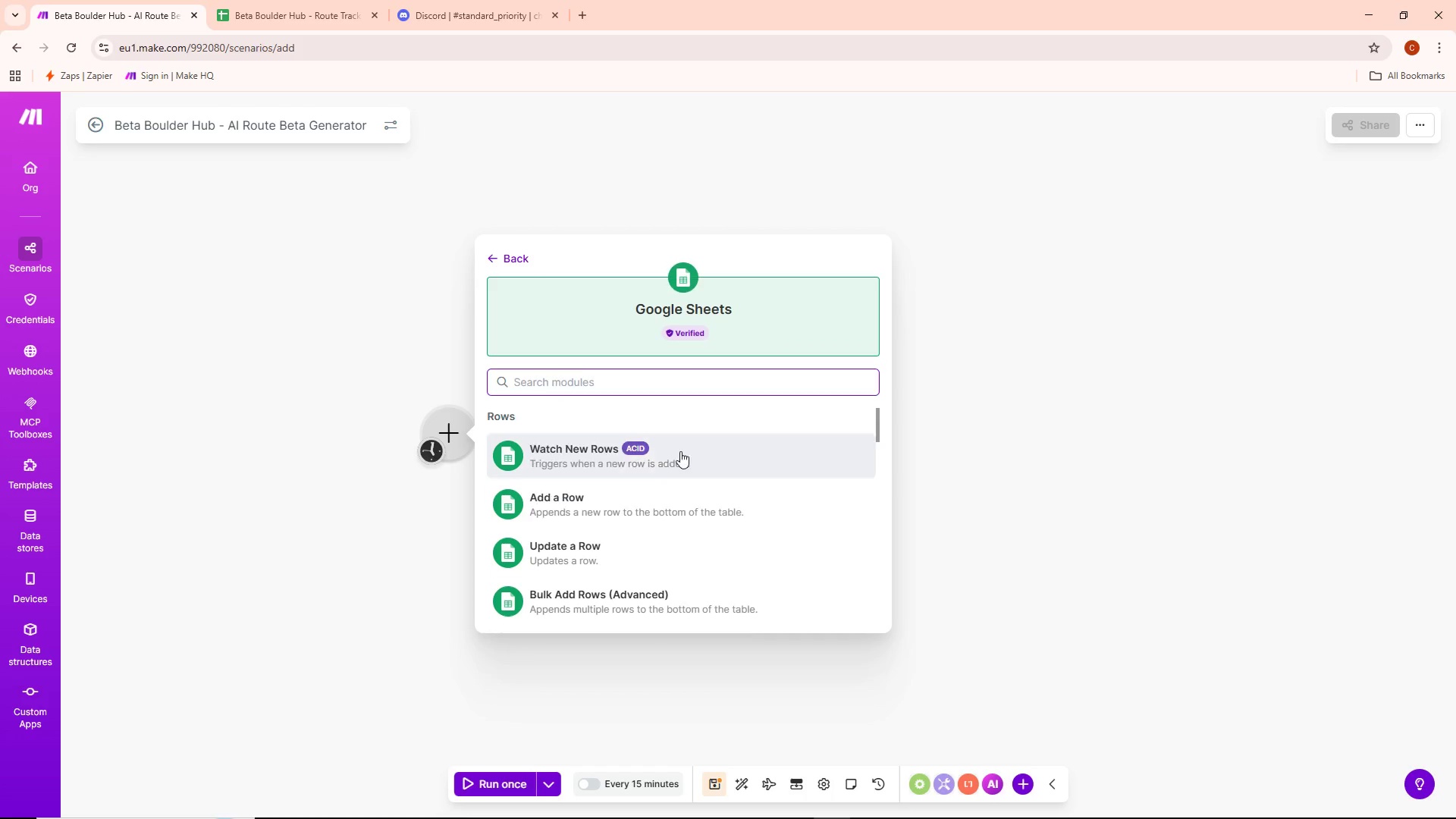 
left_click([672, 439])
 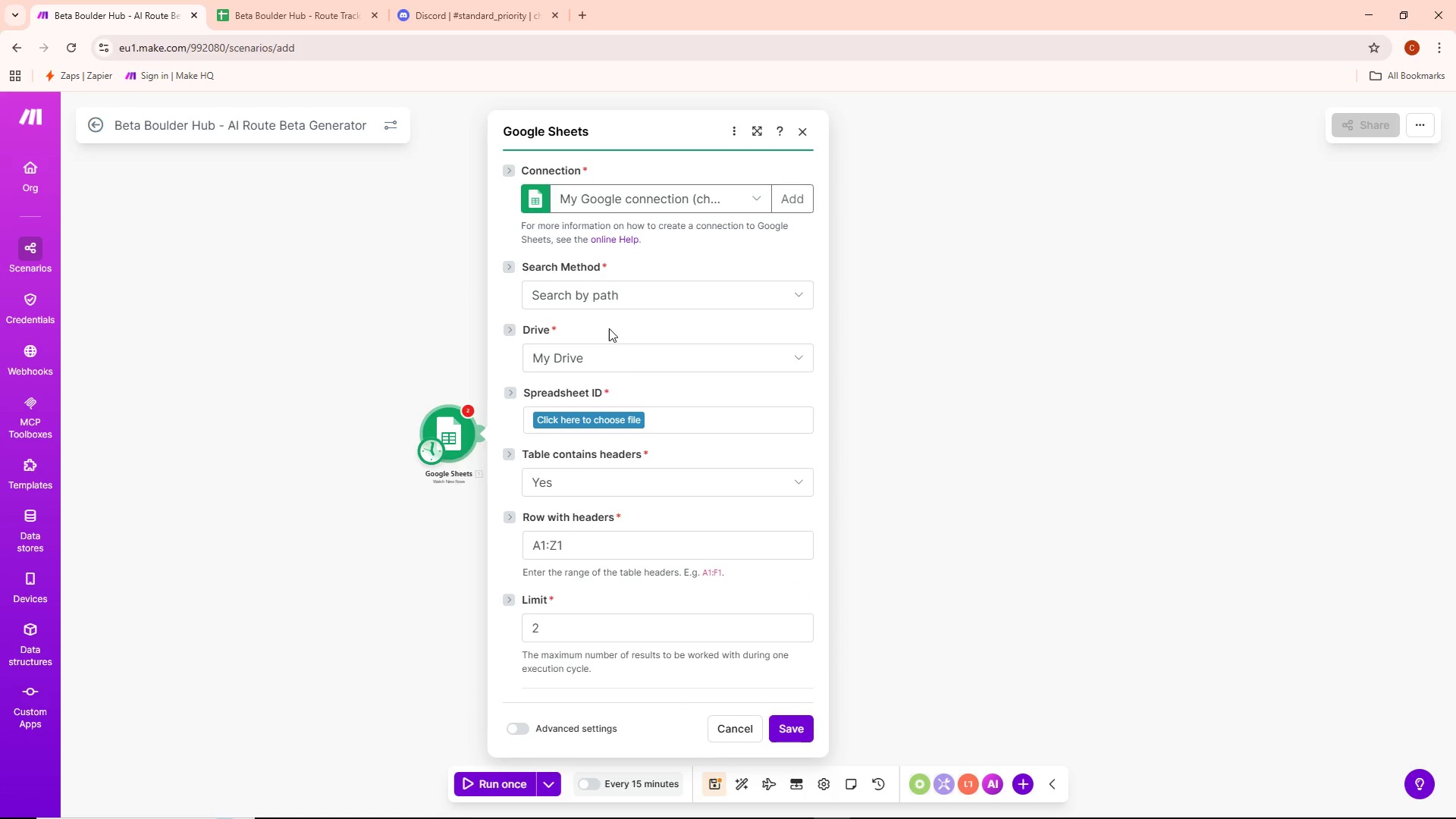 
left_click([611, 414])
 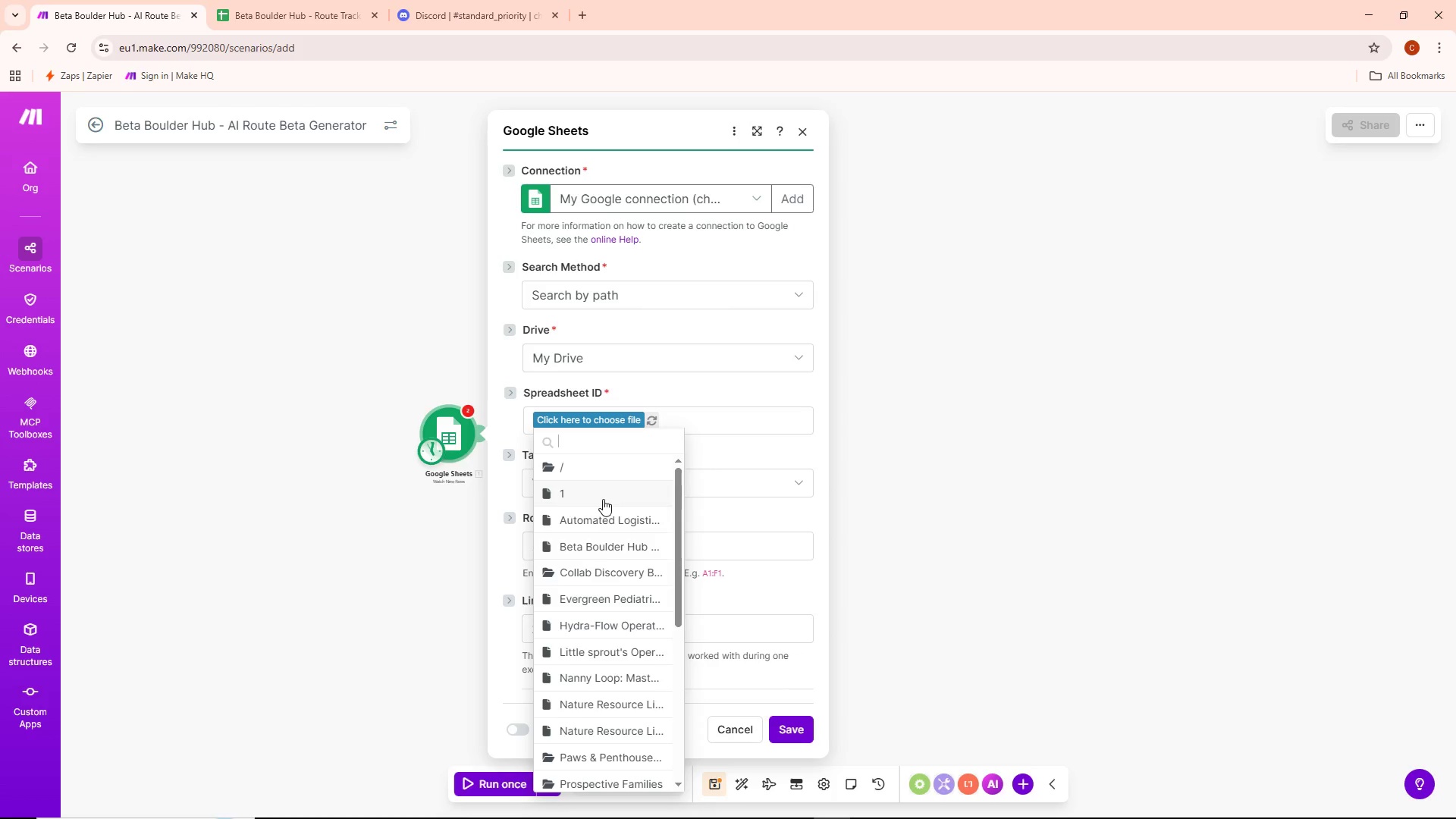 
wait(6.06)
 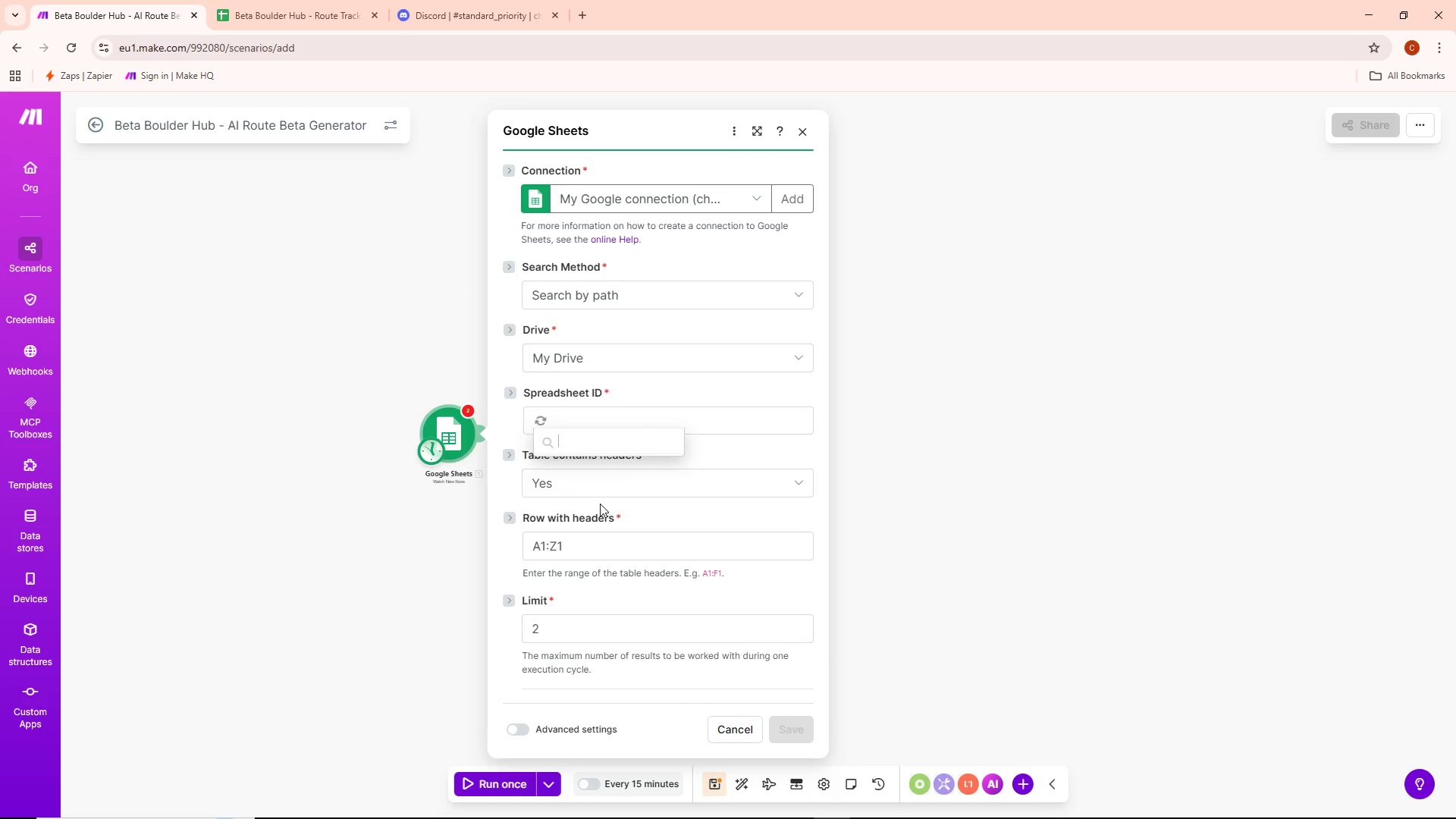 
scroll: coordinate [620, 563], scroll_direction: down, amount: 11.0
 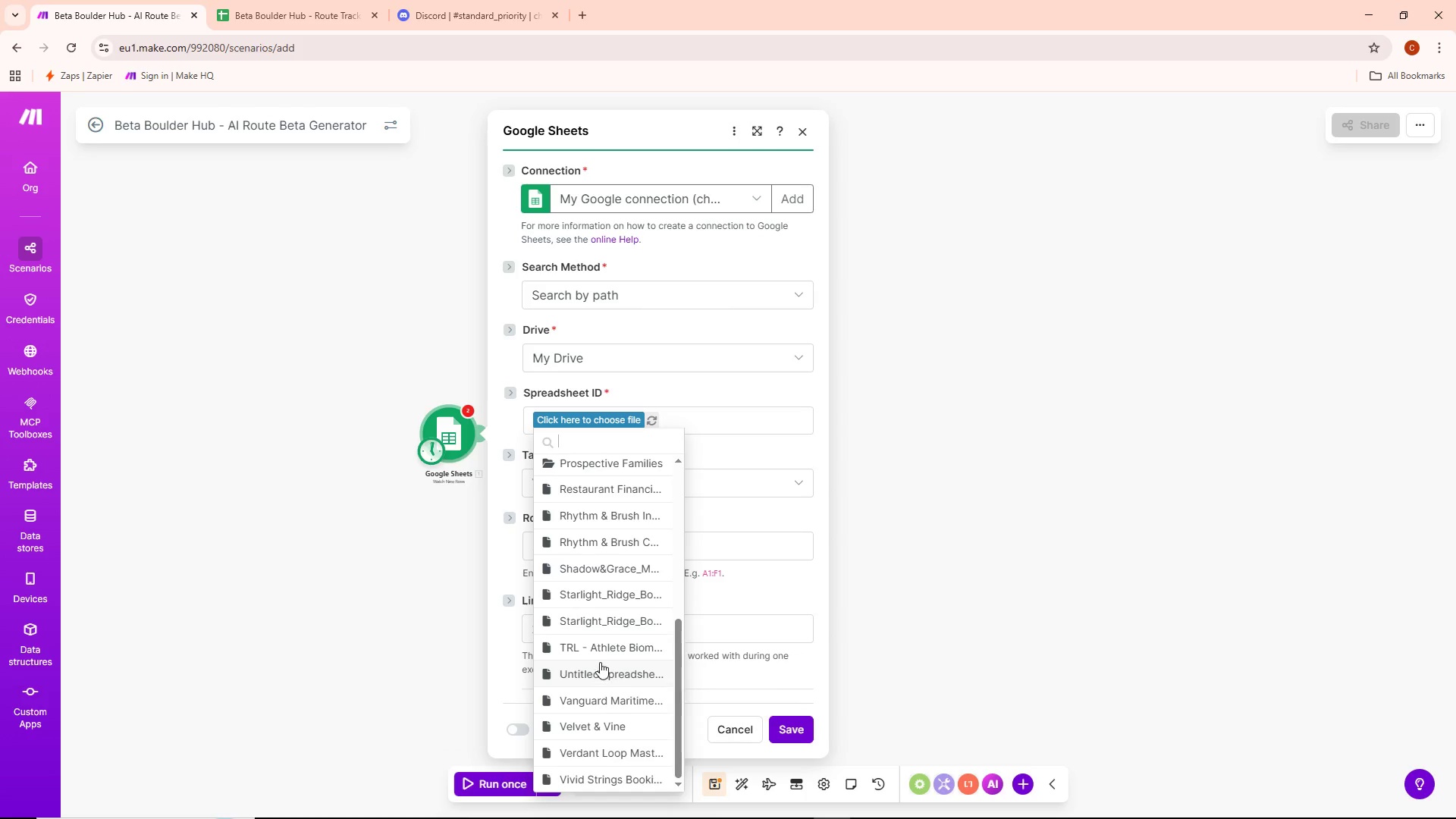 
scroll: coordinate [599, 541], scroll_direction: up, amount: 2.0
 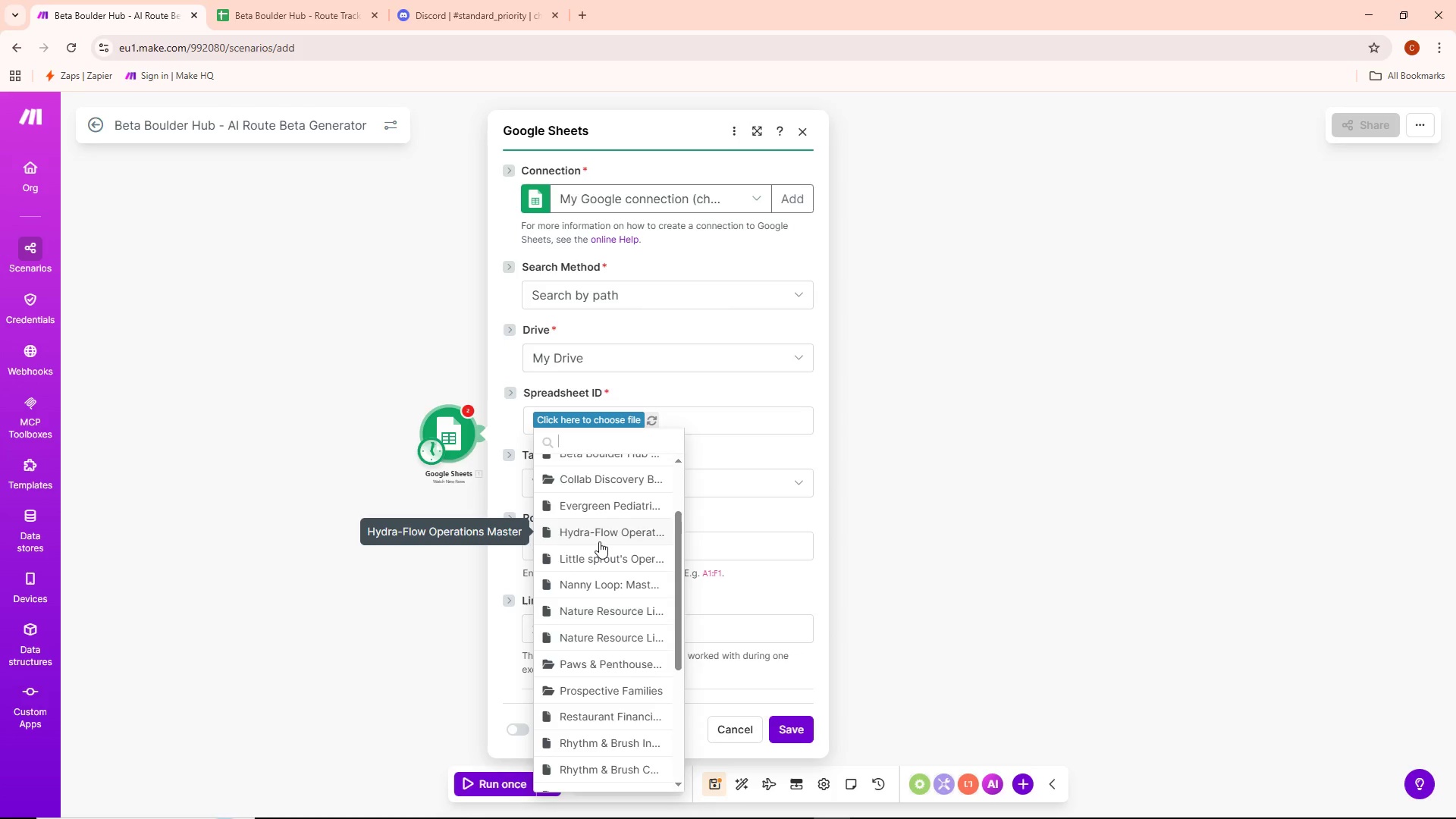 
scroll: coordinate [600, 546], scroll_direction: down, amount: 16.0
 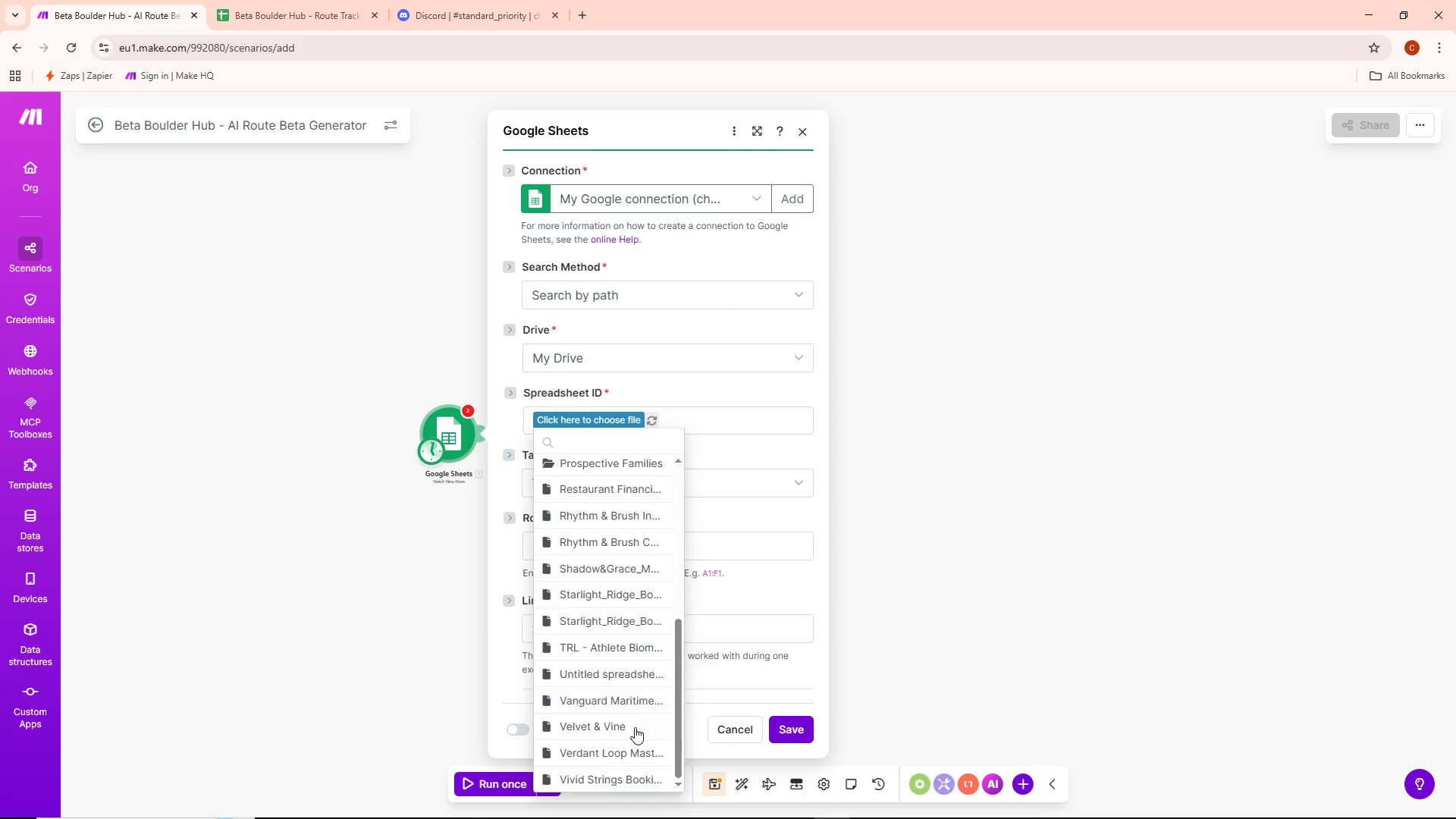 
scroll: coordinate [617, 676], scroll_direction: up, amount: 6.0
 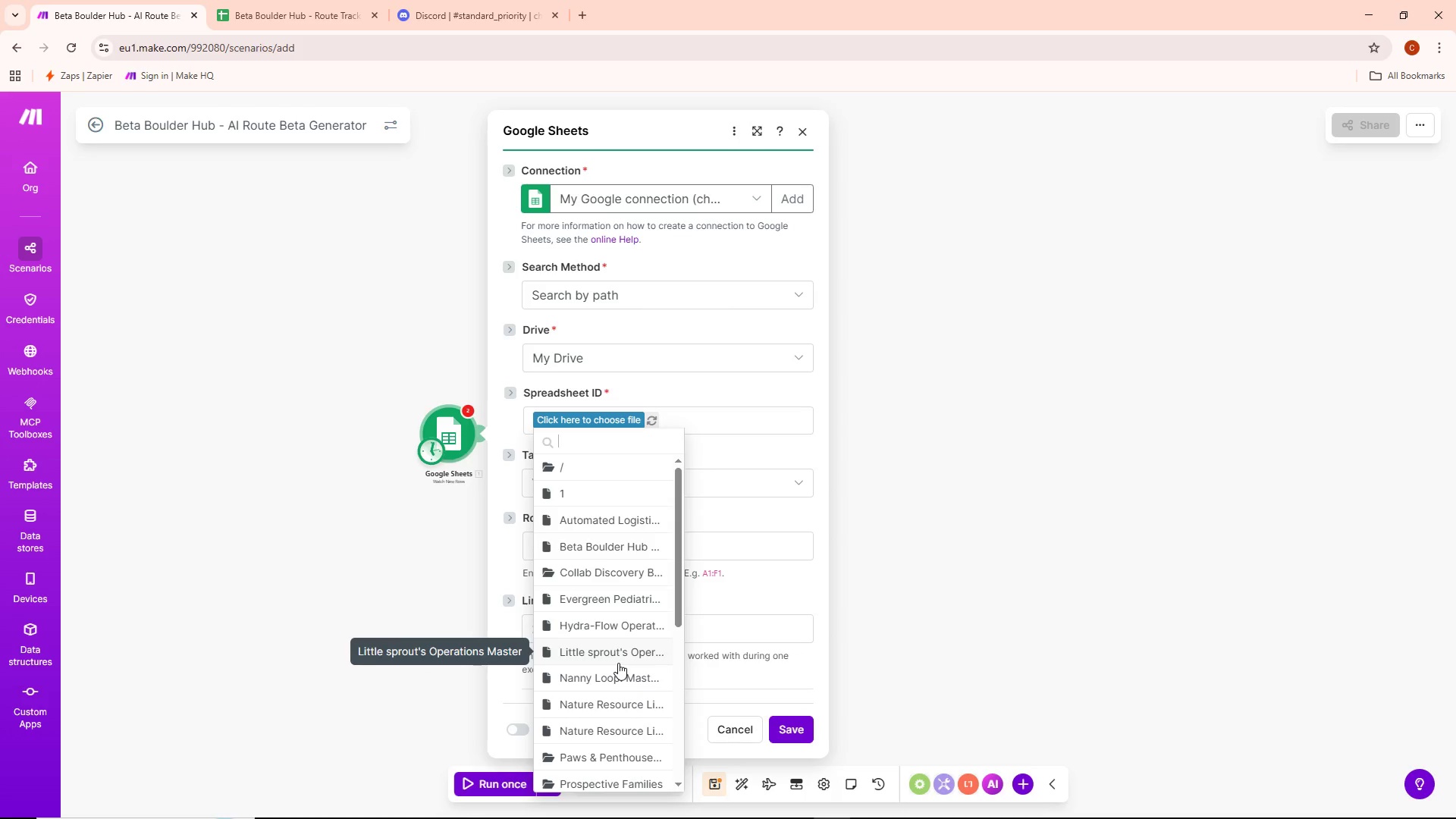 
scroll: coordinate [623, 660], scroll_direction: down, amount: 12.0
 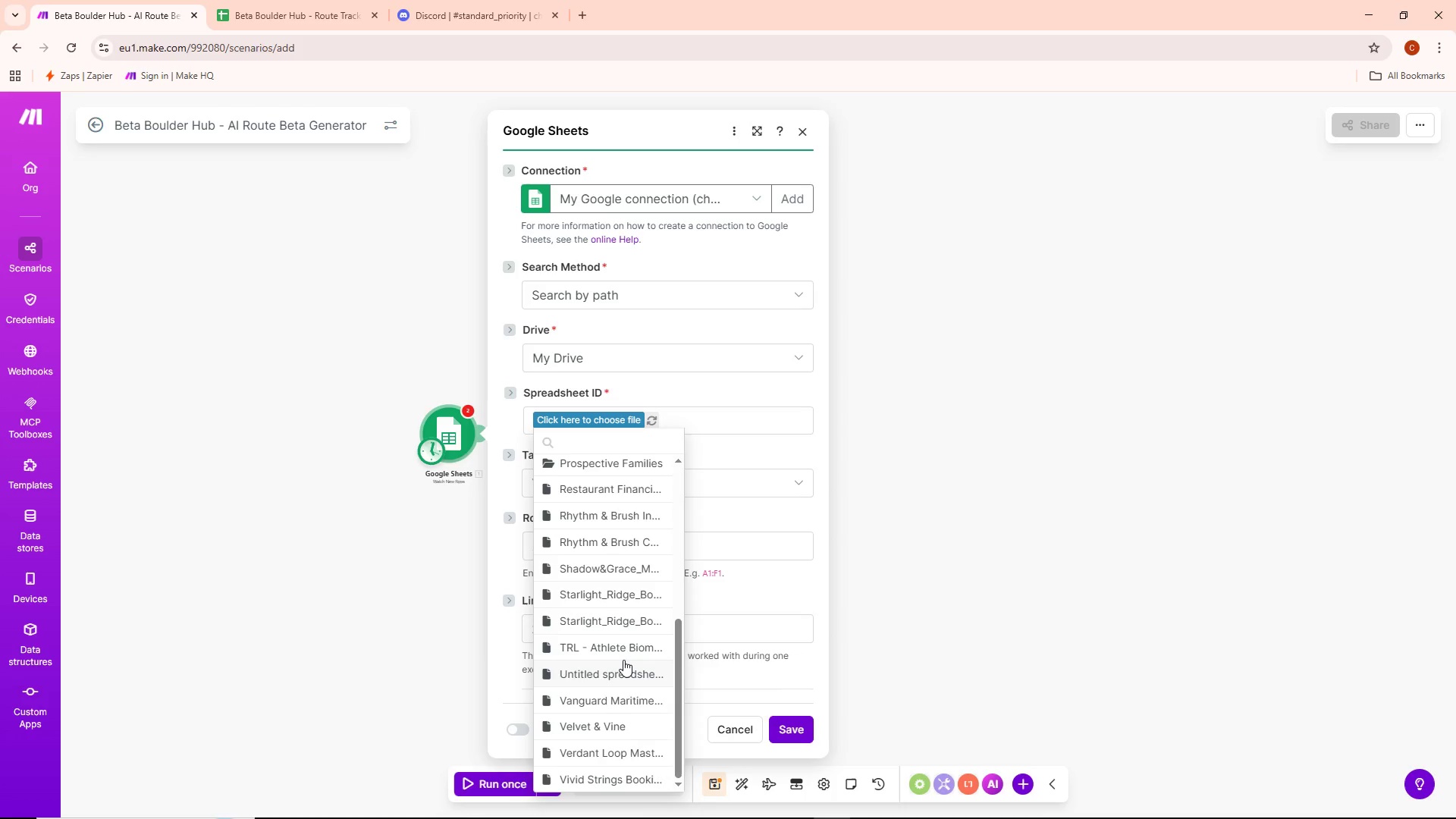 
wait(8.64)
 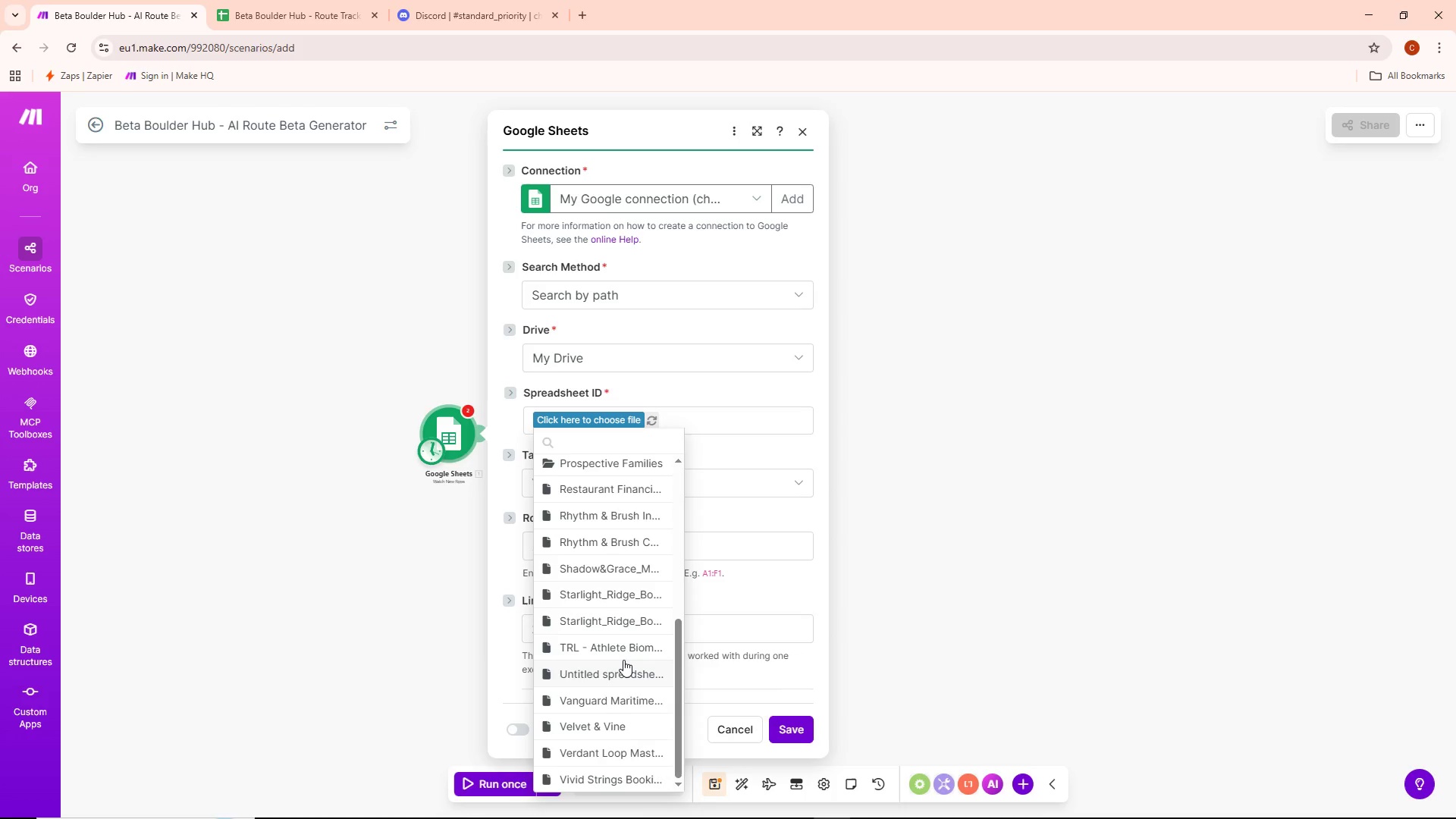 
scroll: coordinate [604, 711], scroll_direction: down, amount: 5.0
 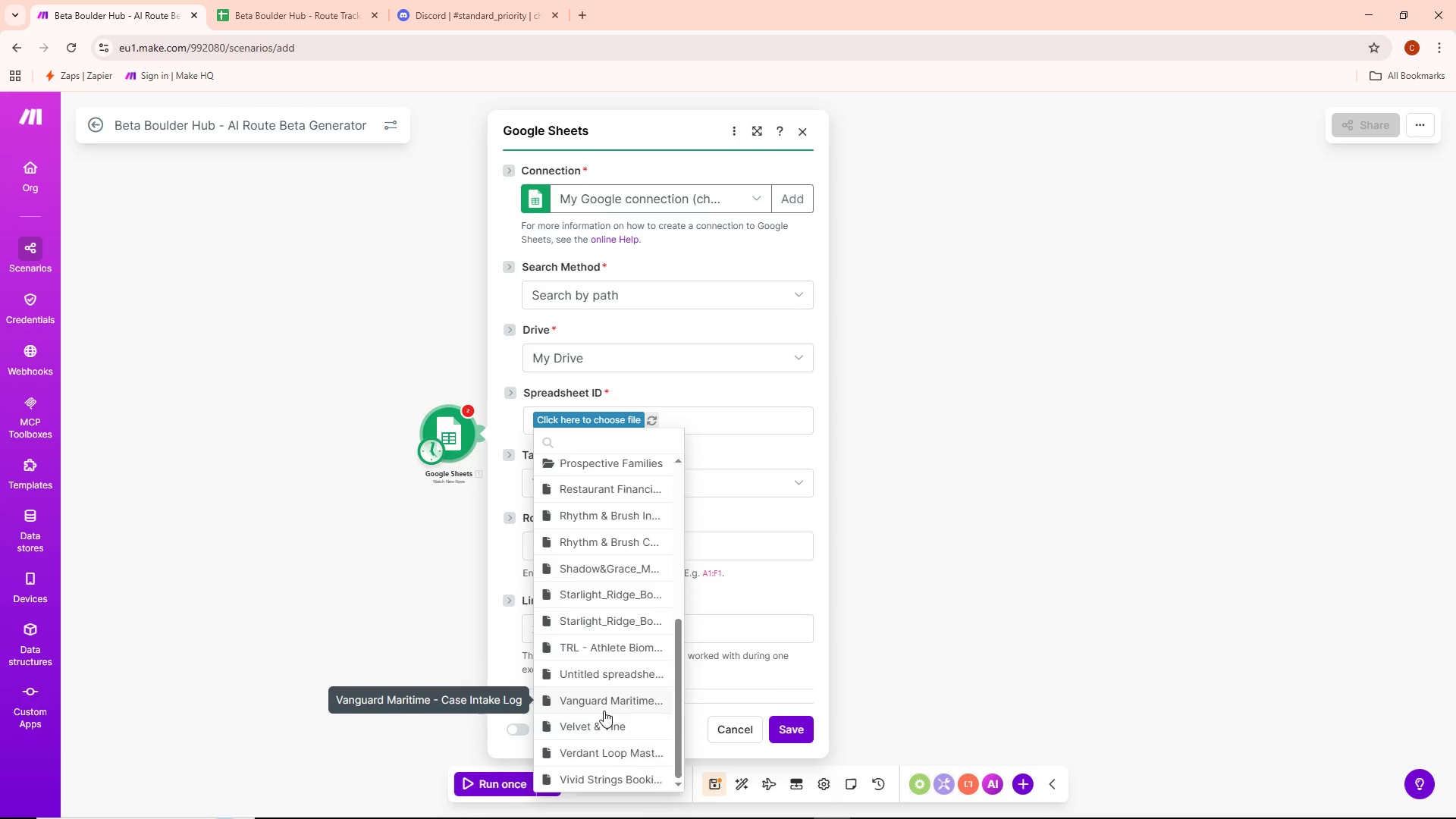 
scroll: coordinate [604, 708], scroll_direction: up, amount: 10.0
 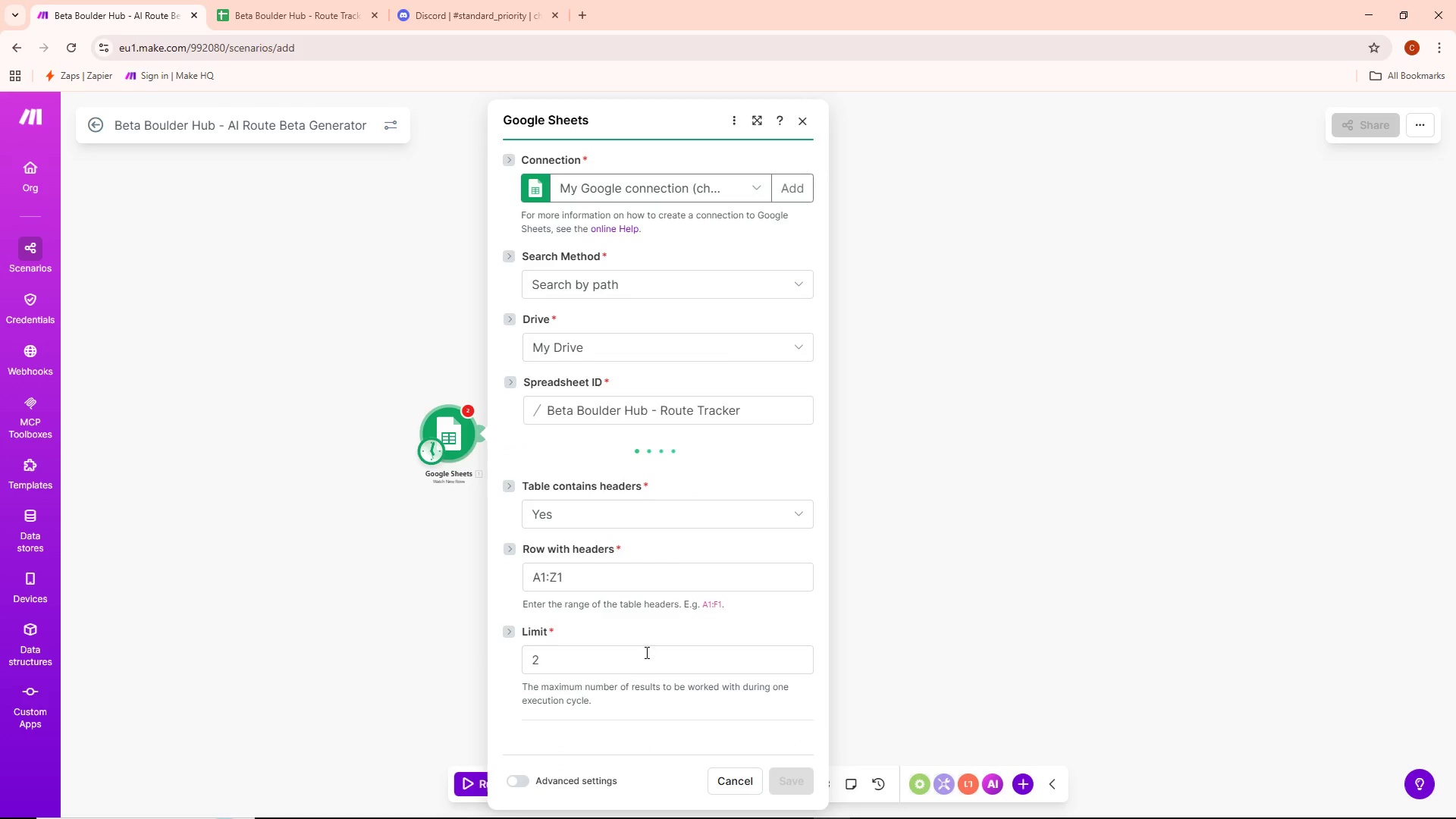 
mouse_move([653, 562])
 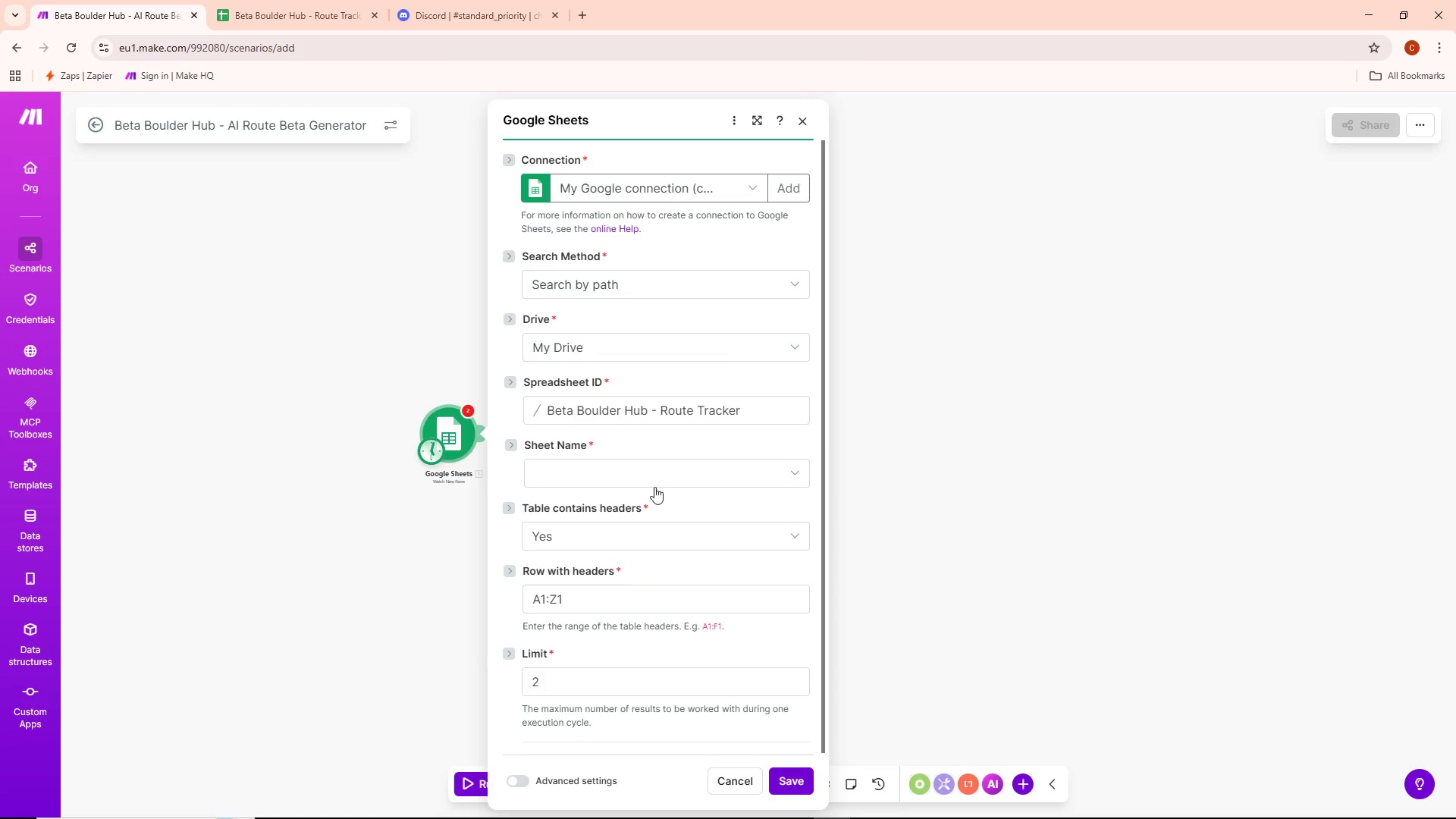 
left_click([655, 479])
 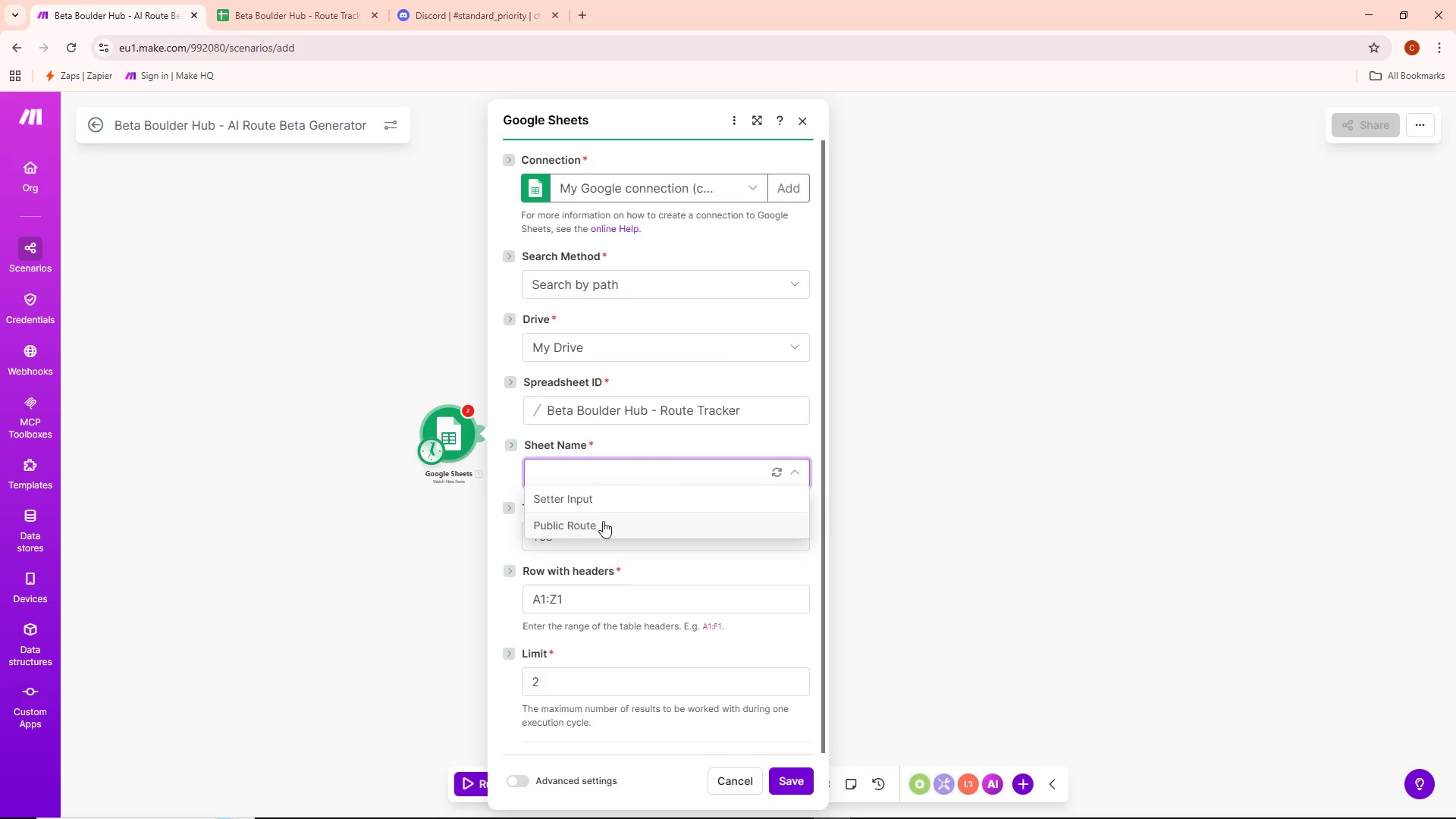 
left_click([604, 504])
 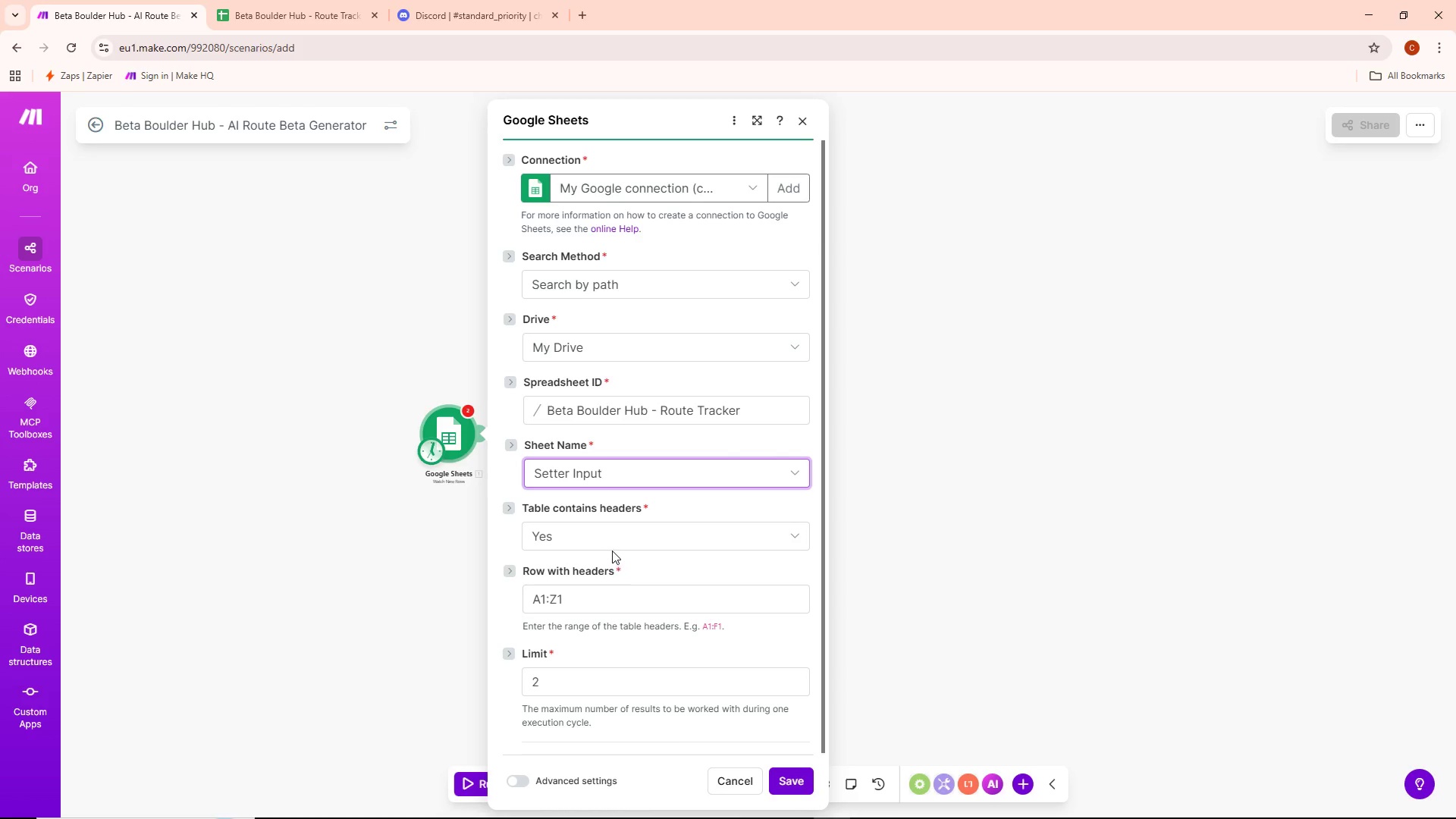 
scroll: coordinate [625, 605], scroll_direction: down, amount: 3.0
 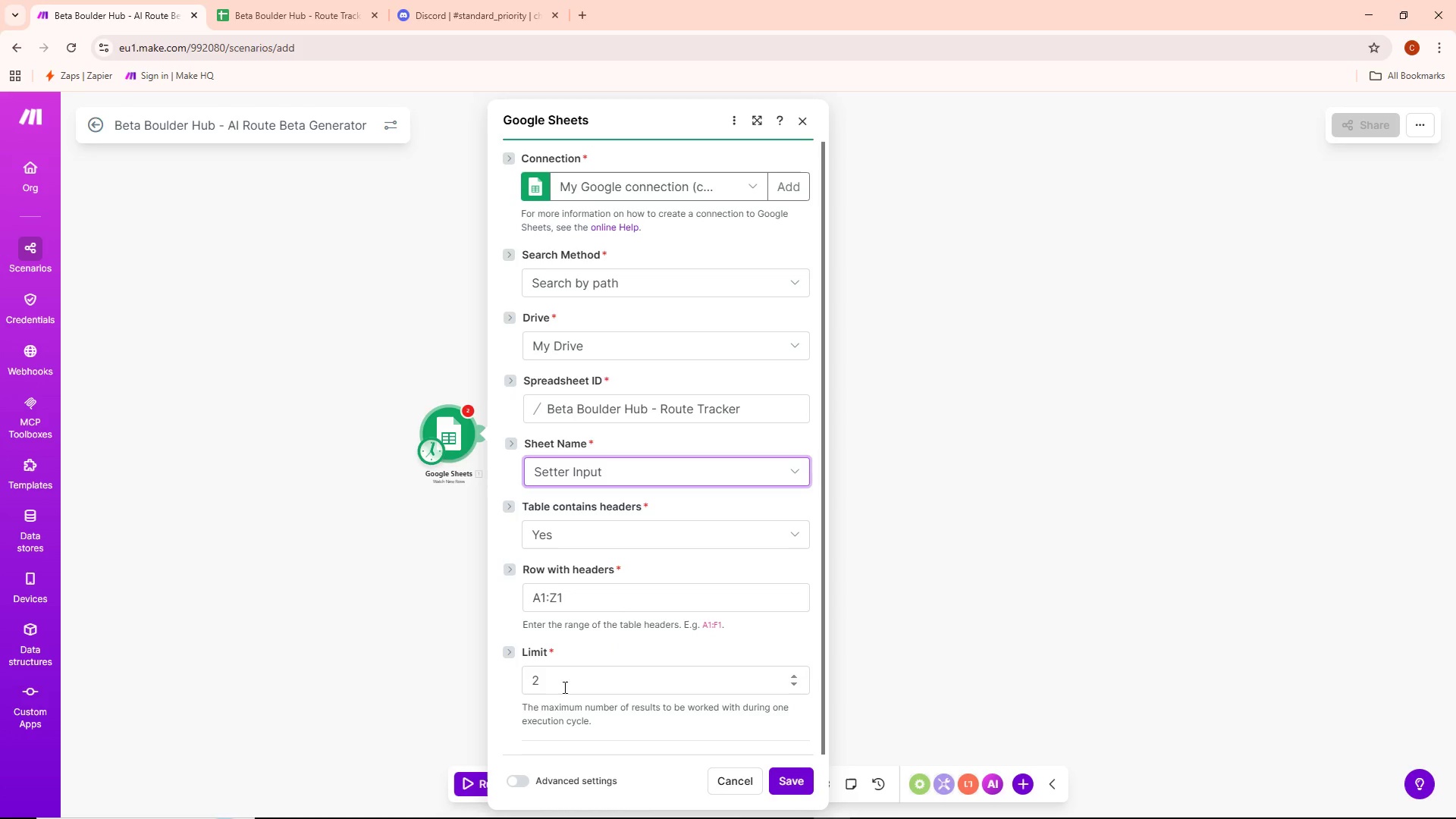 
left_click([563, 681])
 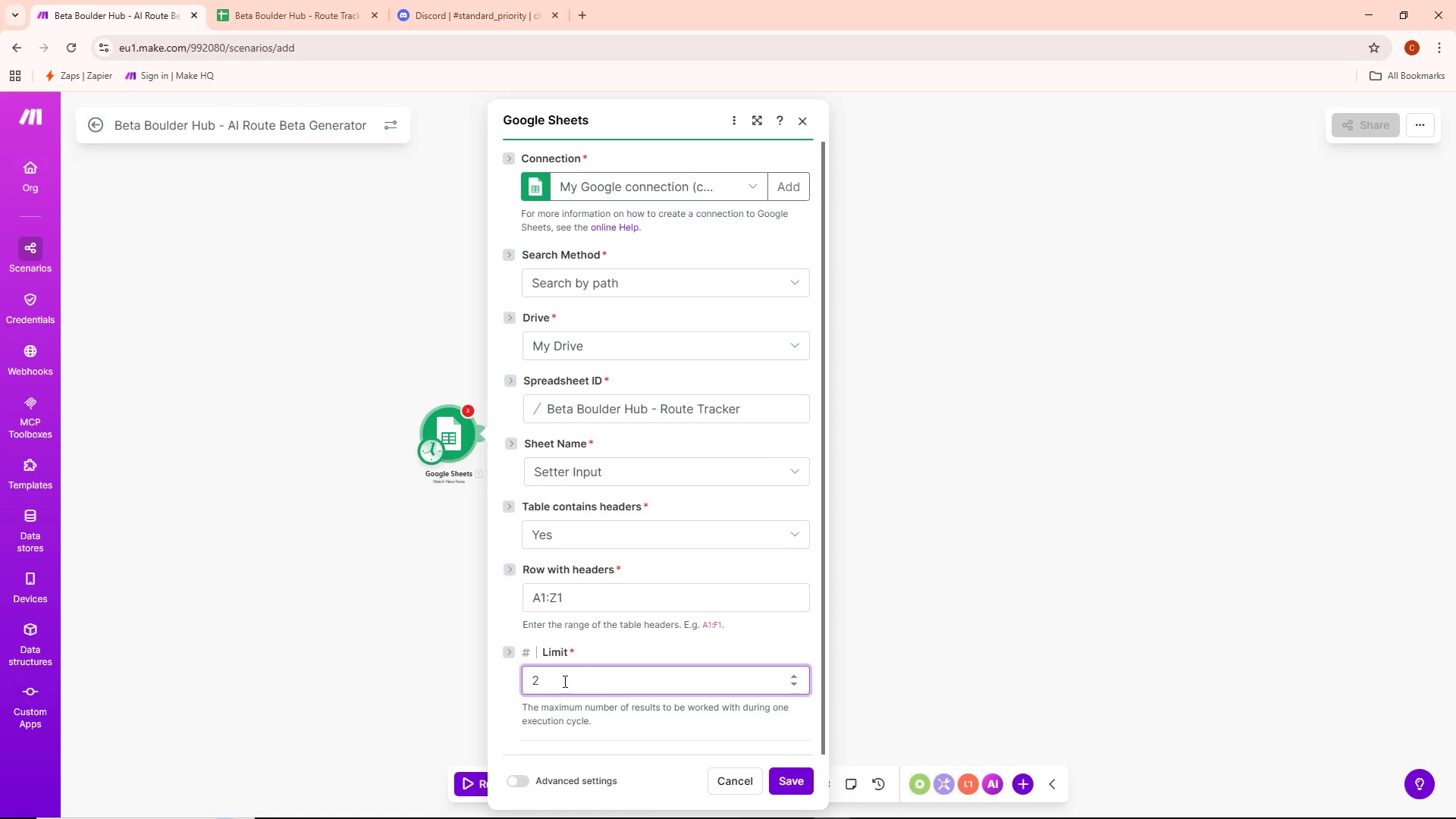 
wait(6.58)
 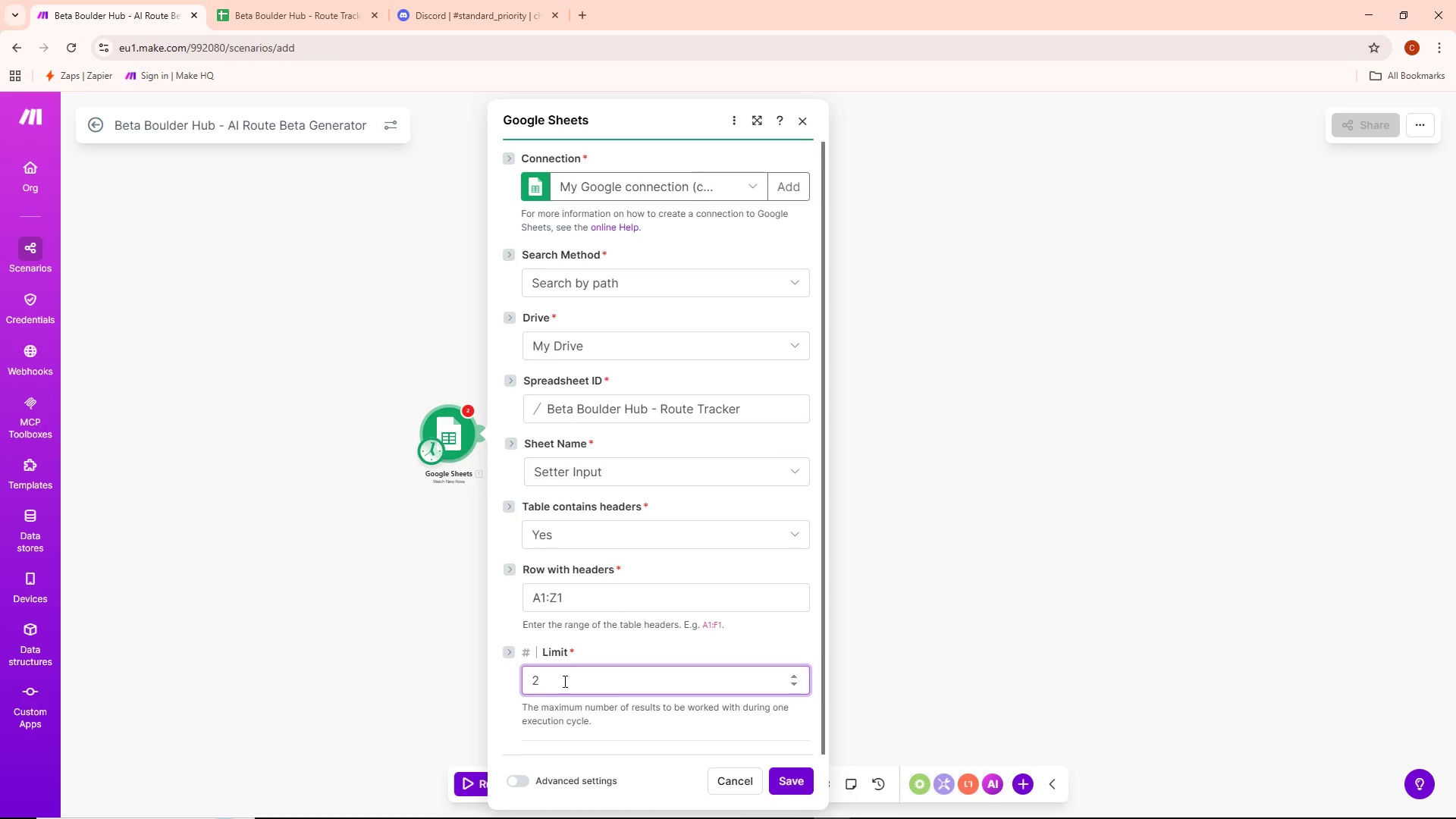 
key(Backspace)
 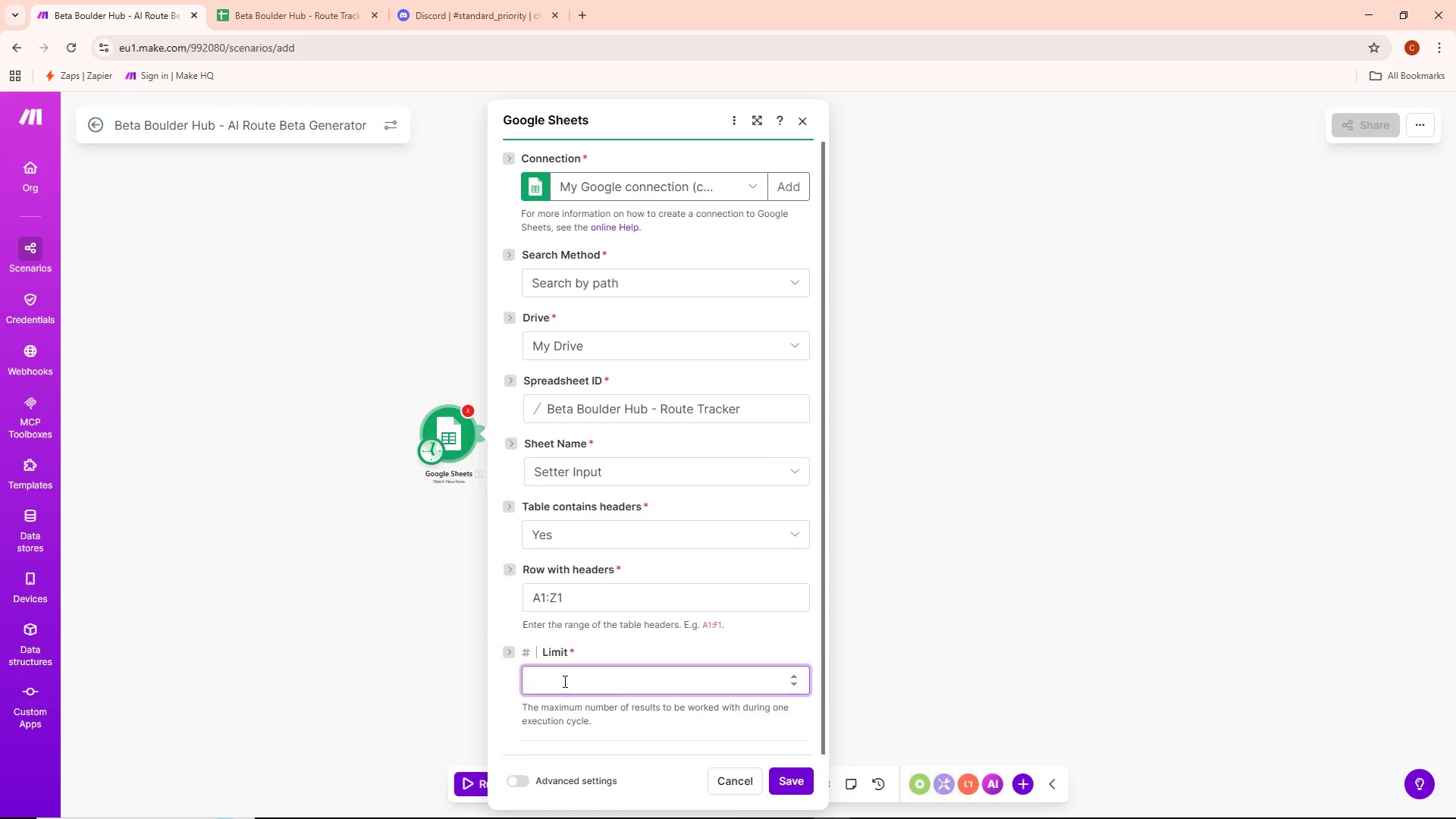 
key(Backquote)
 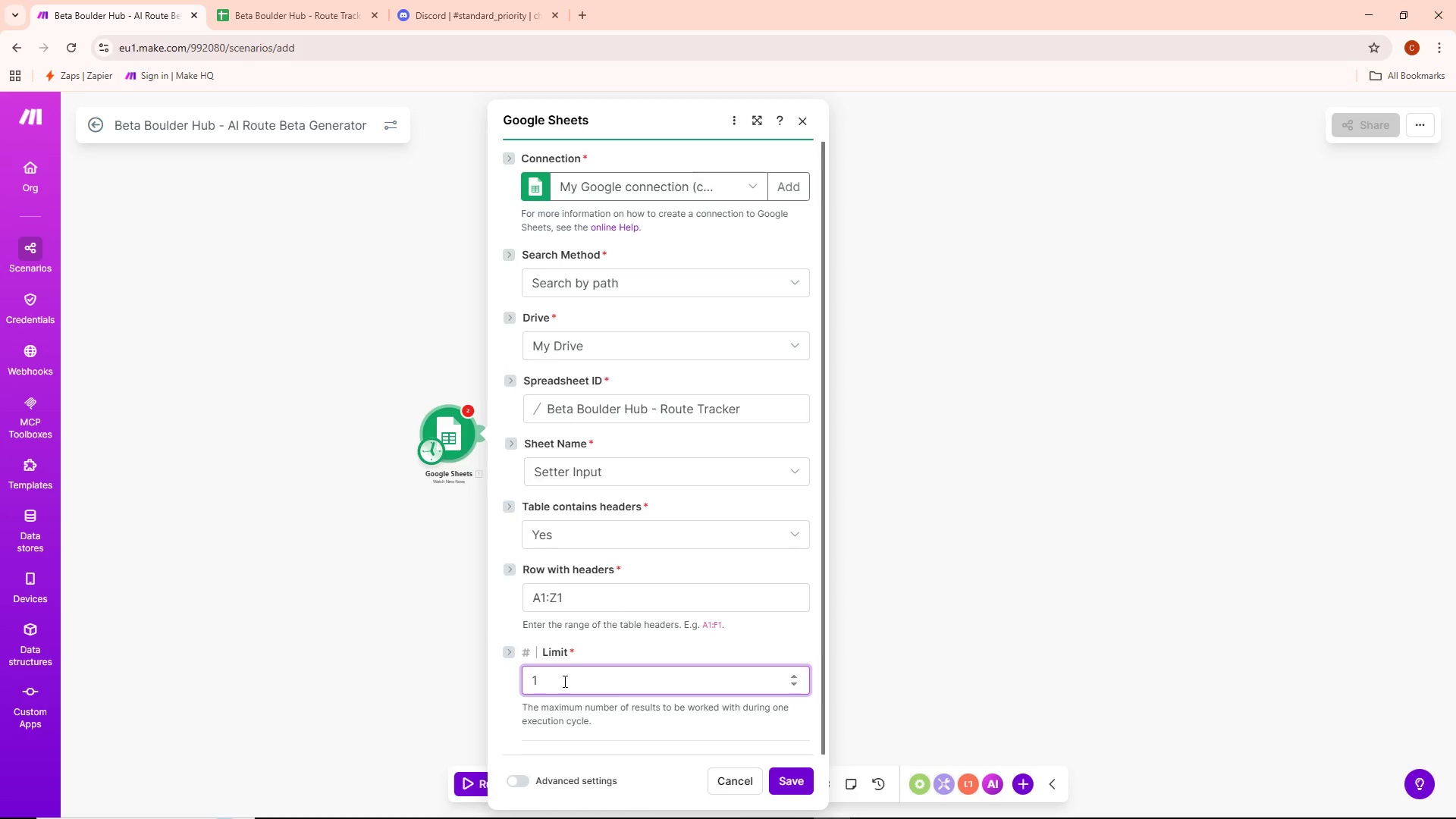 
key(1)
 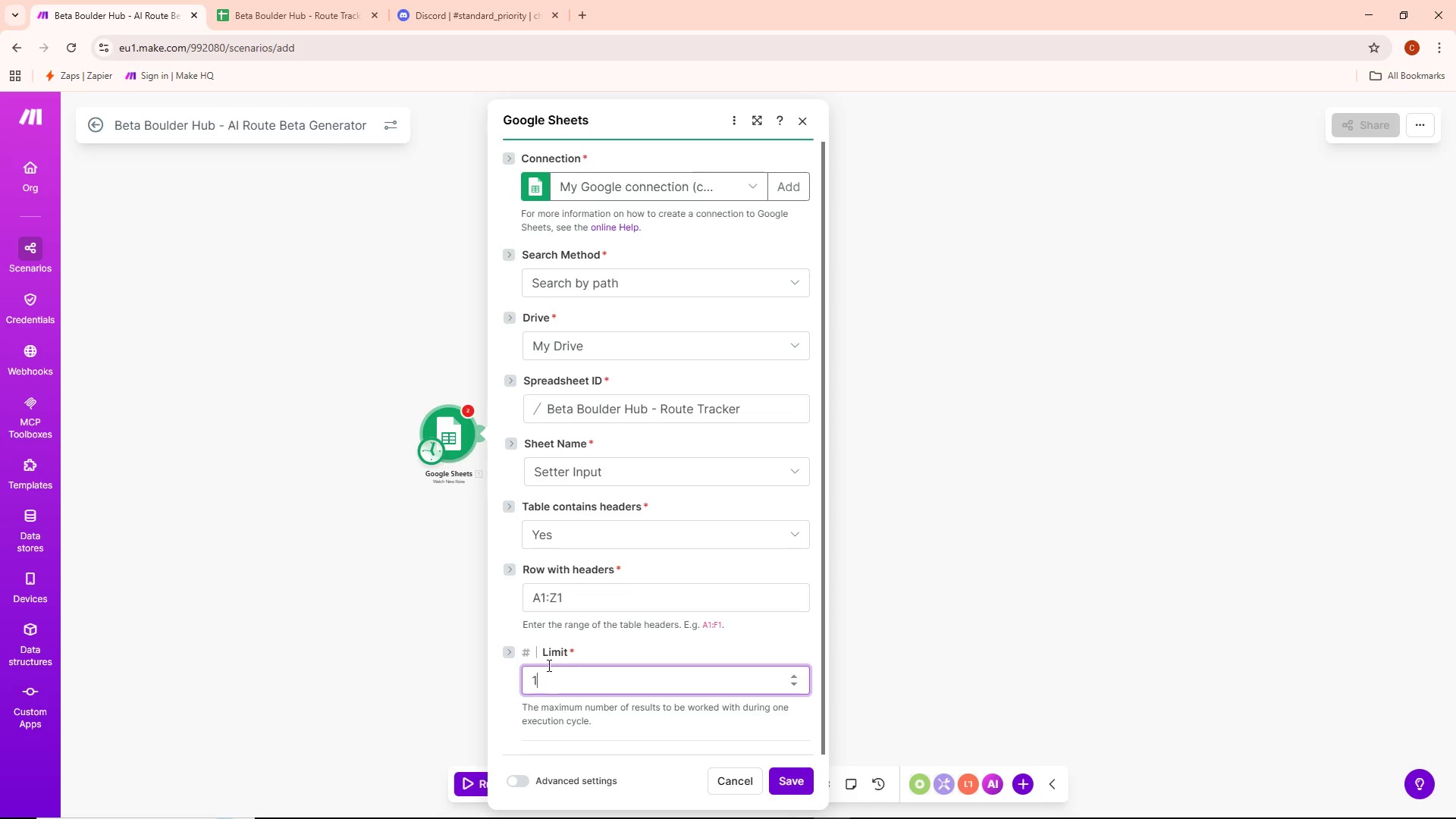 
left_click([650, 566])
 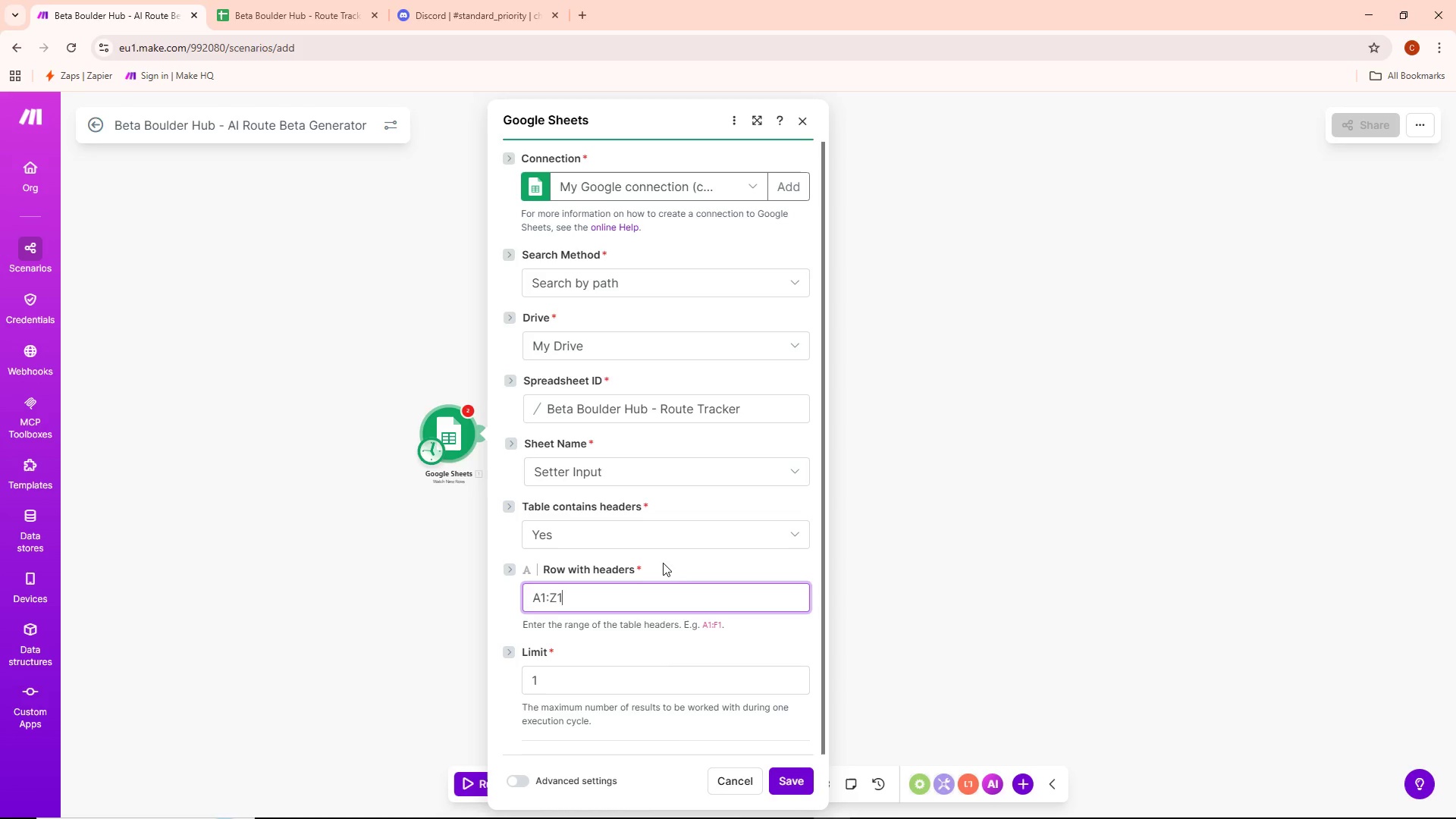 
left_click([664, 560])
 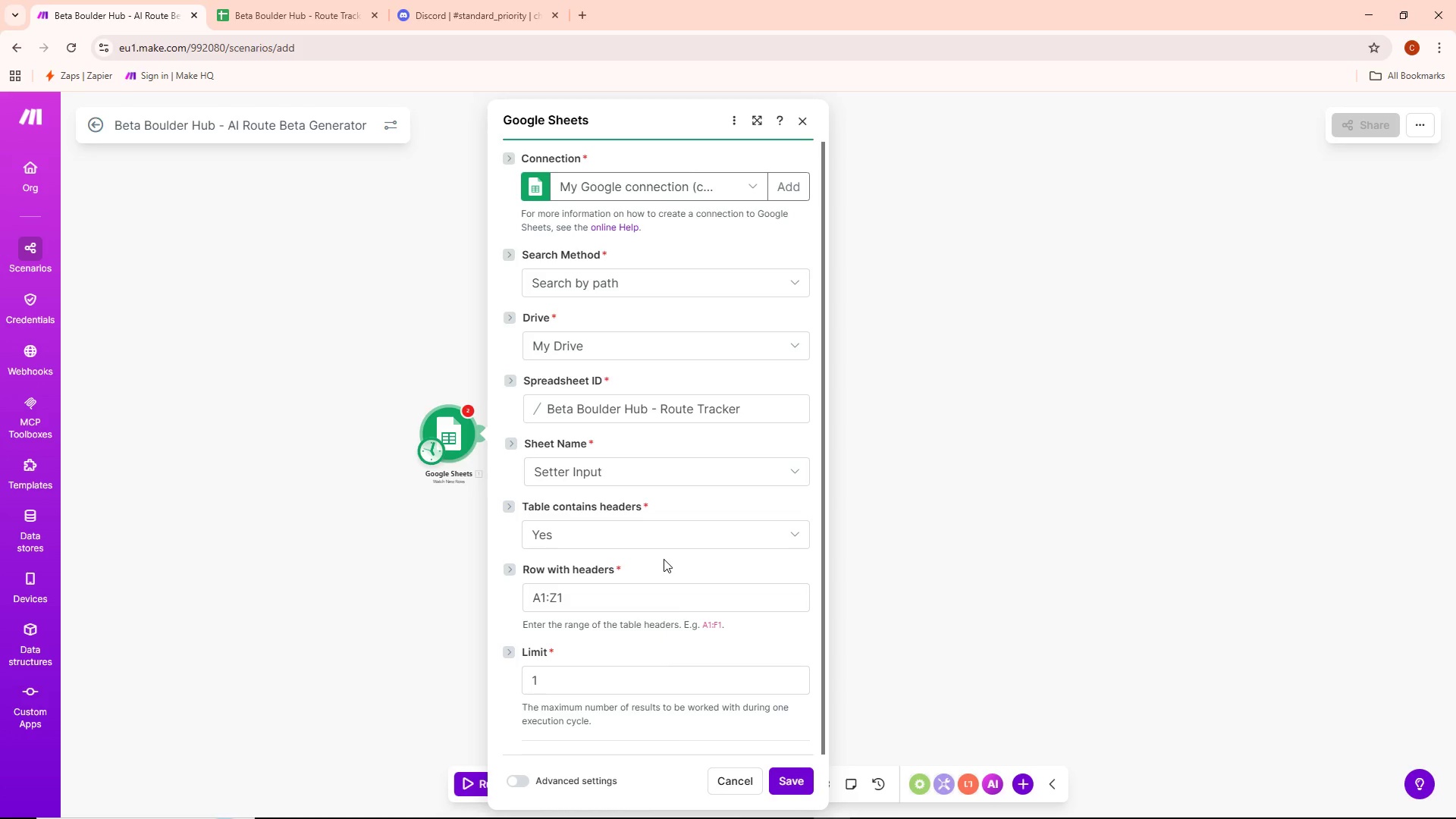 
scroll: coordinate [664, 559], scroll_direction: down, amount: 3.0
 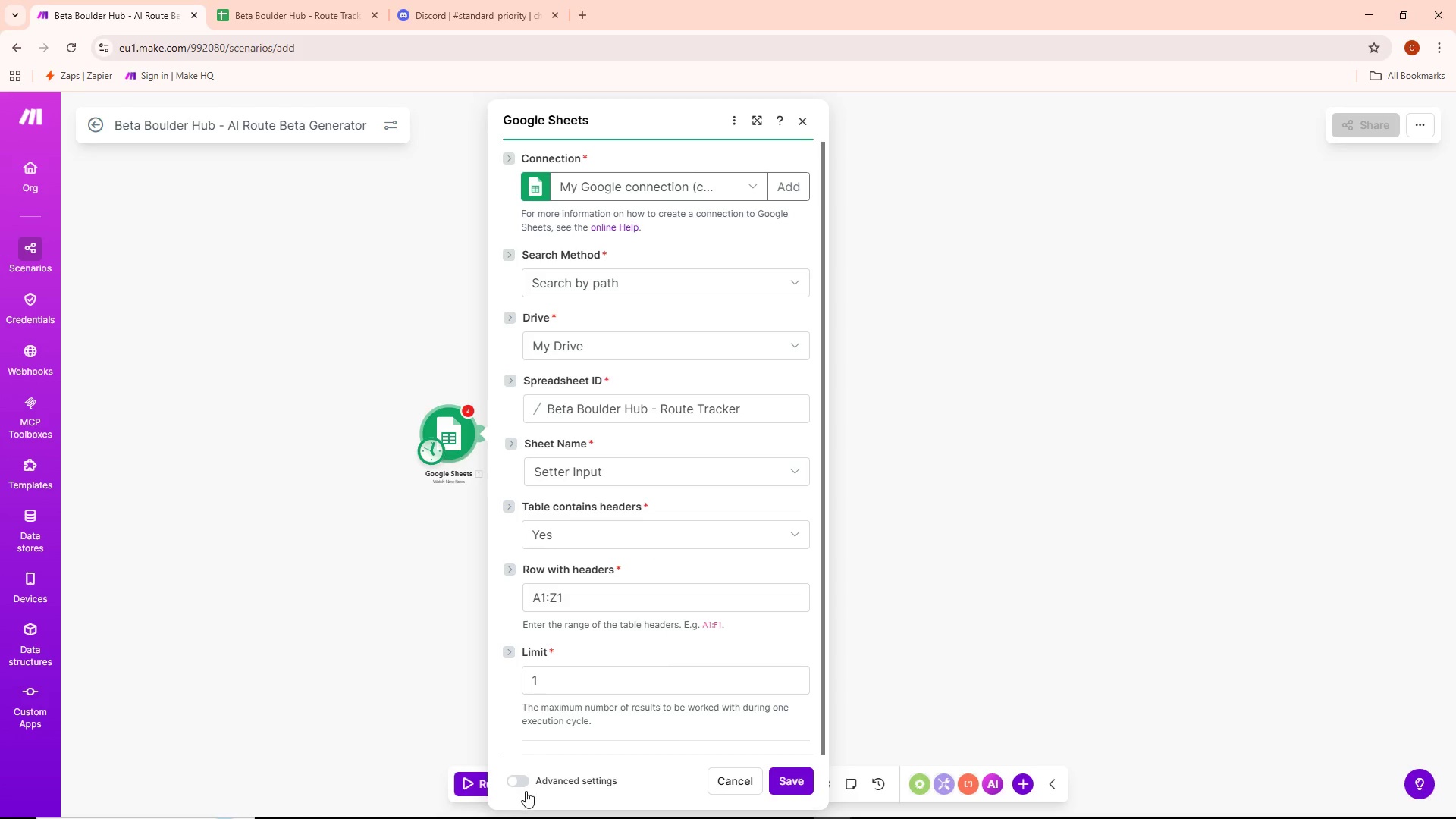 
left_click([520, 782])
 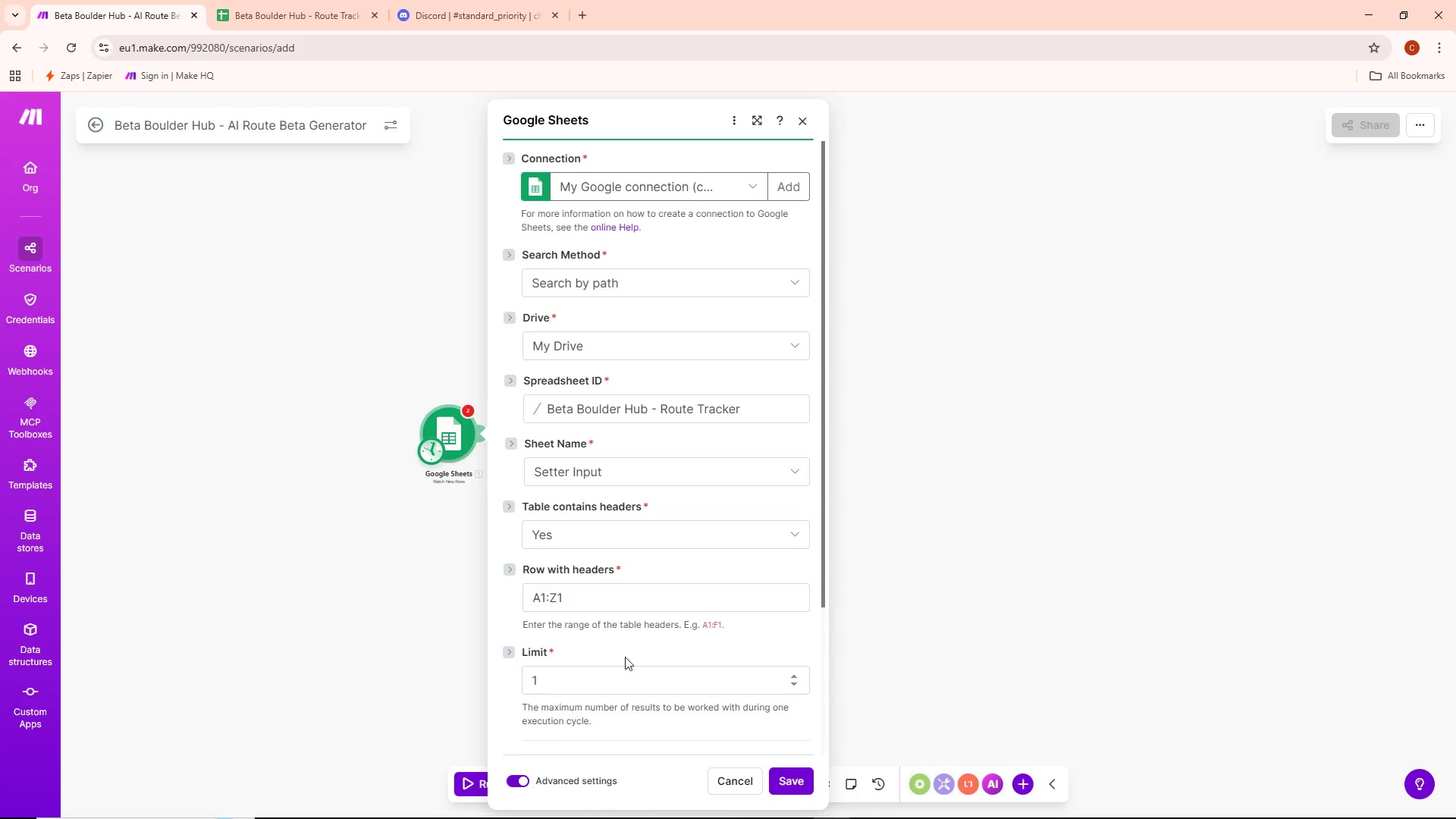 
scroll: coordinate [644, 648], scroll_direction: down, amount: 4.0
 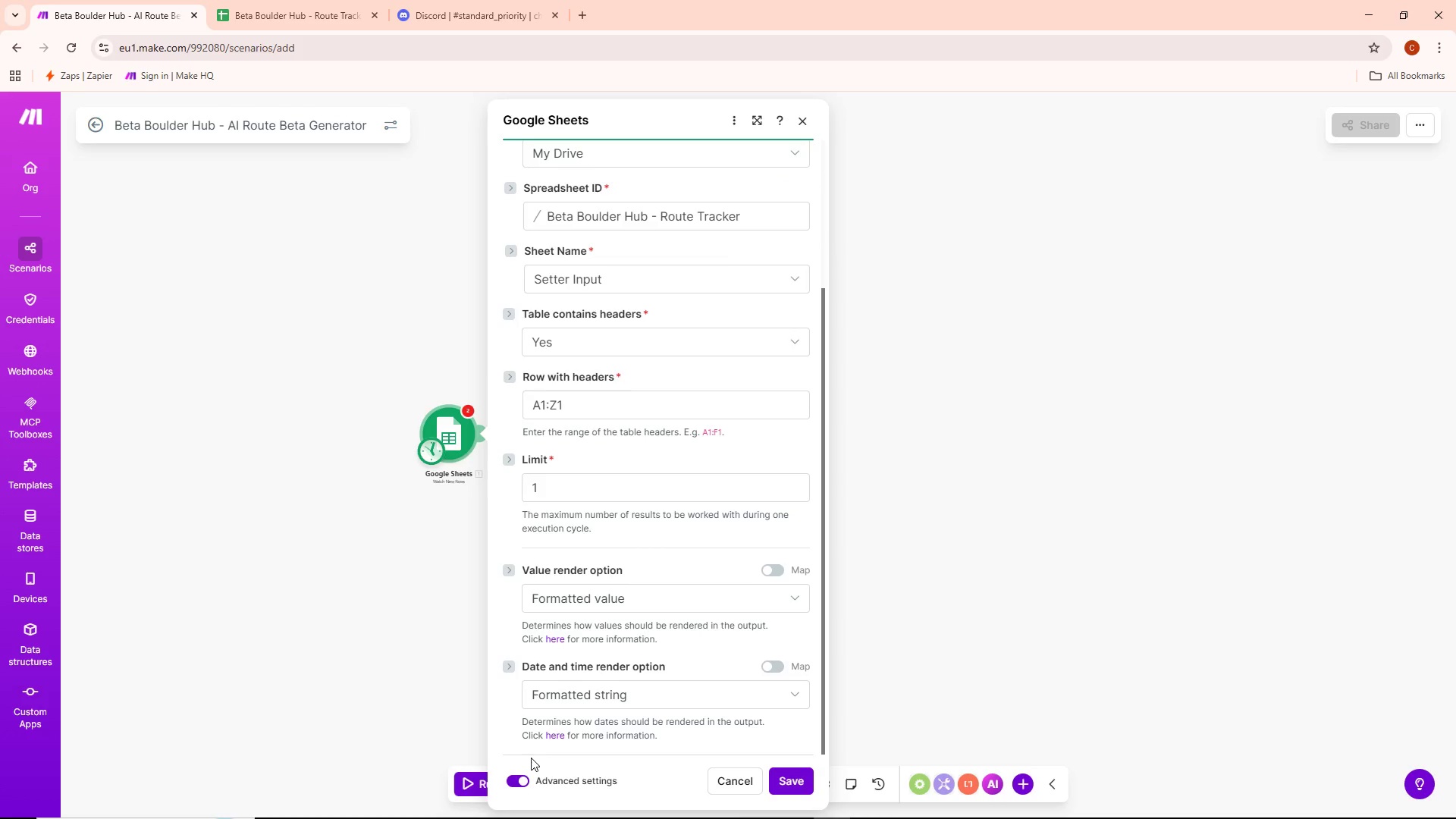 
left_click([520, 786])
 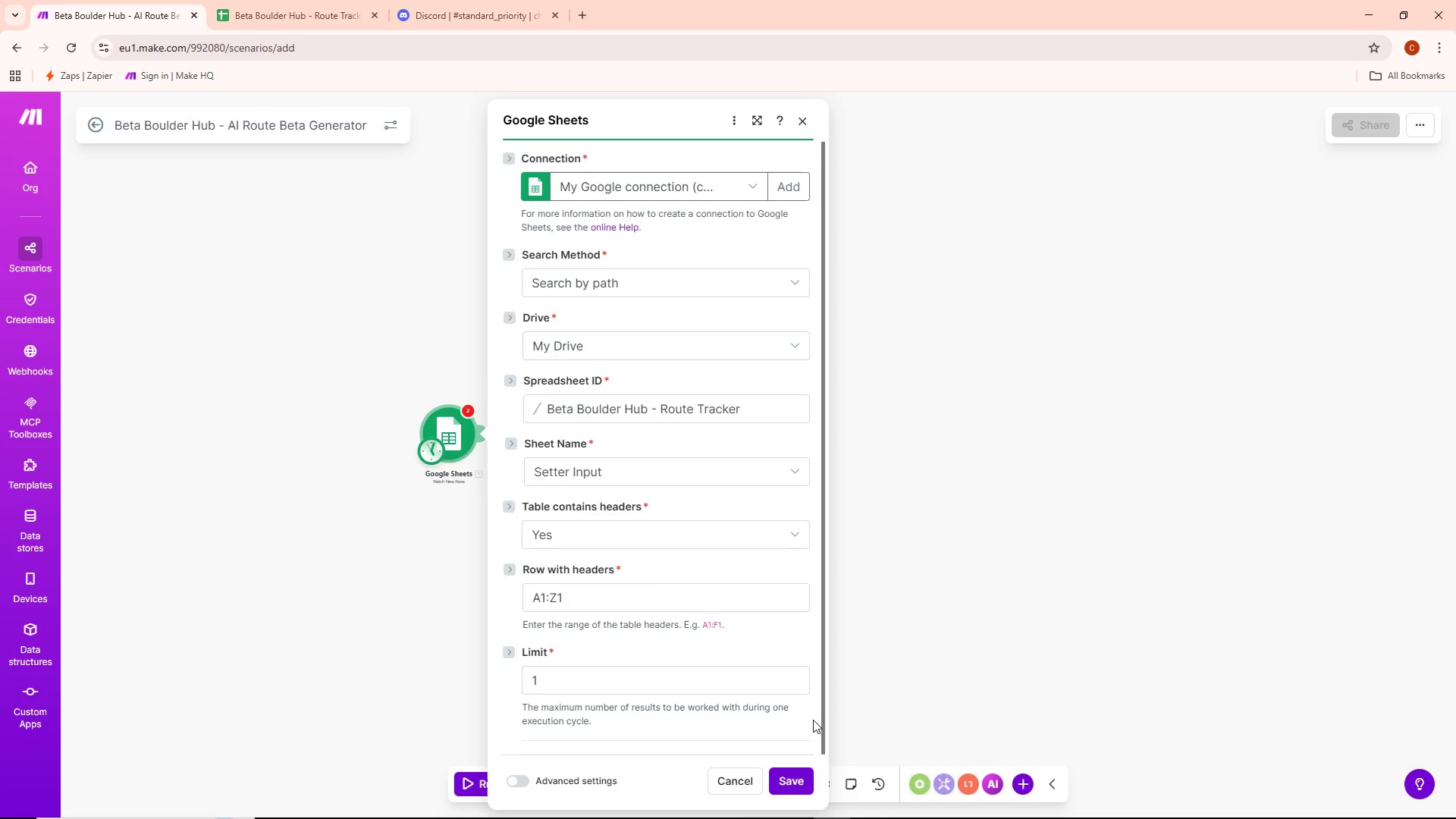 
scroll: coordinate [663, 628], scroll_direction: up, amount: 3.0
 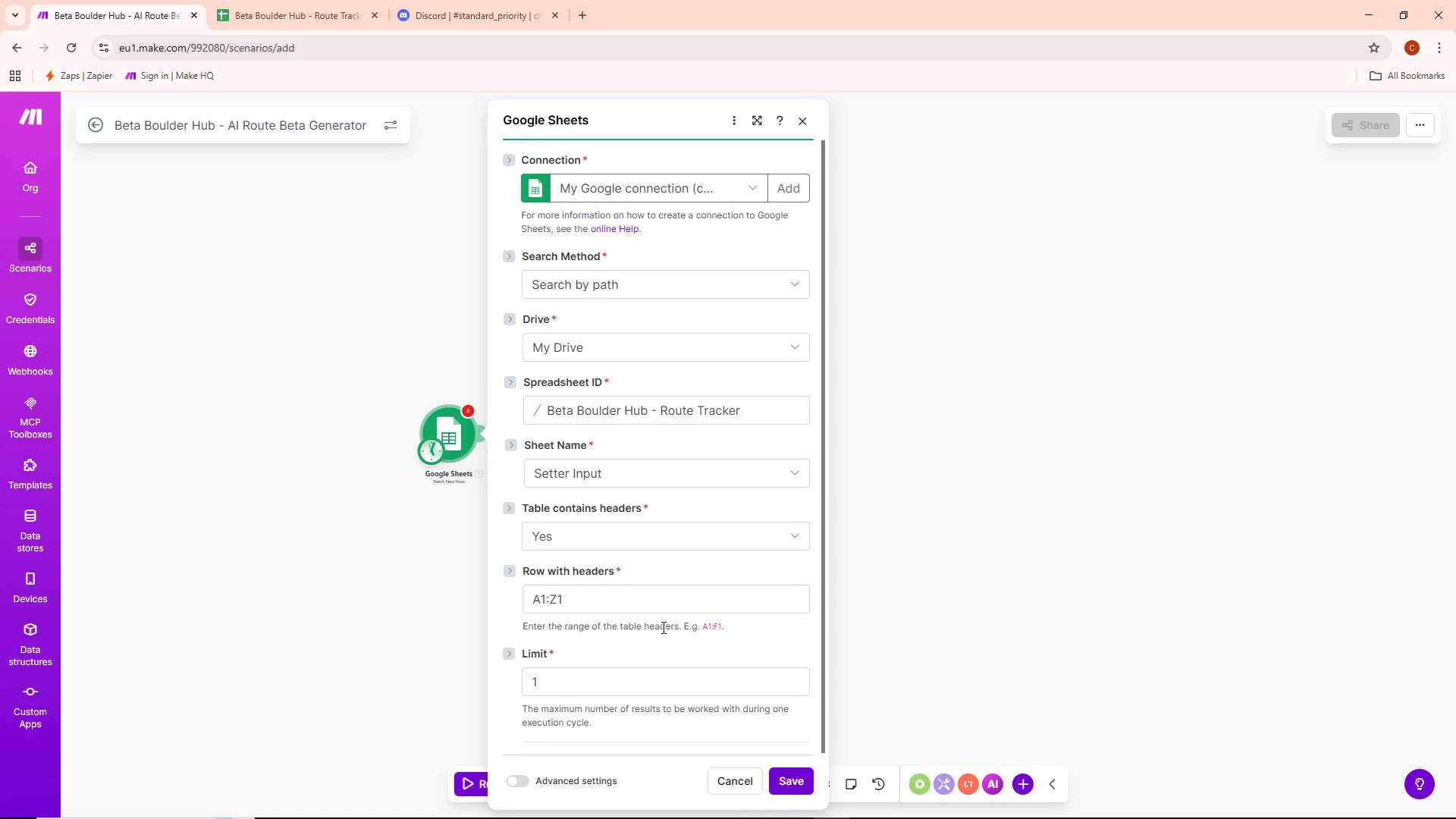 
key(Alt+AltLeft)
 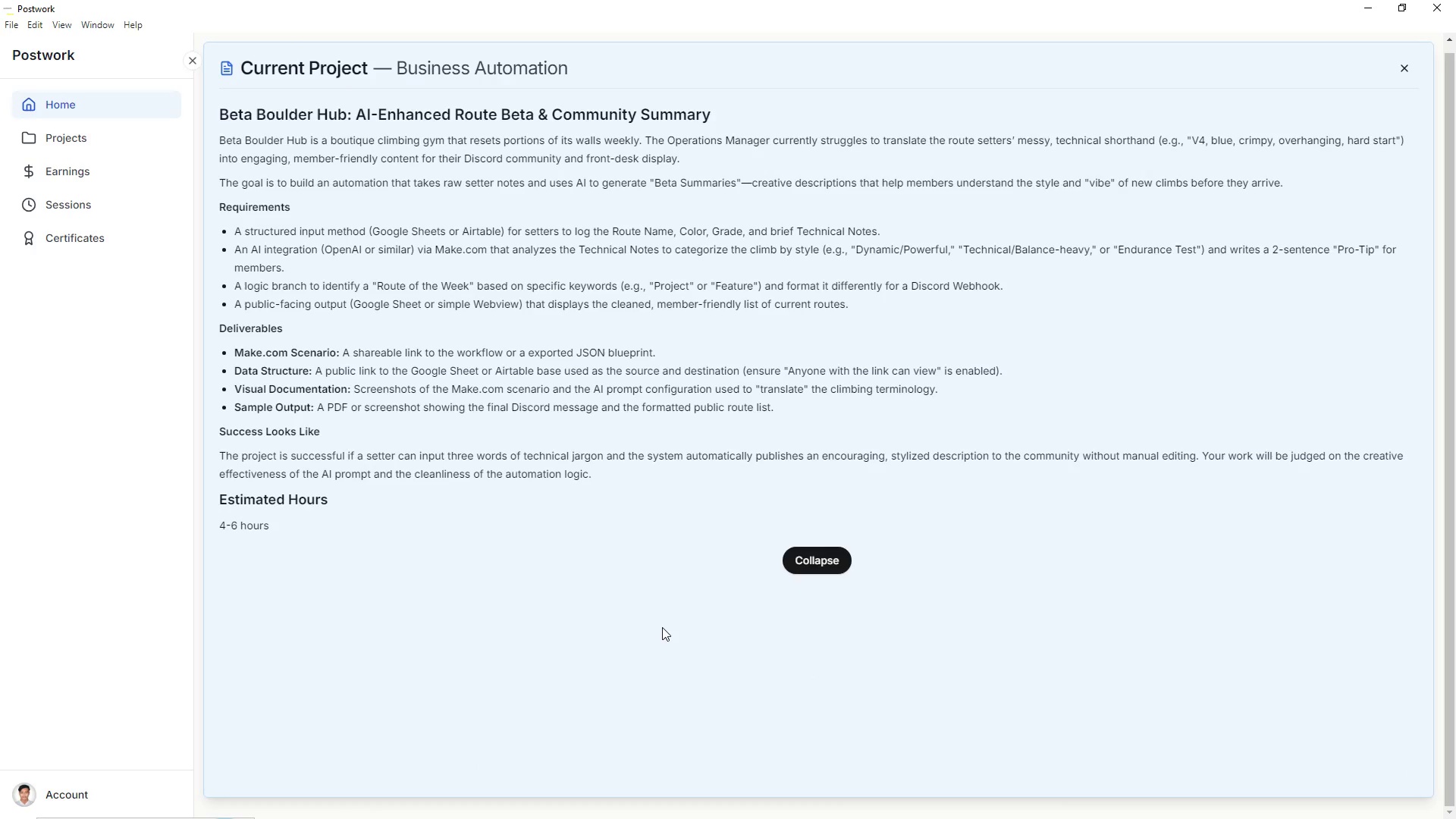 
key(Alt+Tab)